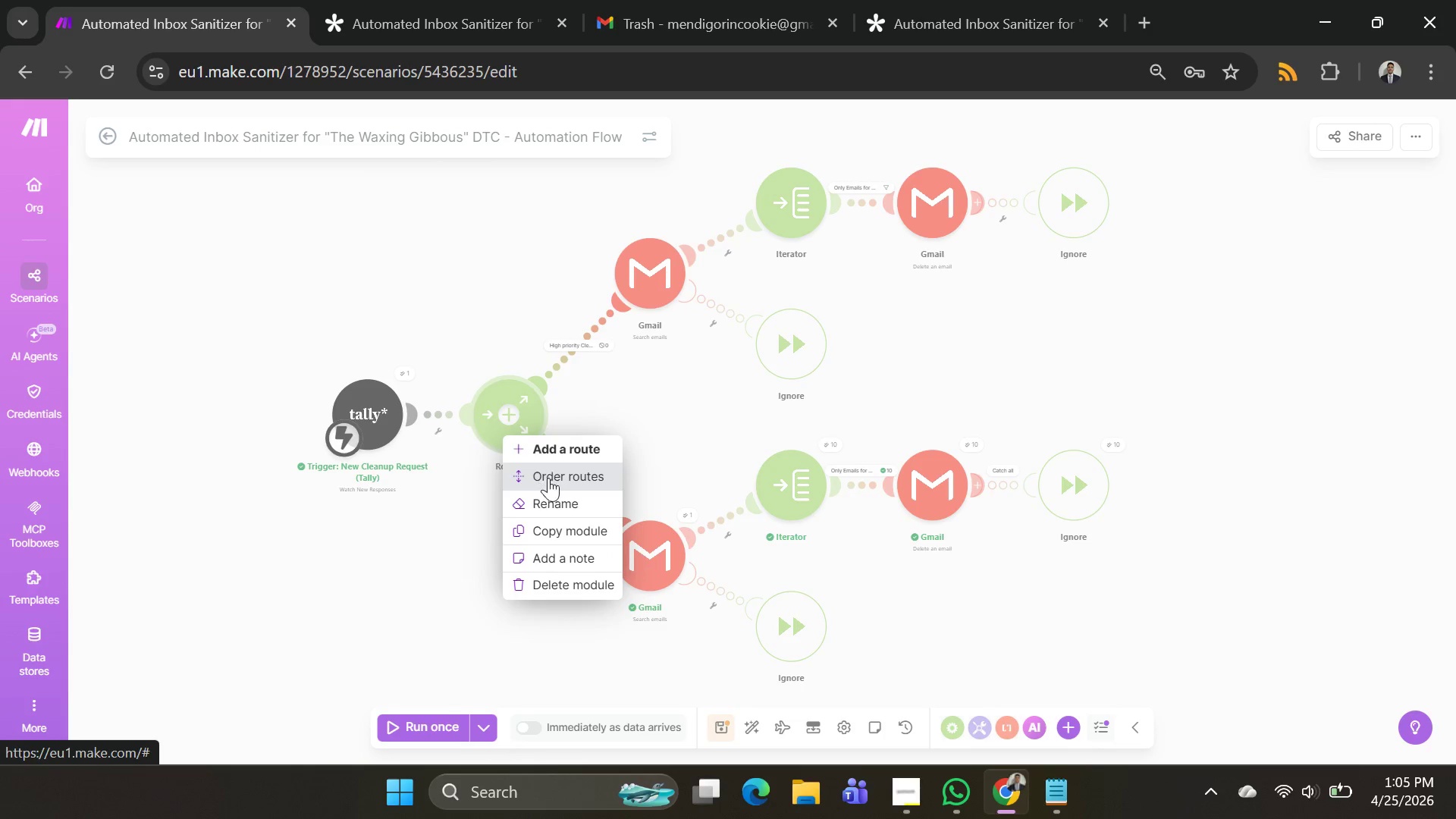 
left_click([557, 495])
 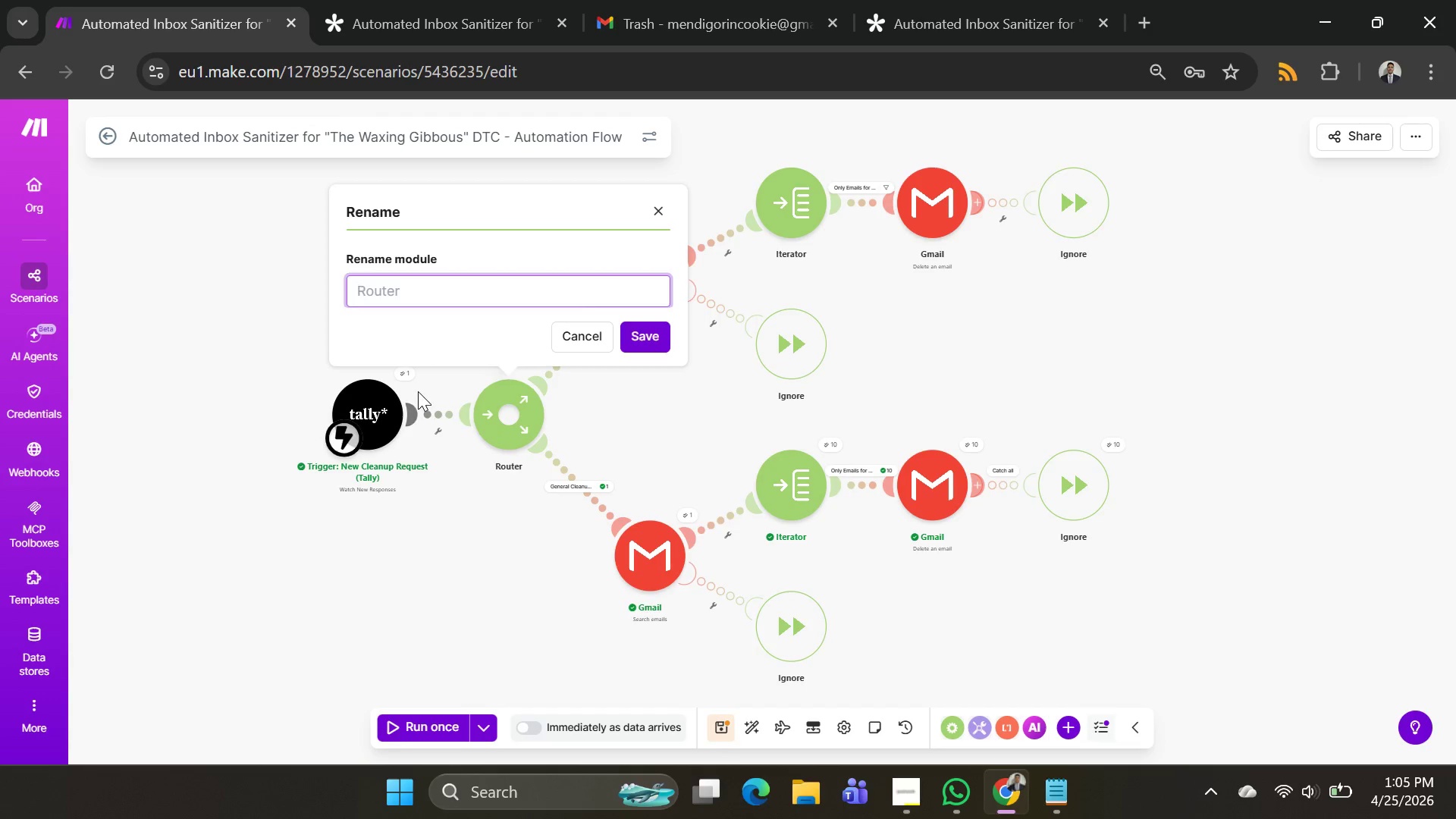 
type(Route: )
 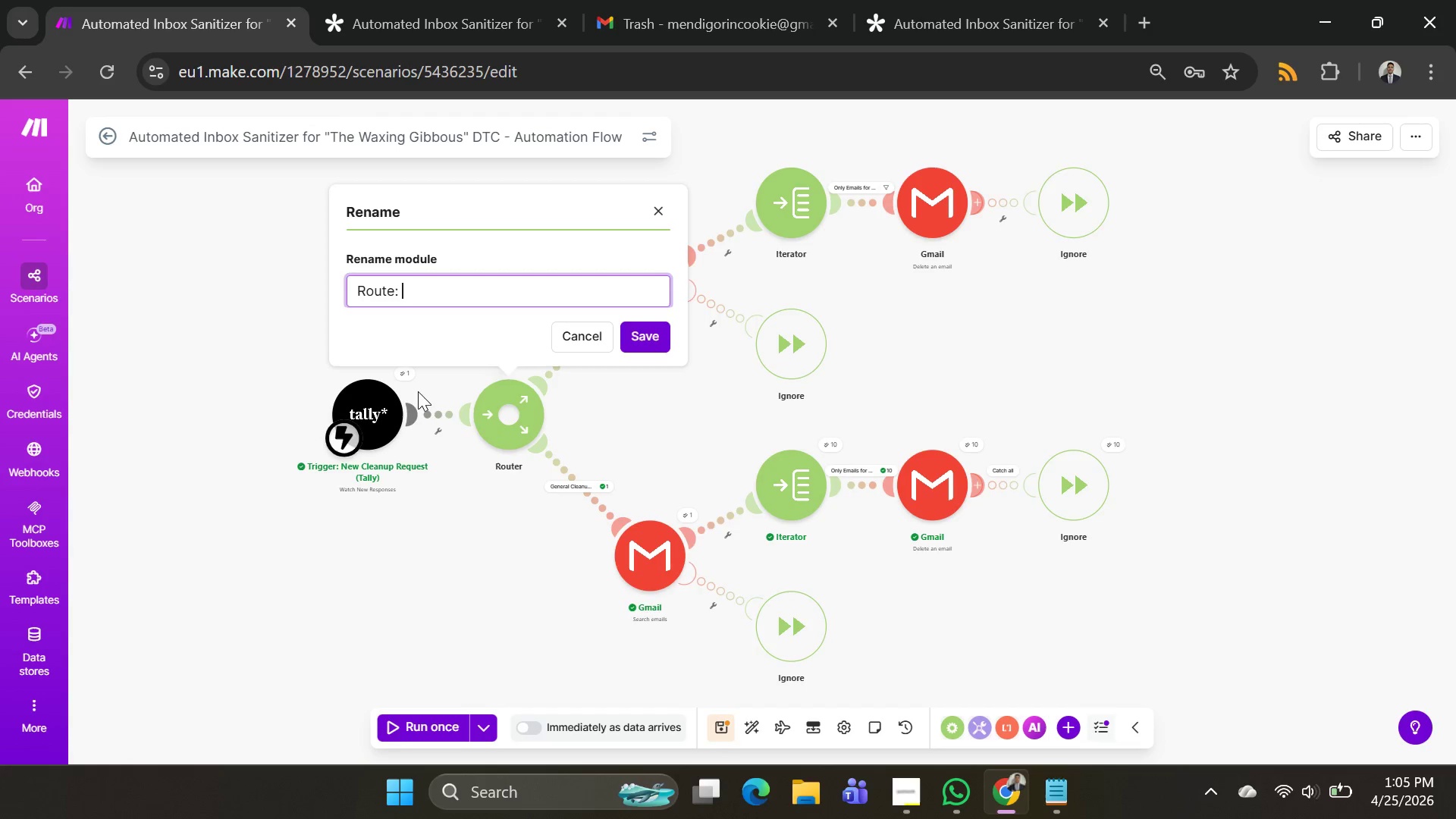 
hold_key(key=CapsLock, duration=0.44)
 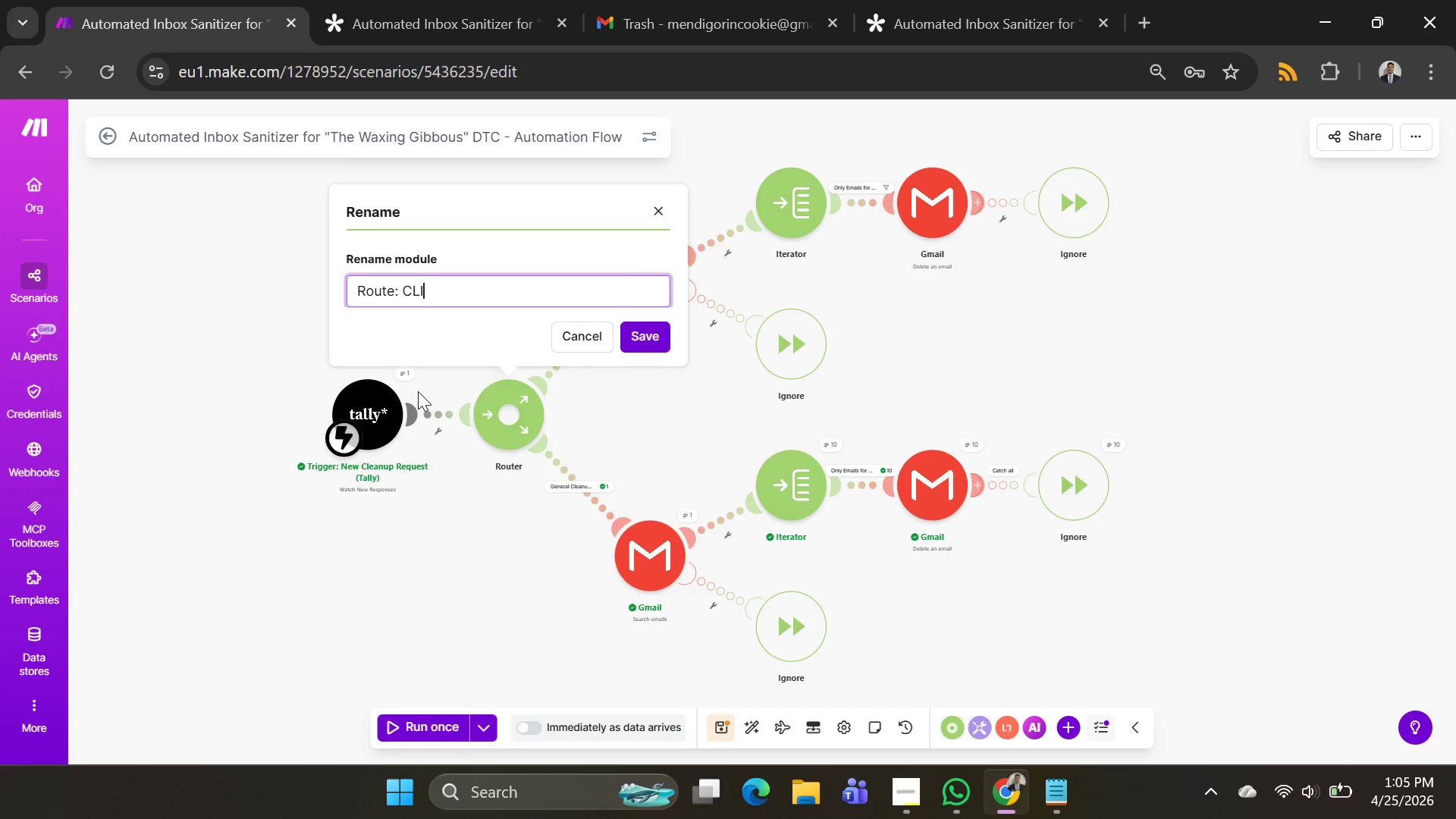 
type(CLI)
key(Backspace)
type(EAN)
key(Backspace)
key(Backspace)
key(Backspace)
key(Backspace)
type(leanup Type Sl)
key(Backspace)
type(plit (high p)
key(Backspace)
key(Backspace)
key(Backspace)
key(Backspace)
key(Backspace)
key(Backspace)
type(High prio)
key(Backspace)
key(Backspace)
key(Backspace)
key(Backspace)
type(Priority vs General)))
 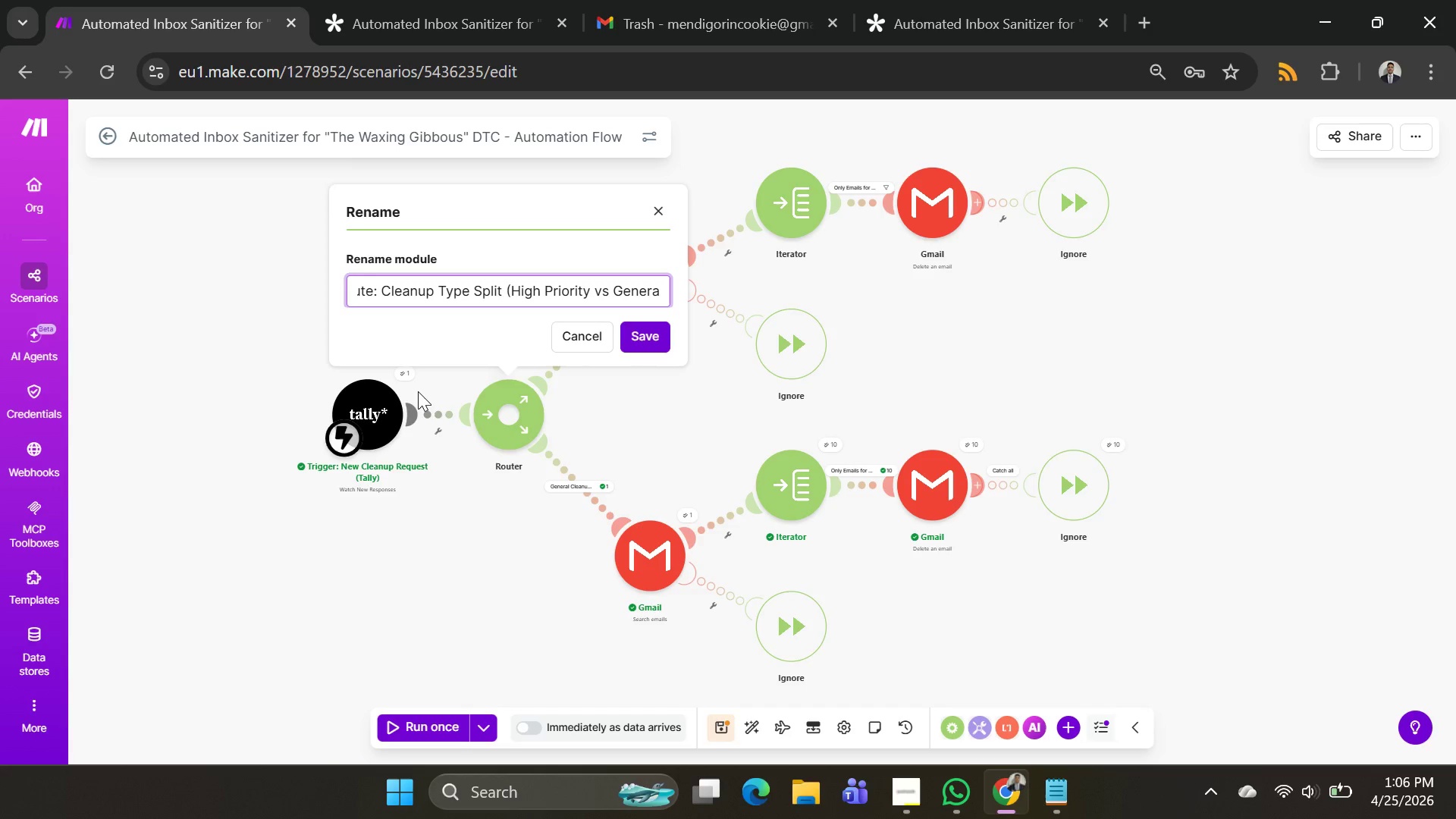 
scroll: coordinate [472, 298], scroll_direction: up, amount: 1.0
 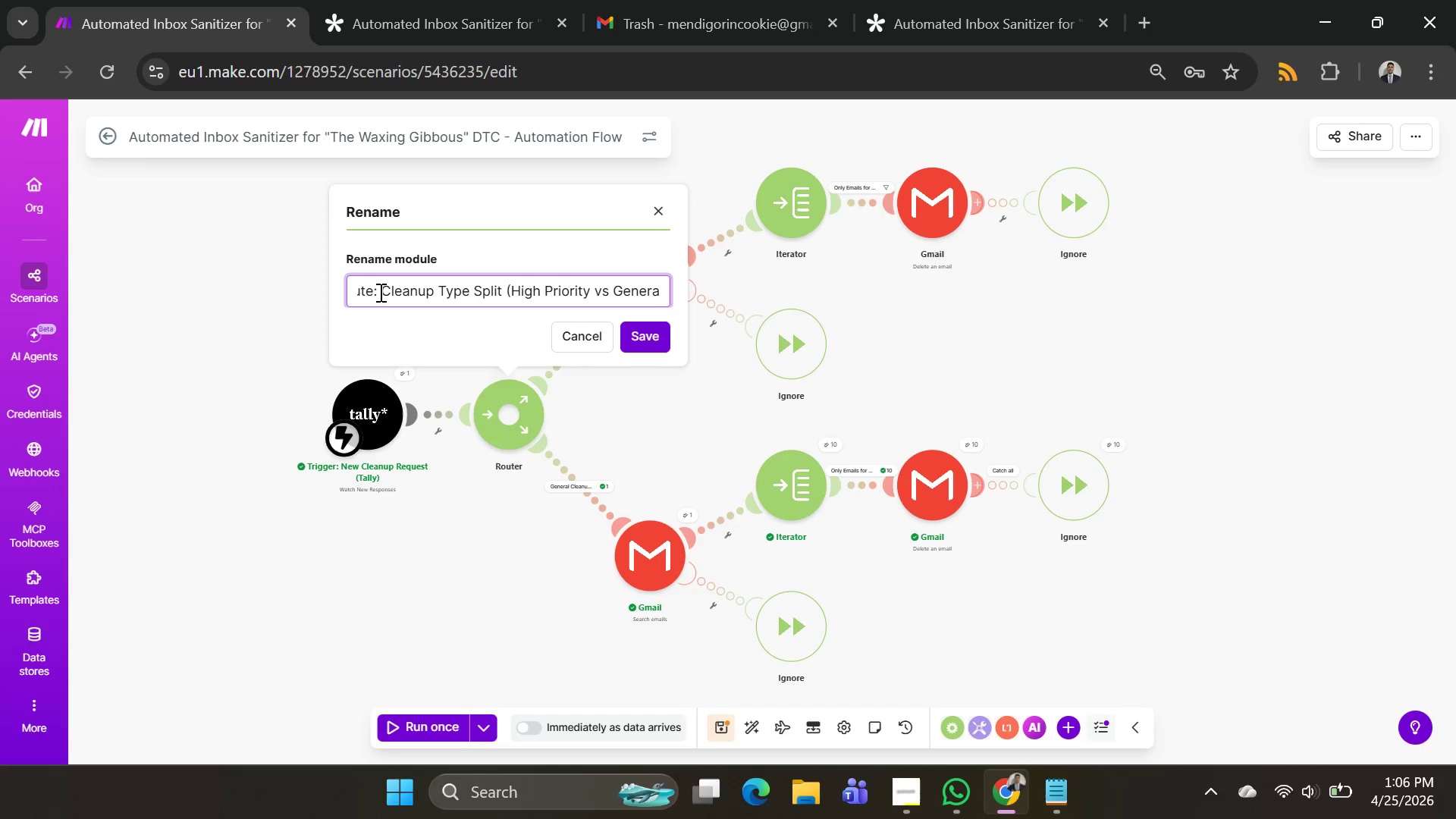 
left_click([379, 292])
 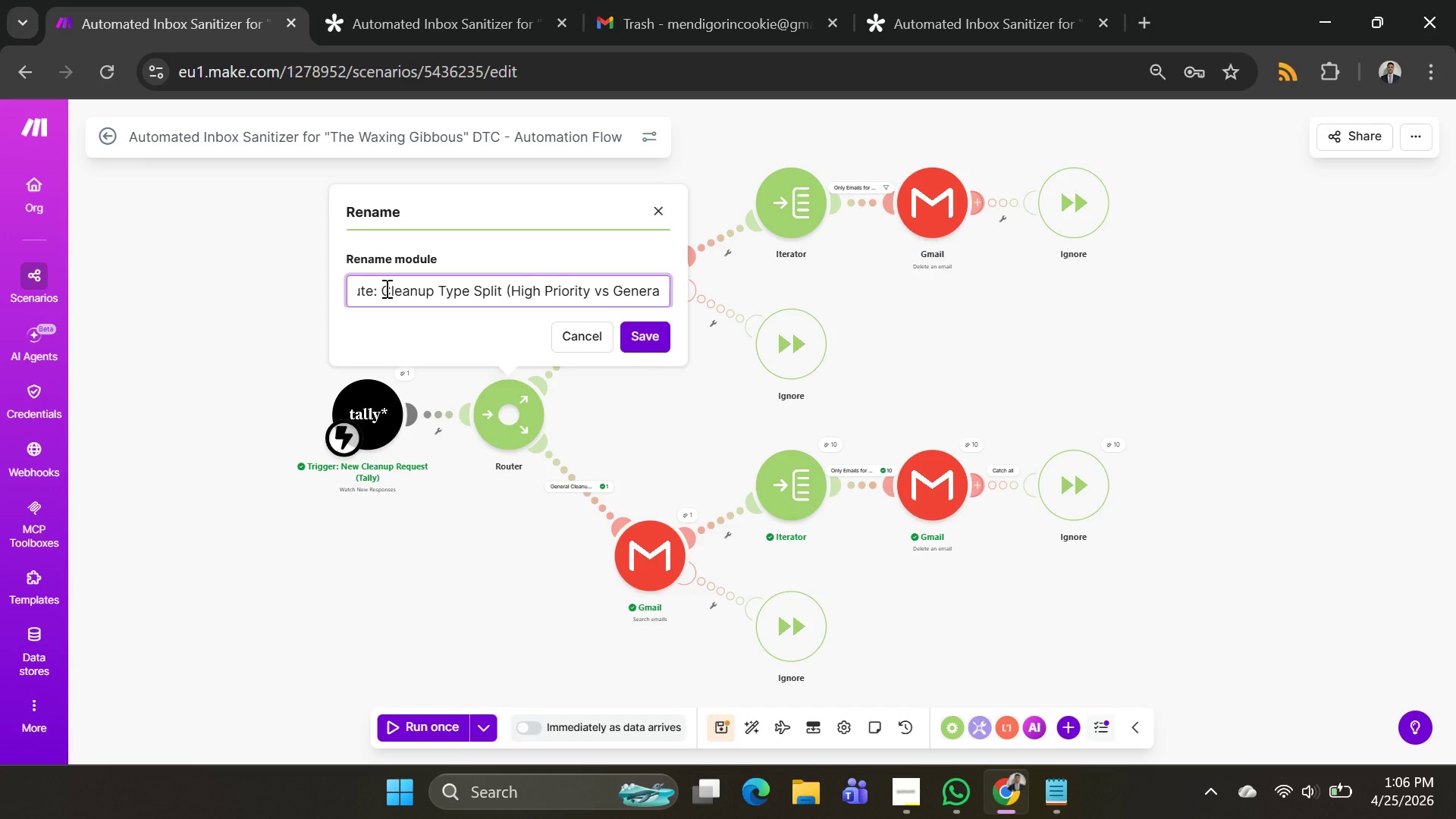 
key(ArrowRight)
 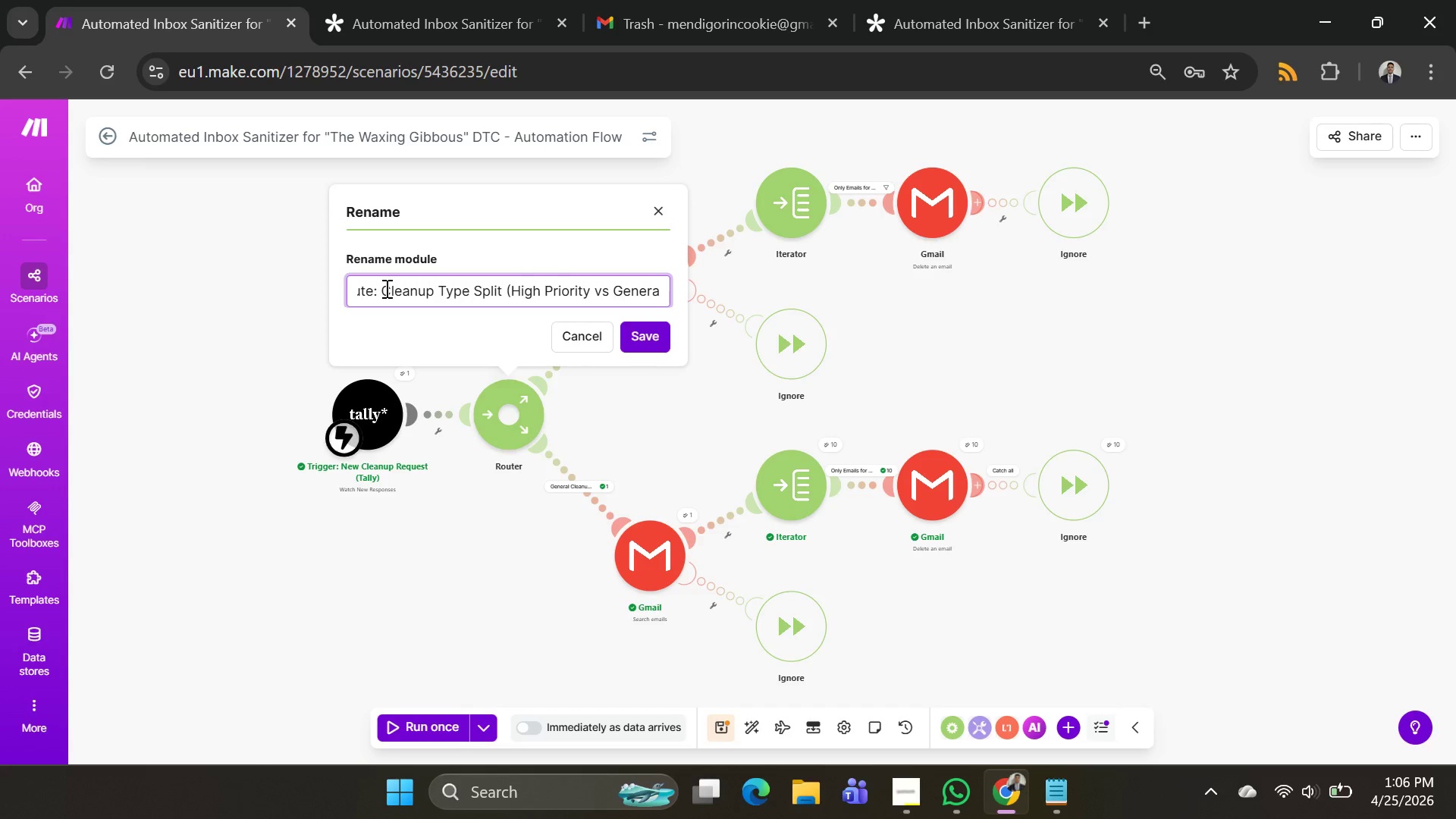 
key(Backspace)
 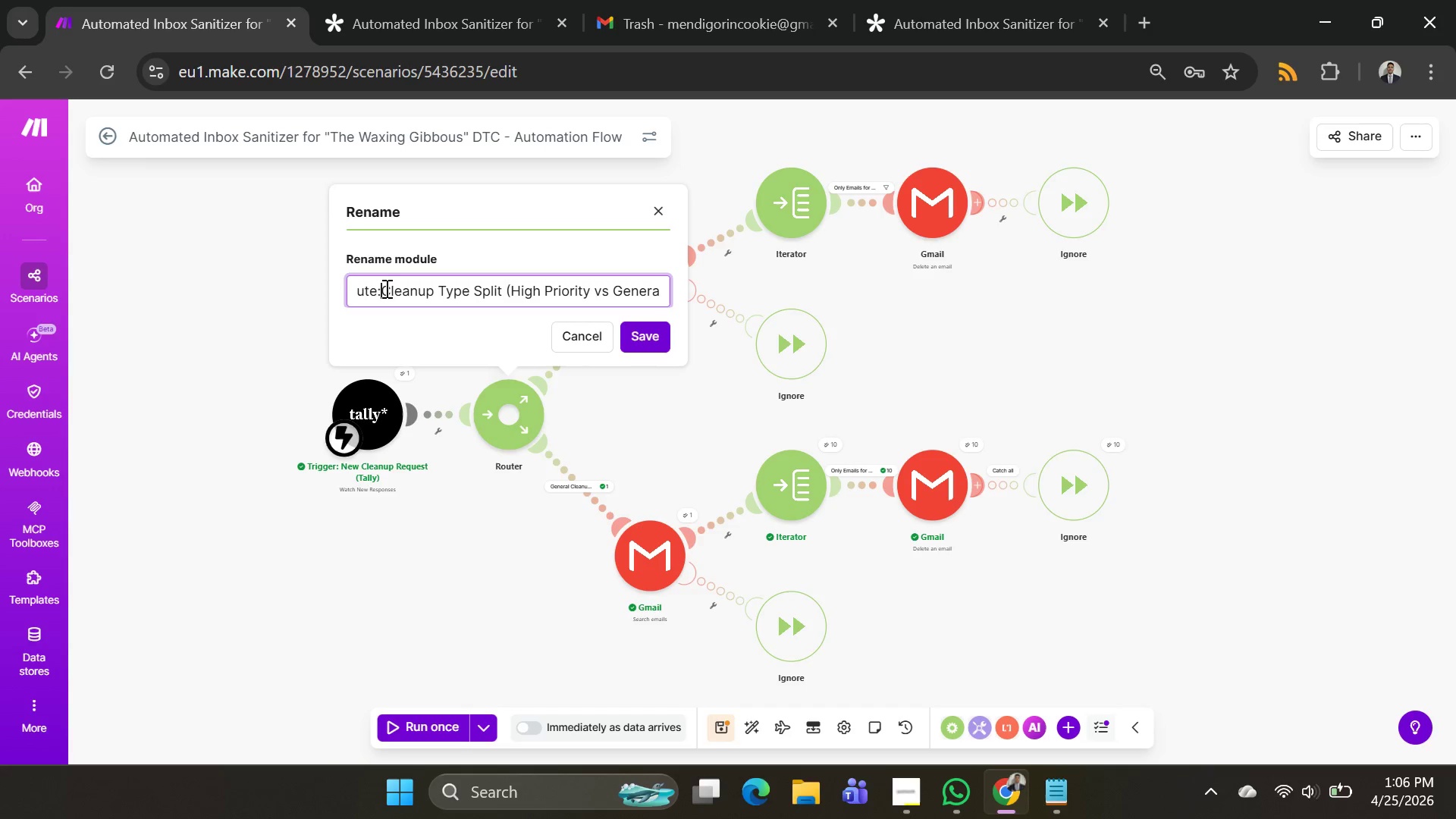 
key(Backspace)
 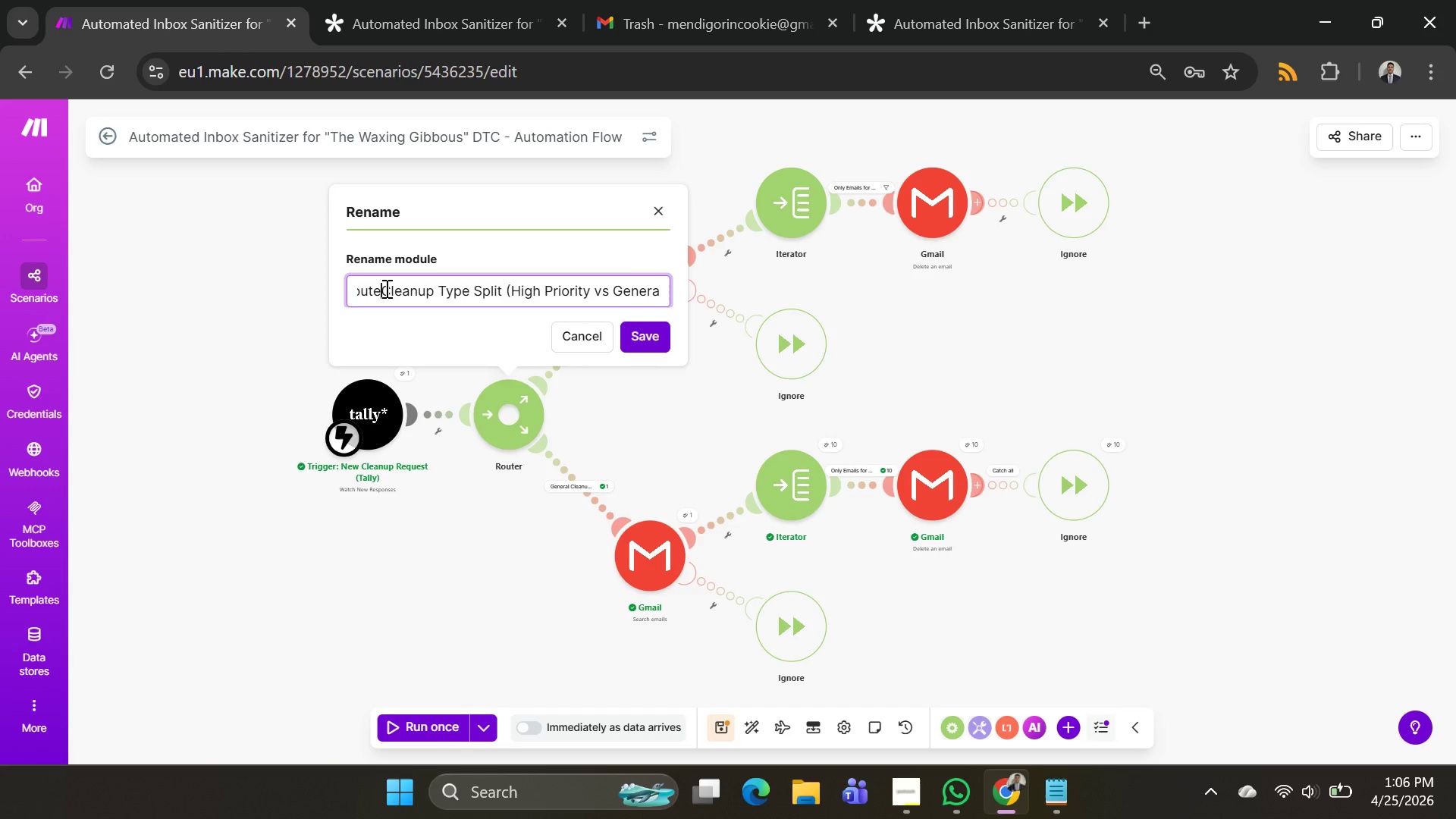 
key(Minus)
 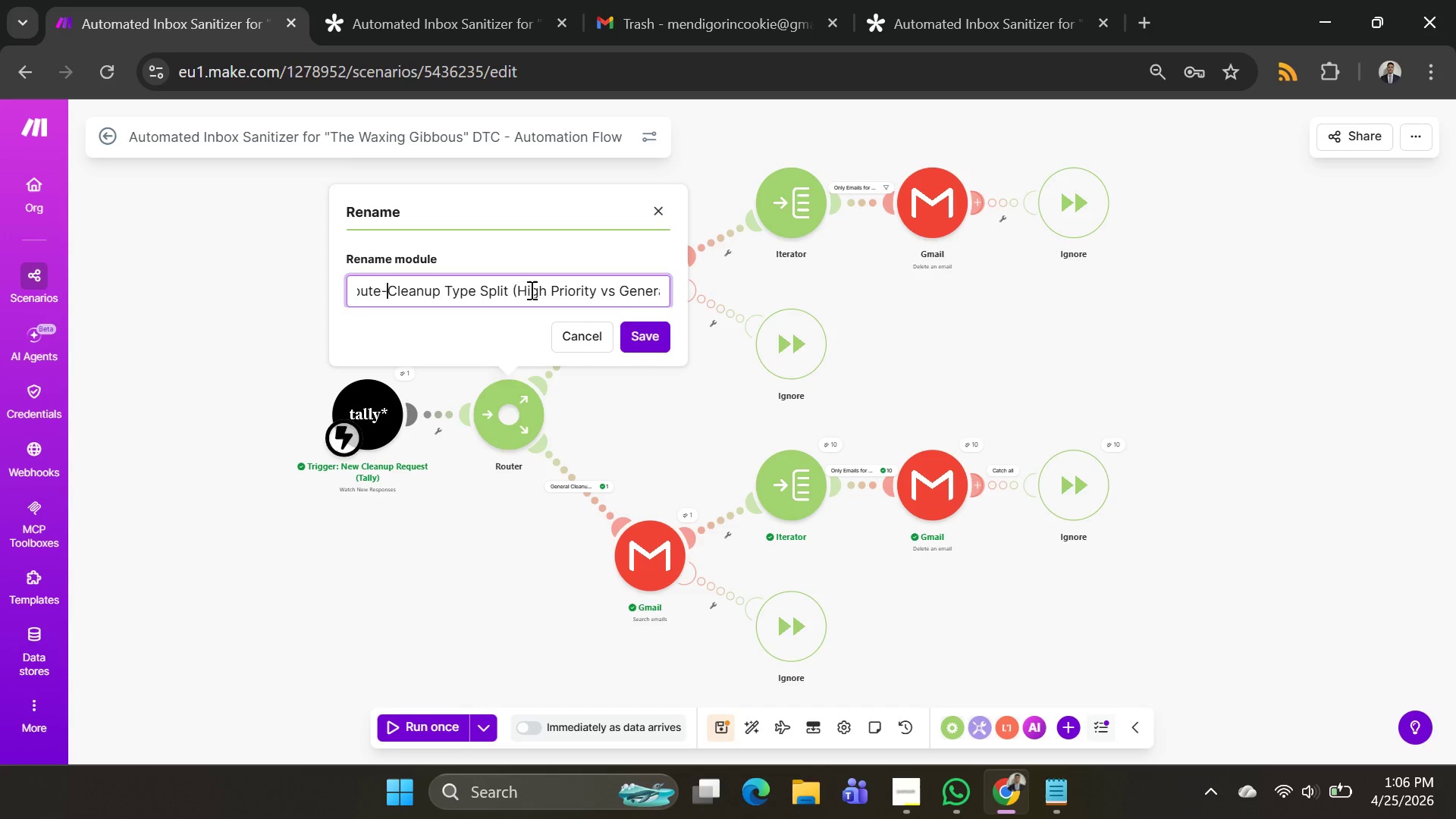 
left_click_drag(start_coordinate=[610, 288], to_coordinate=[707, 288])
 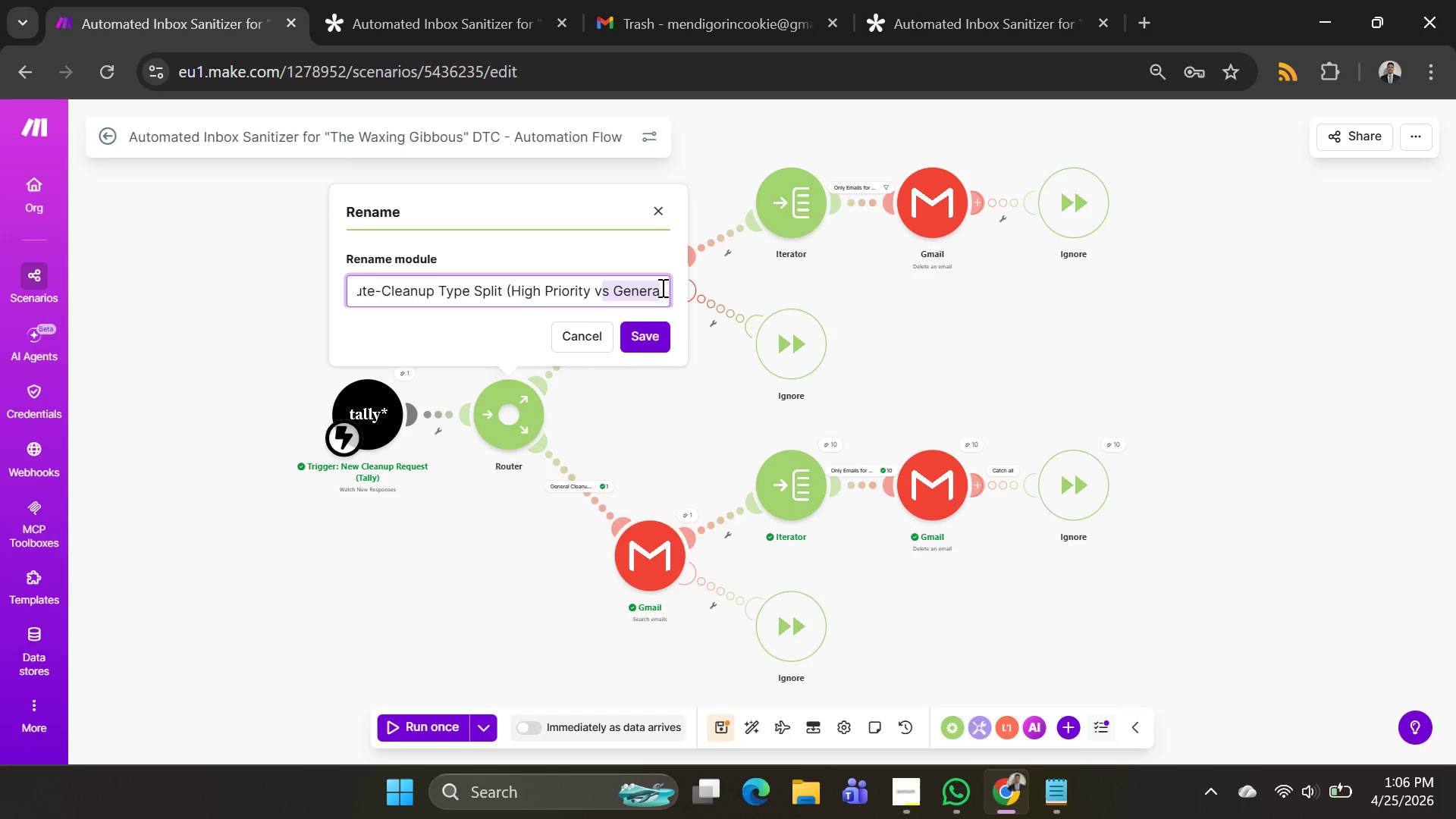 
left_click([664, 287])
 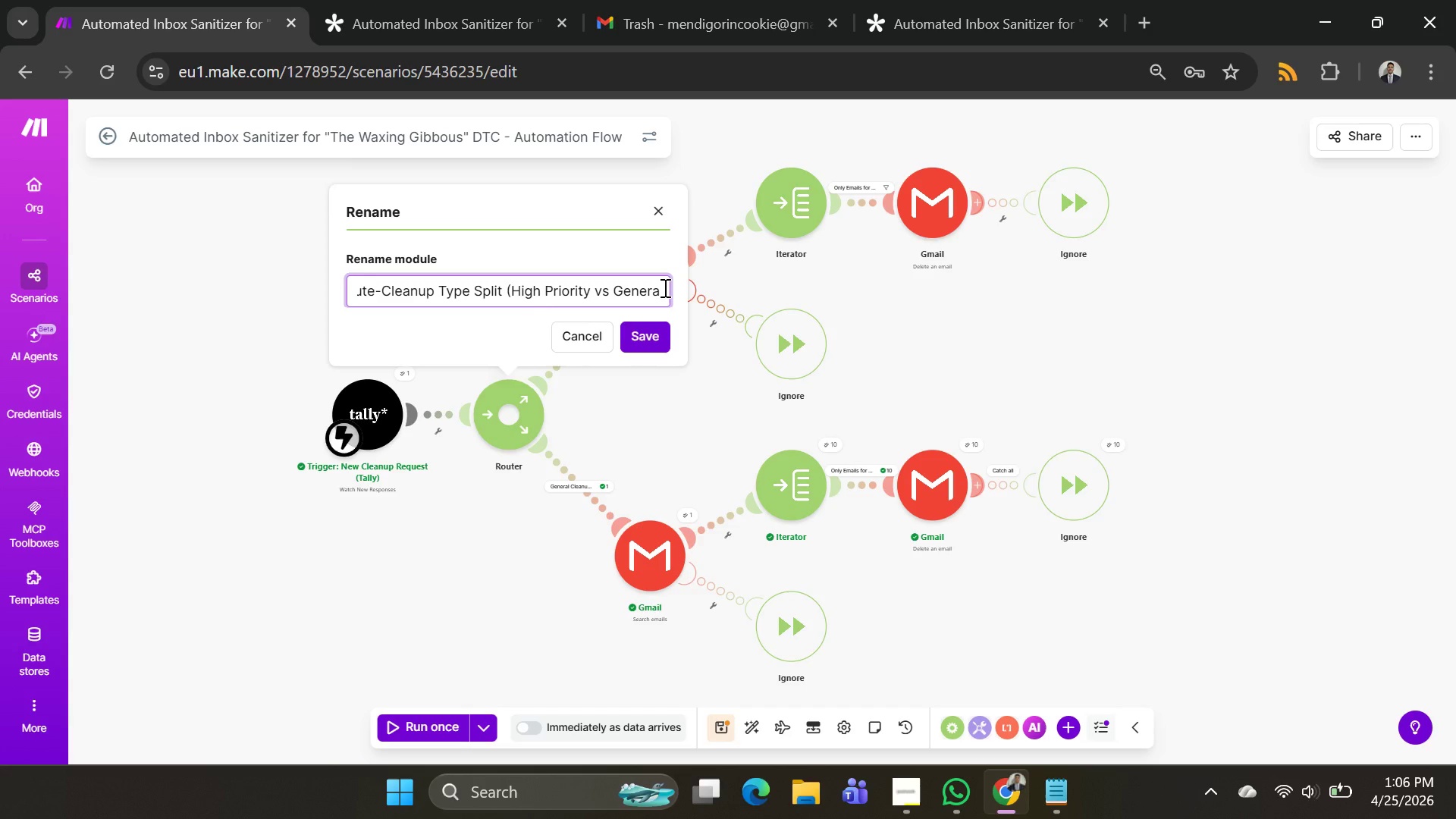 
key(Shift+0)
 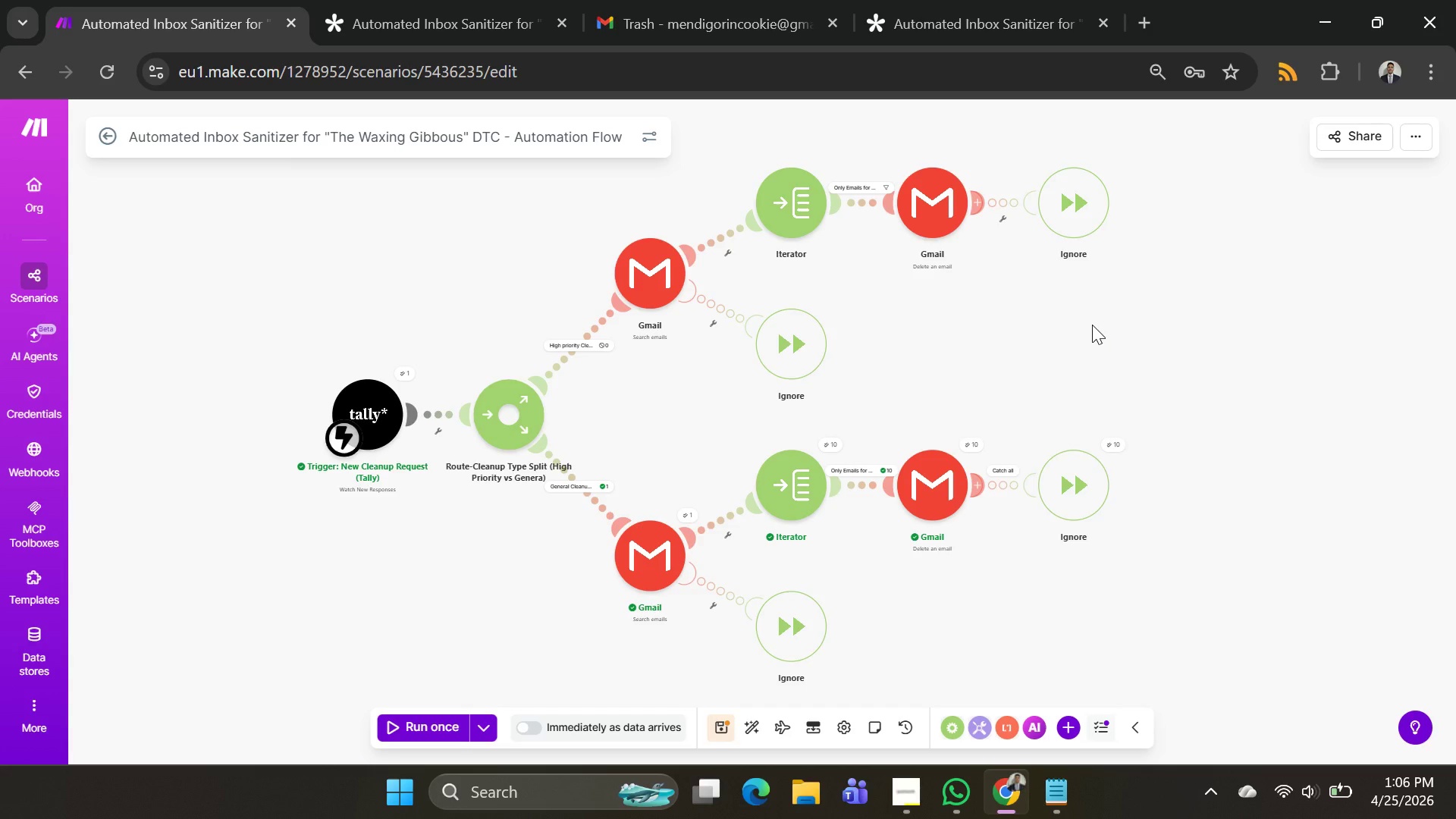 
left_click([1106, 315])
 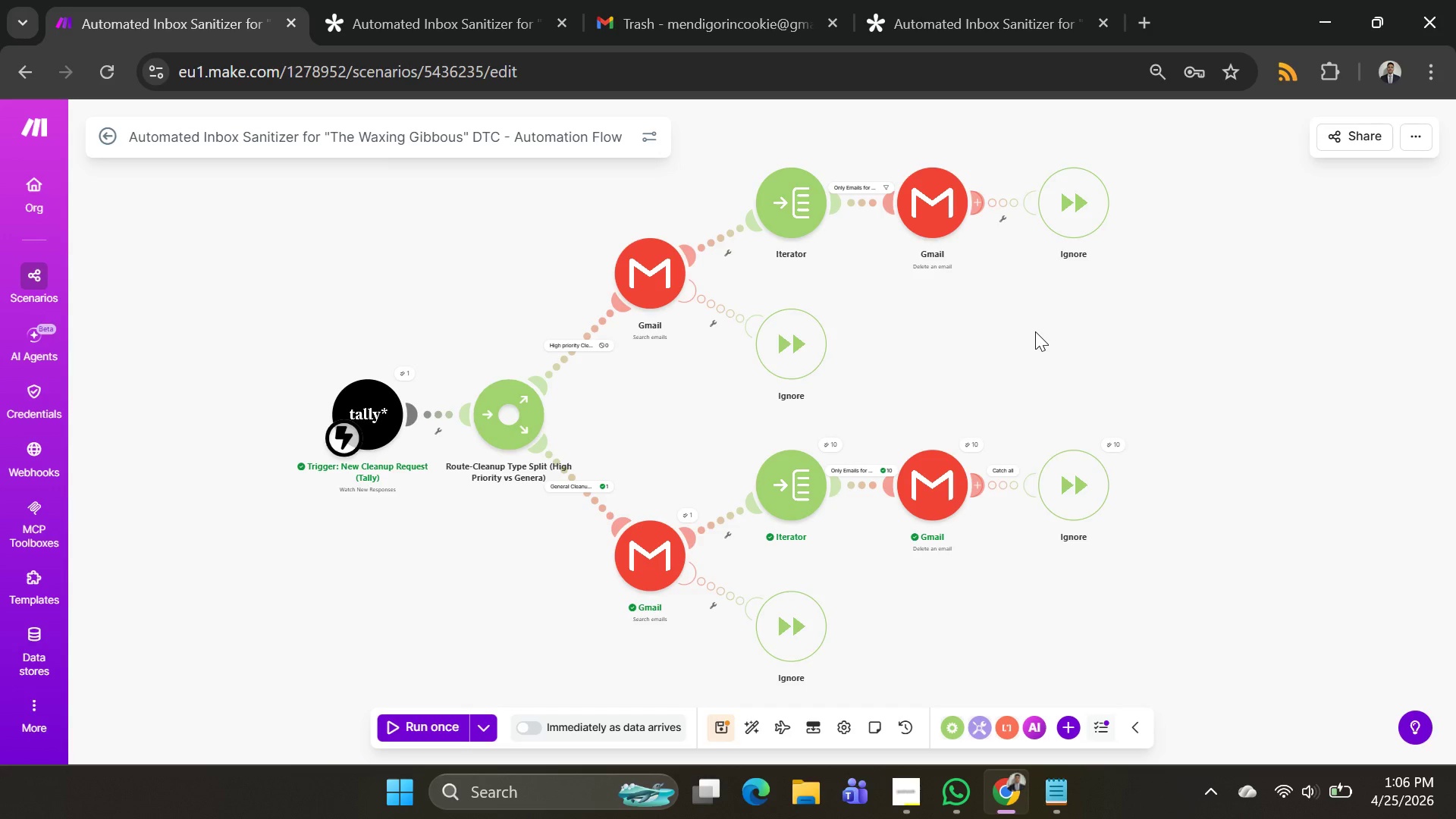 
wait(15.19)
 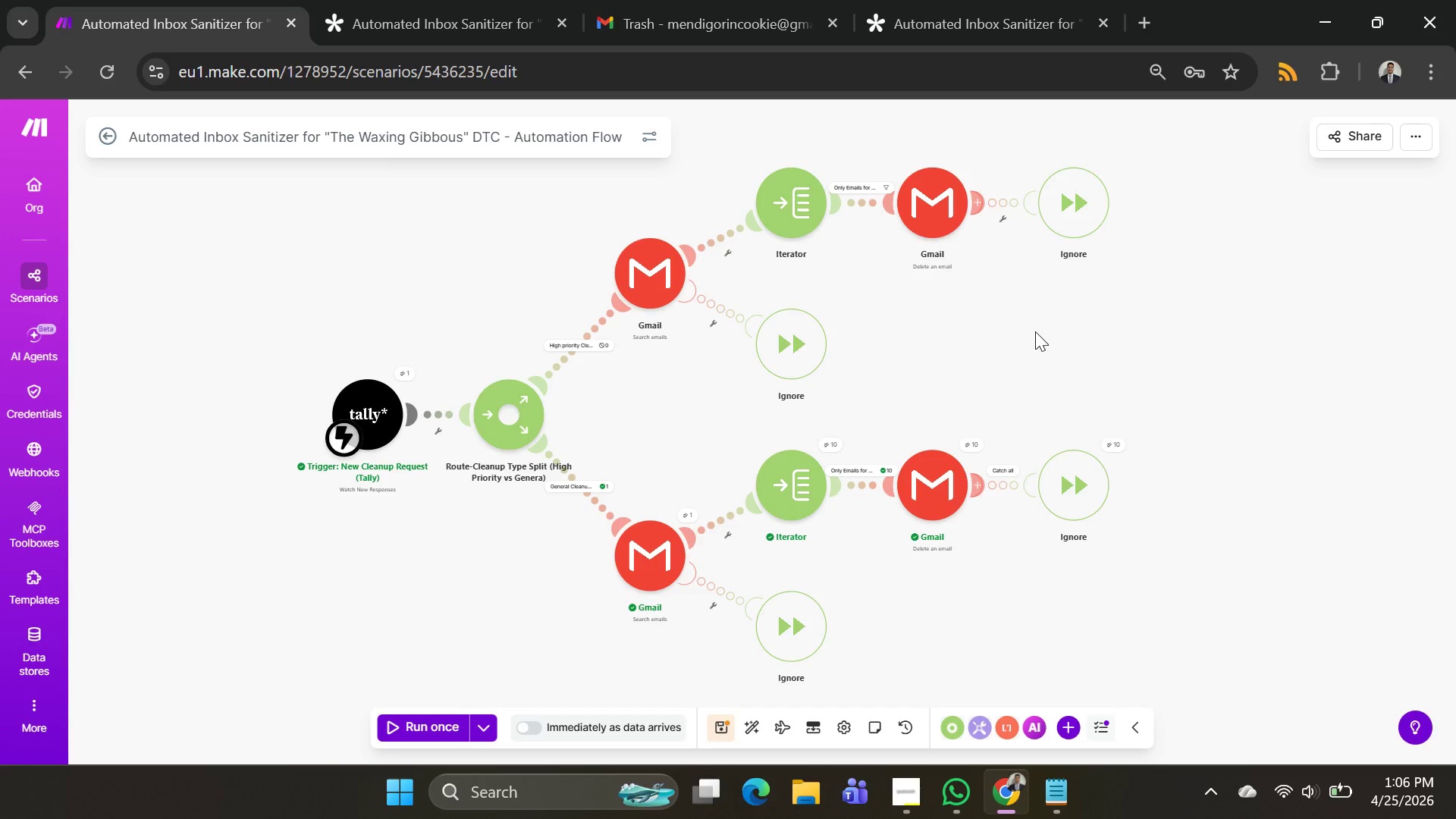 
right_click([642, 274])
 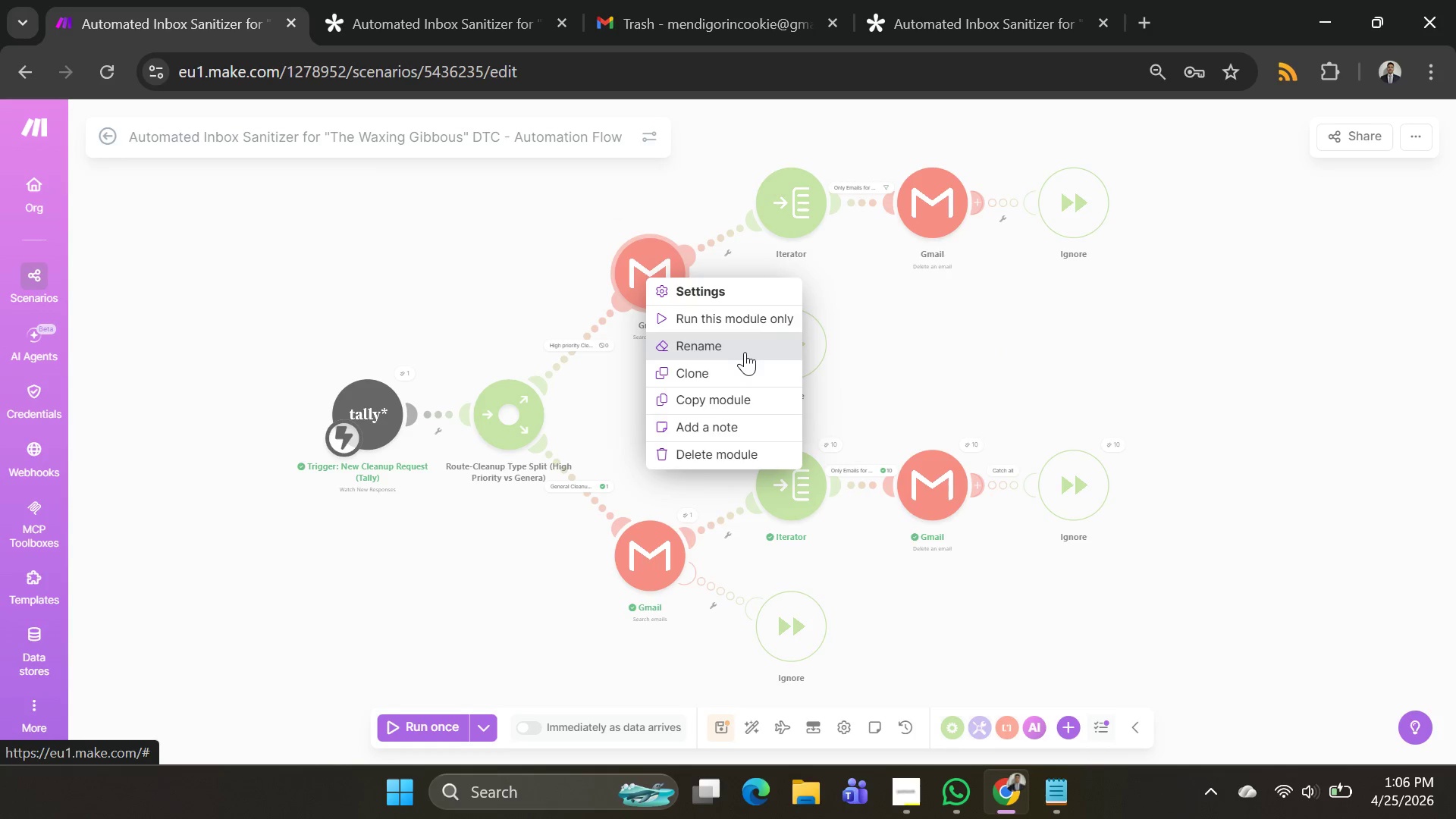 
left_click([744, 352])
 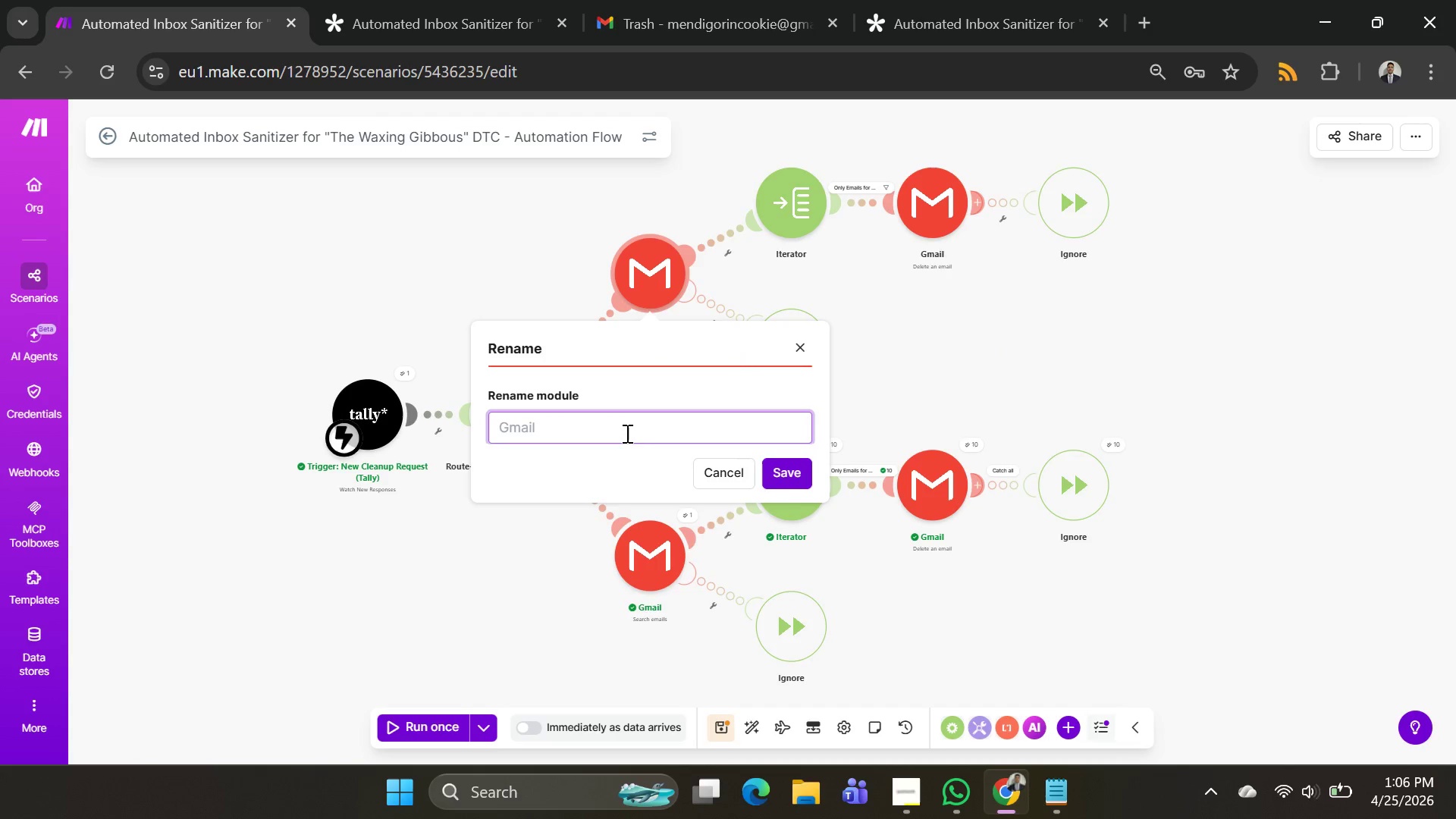 
left_click([625, 433])
 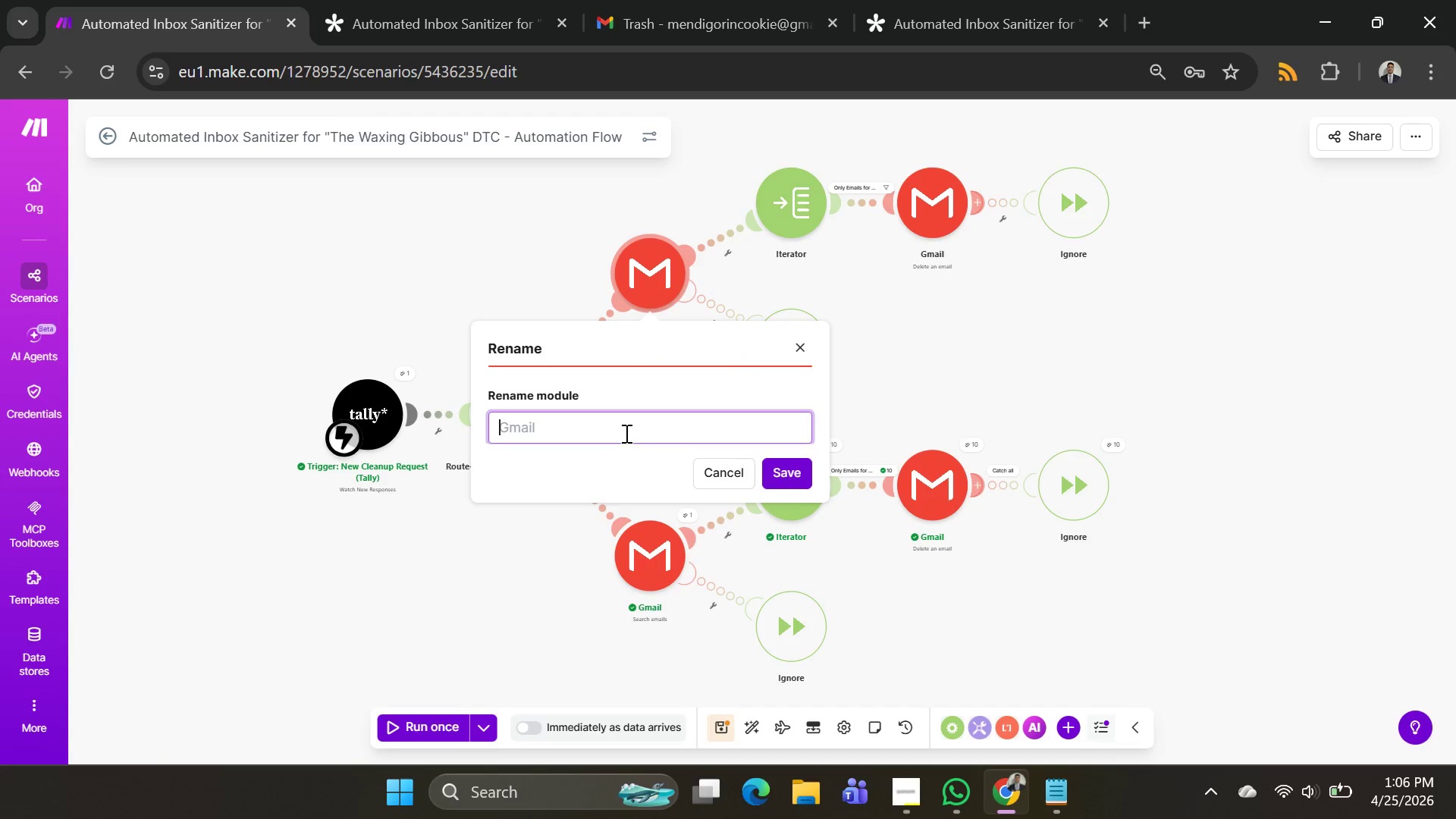 
type(Search: HIgh P)
key(Backspace)
key(Backspace)
key(Backspace)
key(Backspace)
key(Backspace)
type(igh Prui)
key(Backspace)
key(Backspace)
type(iority Ea)
key(Backspace)
type(mails (Suplo)
key(Backspace)
type(ier )
key(Backspace)
key(Backspace)
key(Backspace)
key(Backspace)
 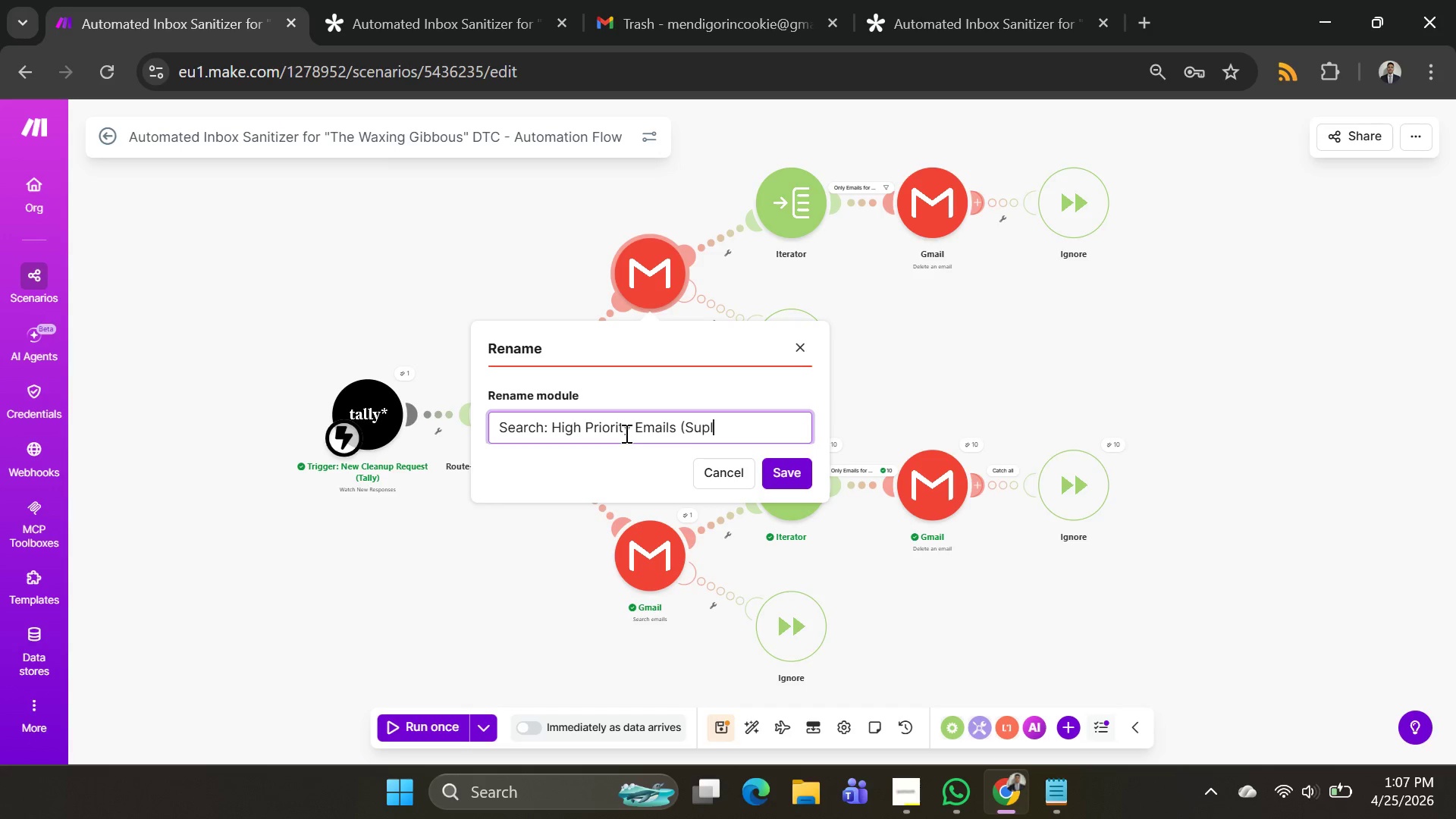 
key(Backspace)
type(plier Restock Alert)
 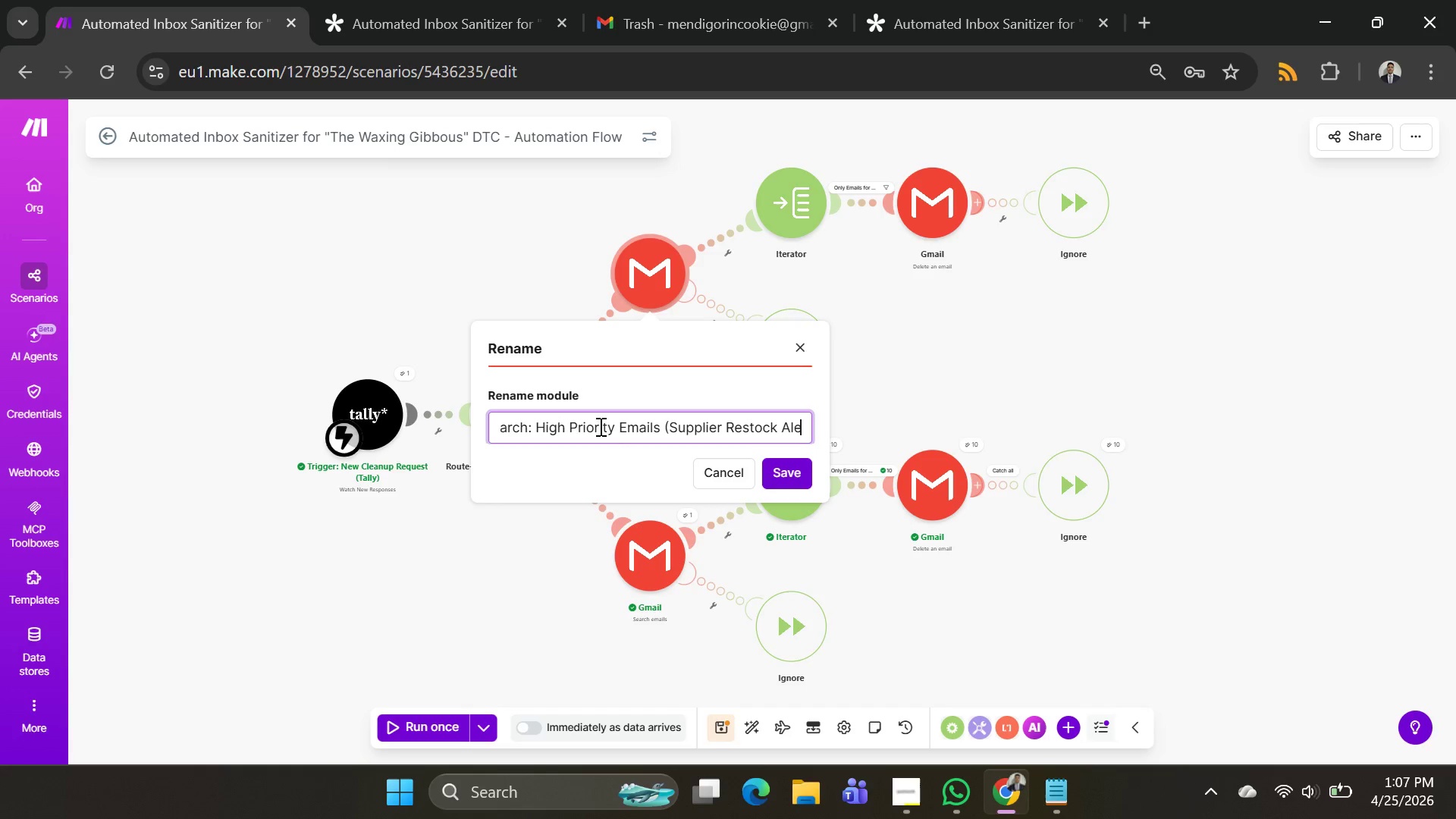 
double_click([630, 428])
 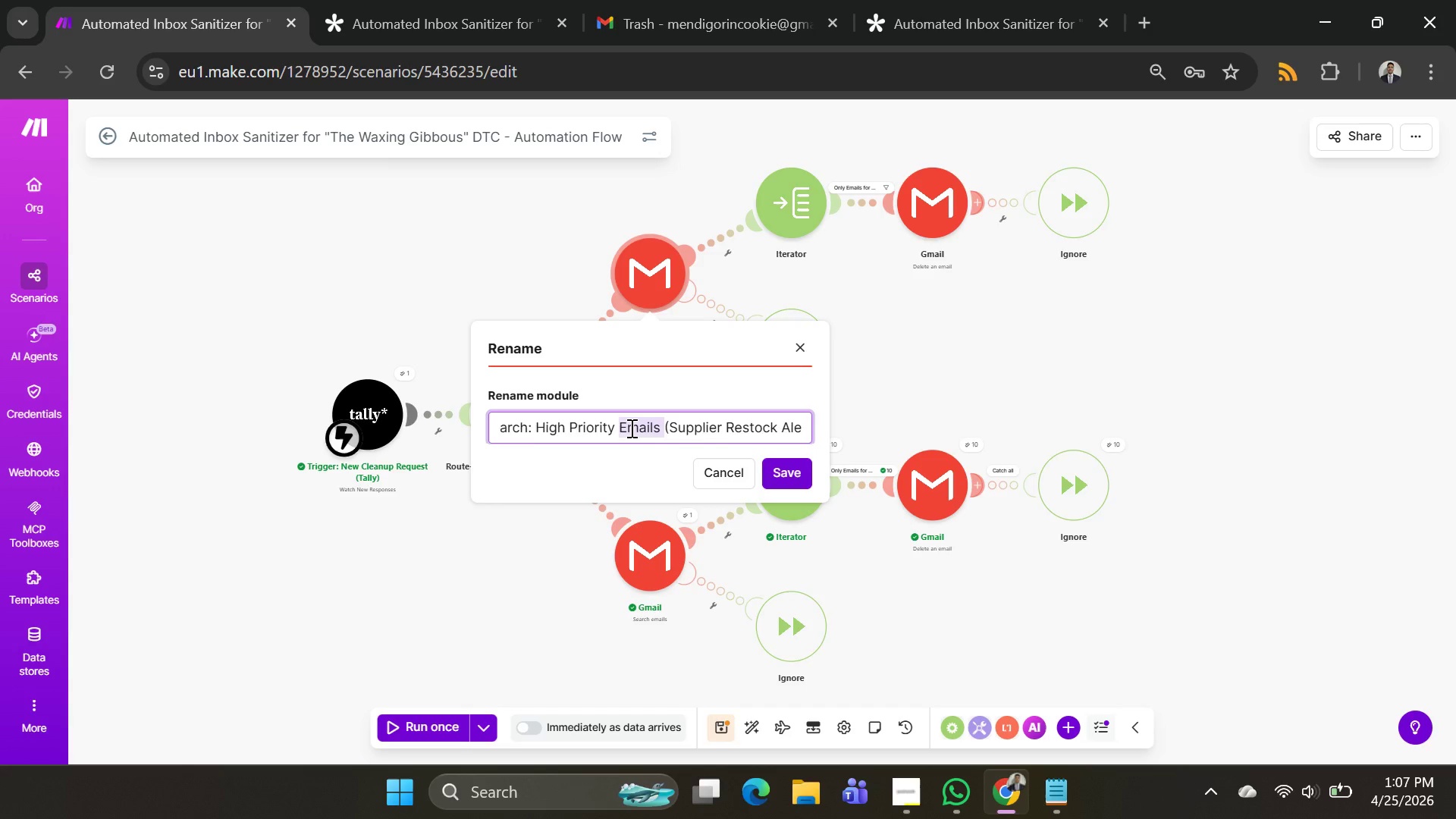 
key(Backspace)
 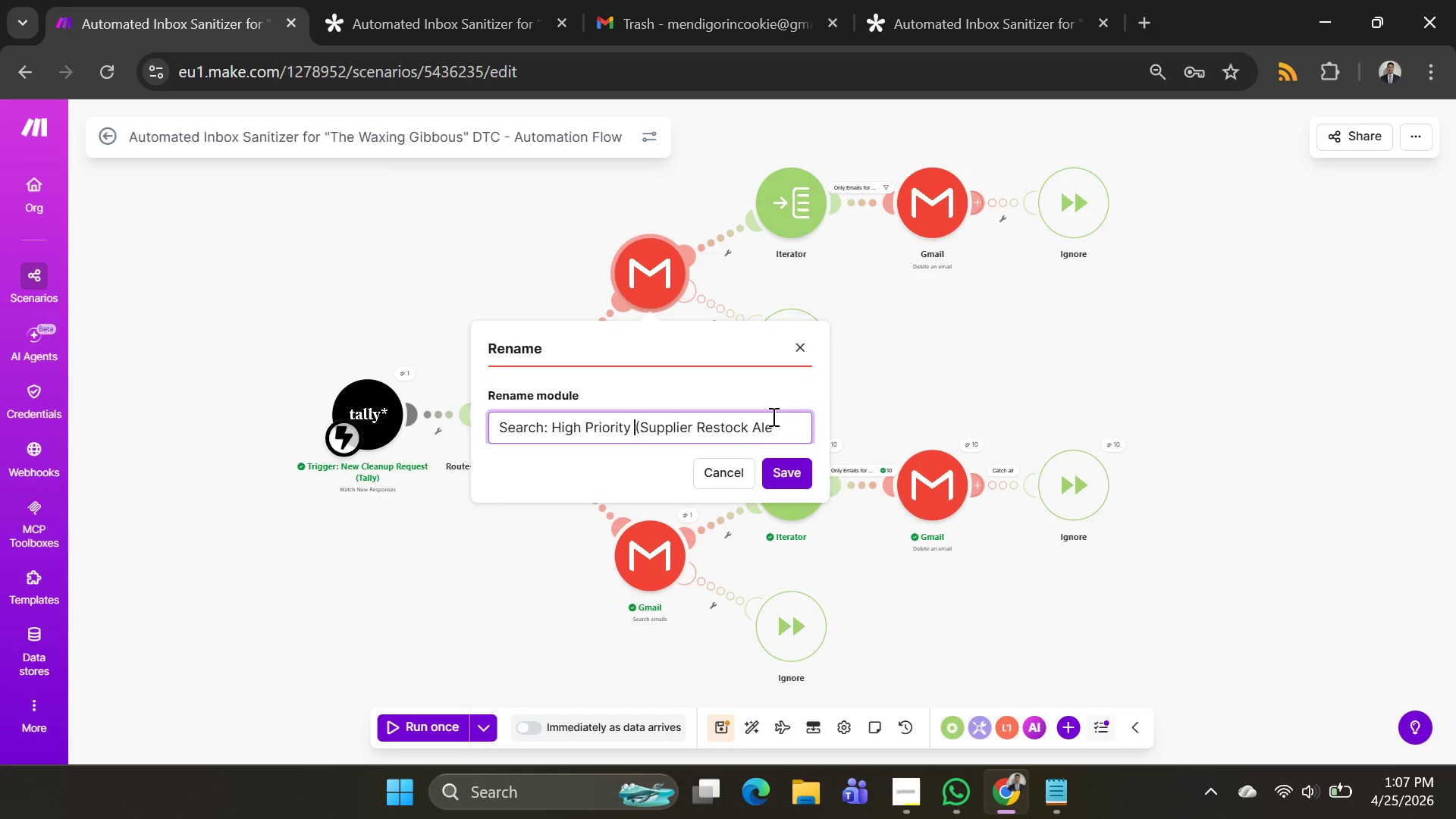 
left_click([782, 423])
 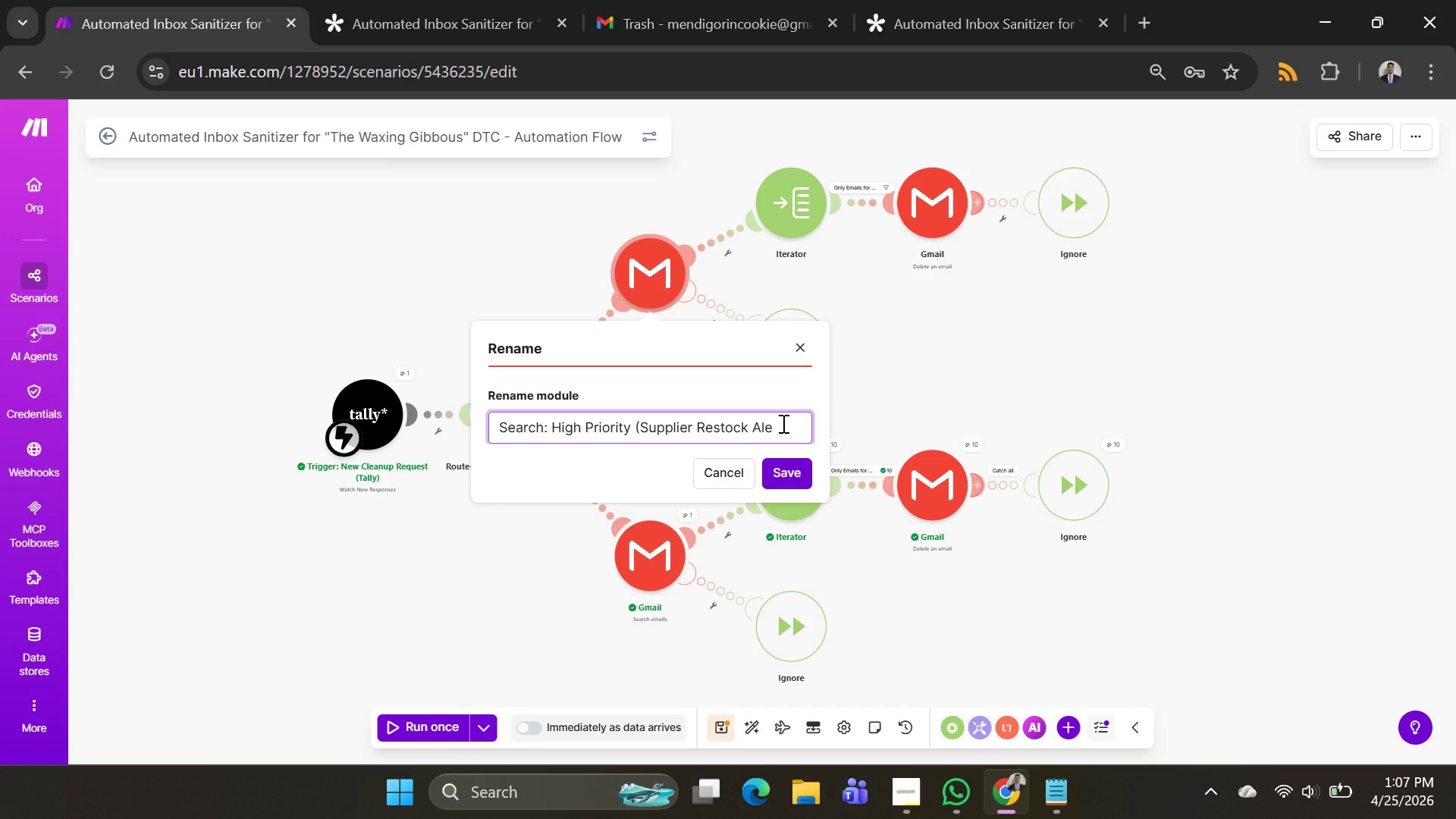 
type(rt))
 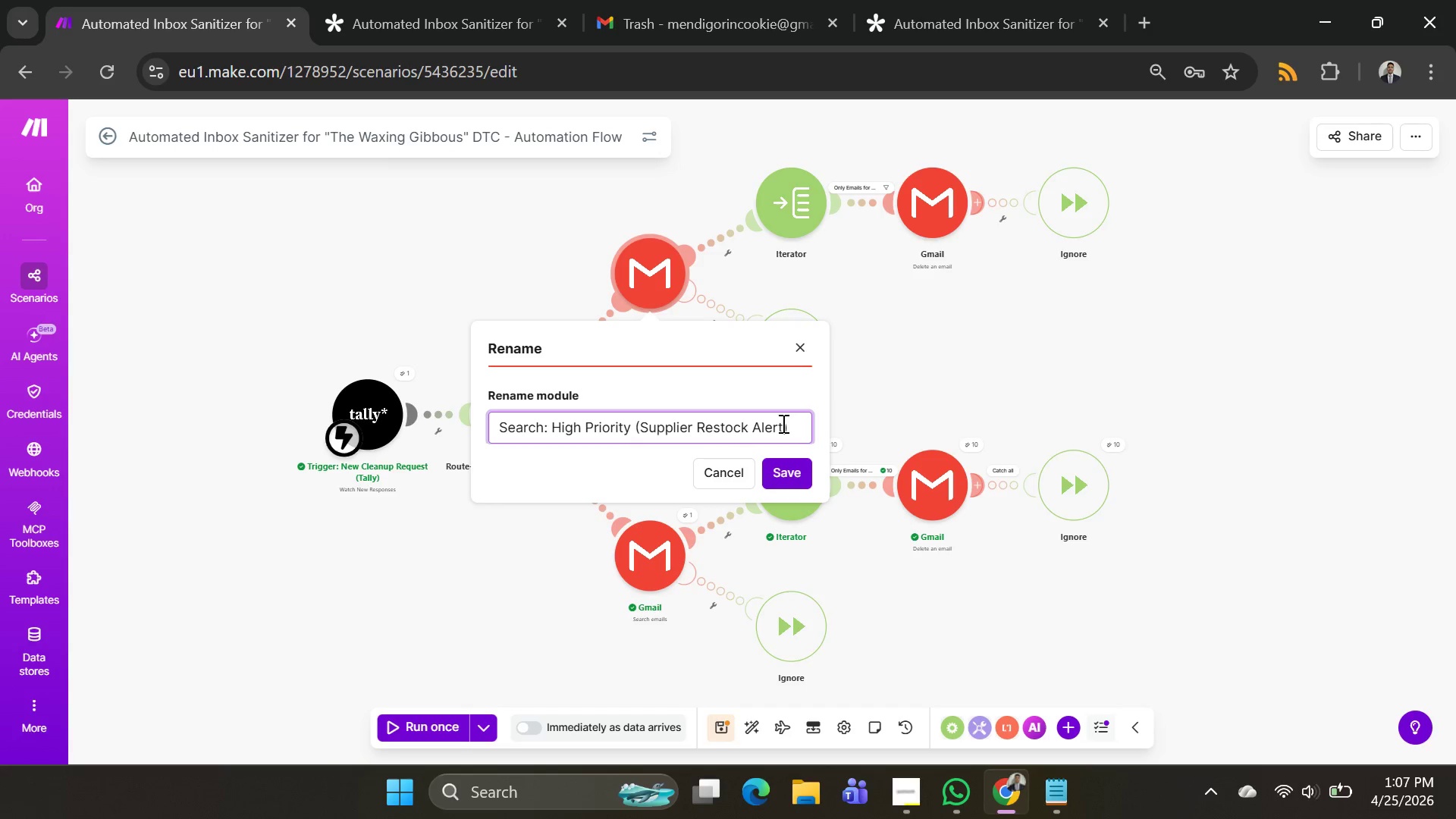 
left_click([782, 465])
 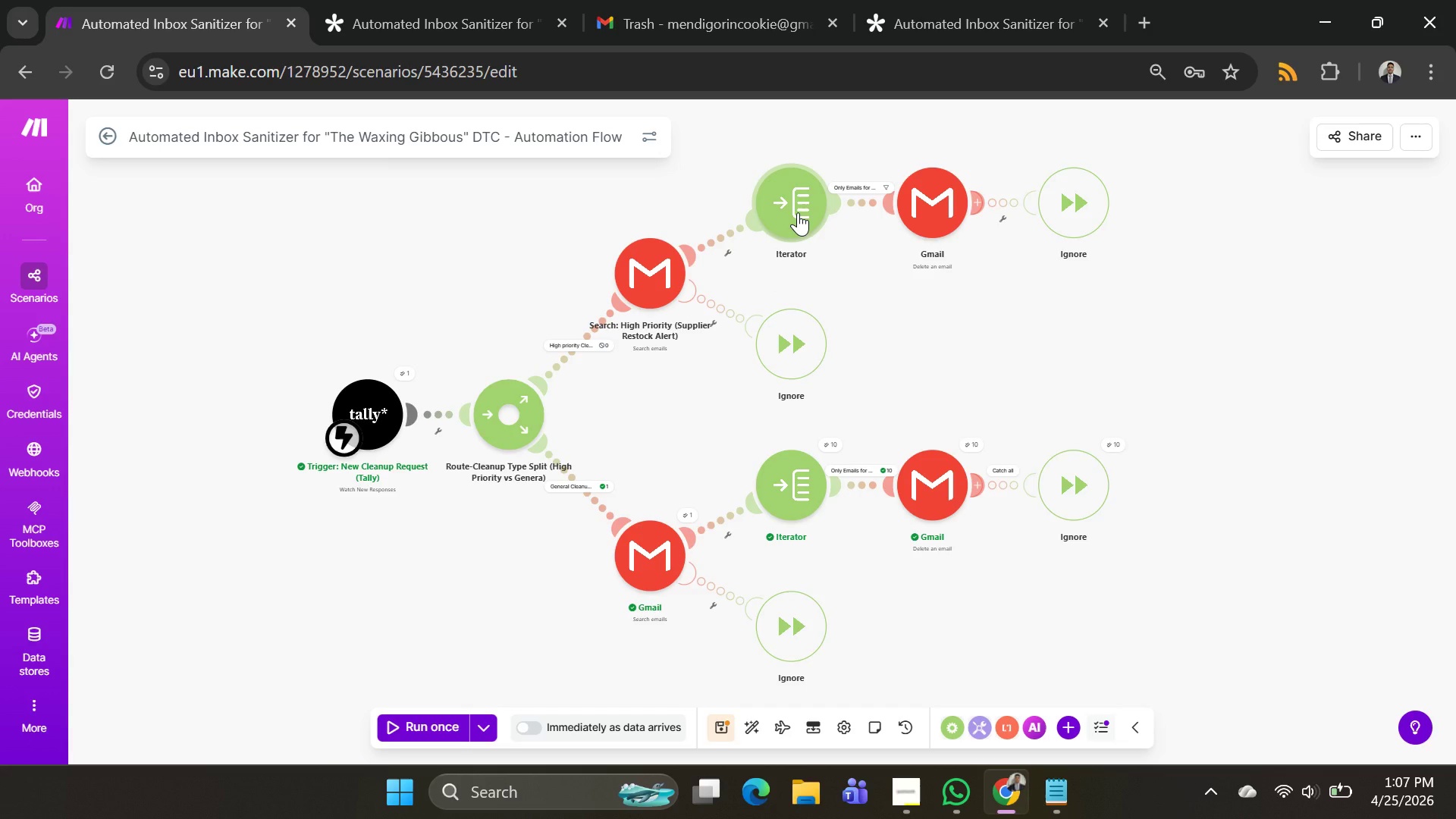 
wait(14.11)
 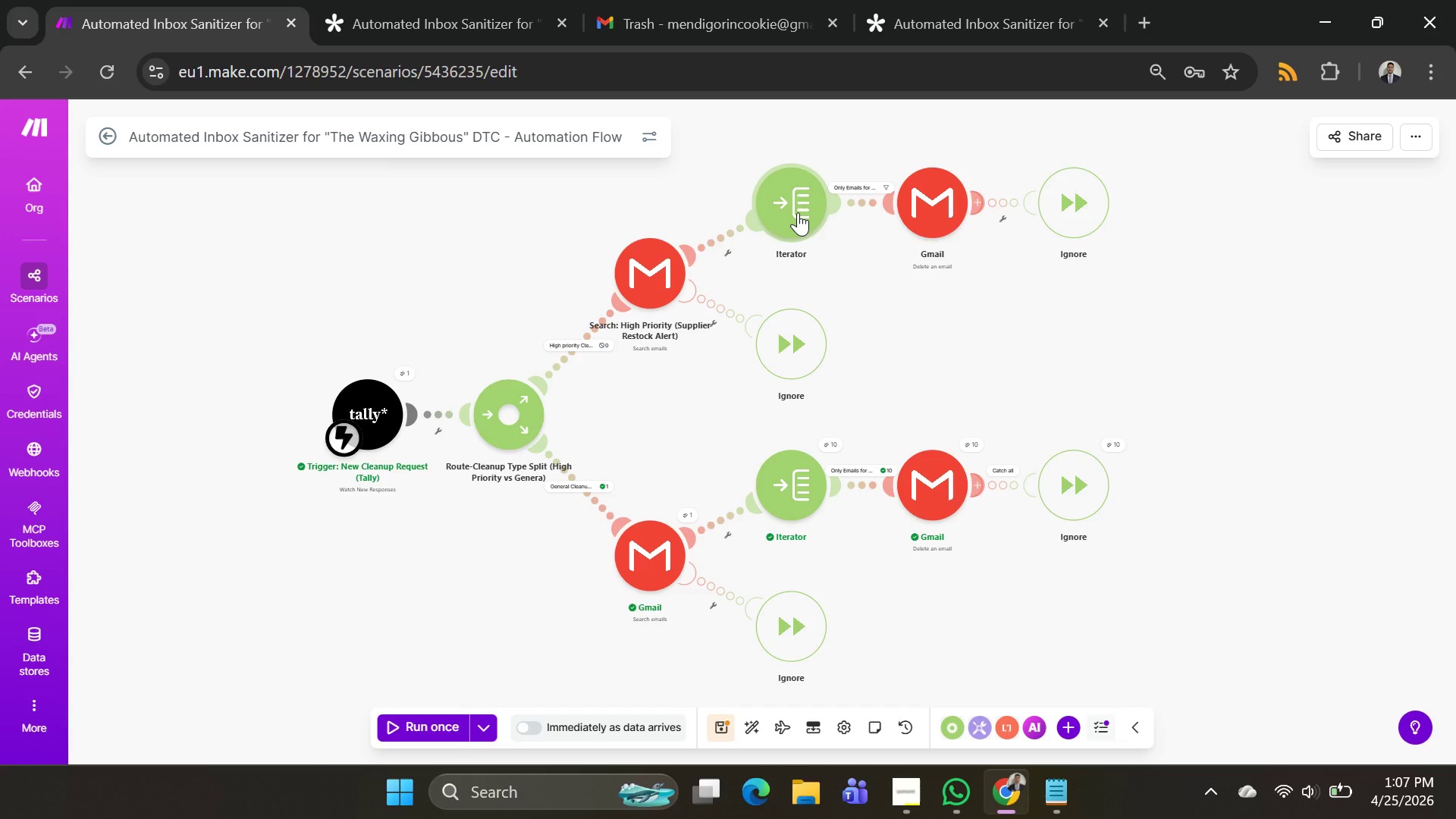 
left_click([576, 340])
 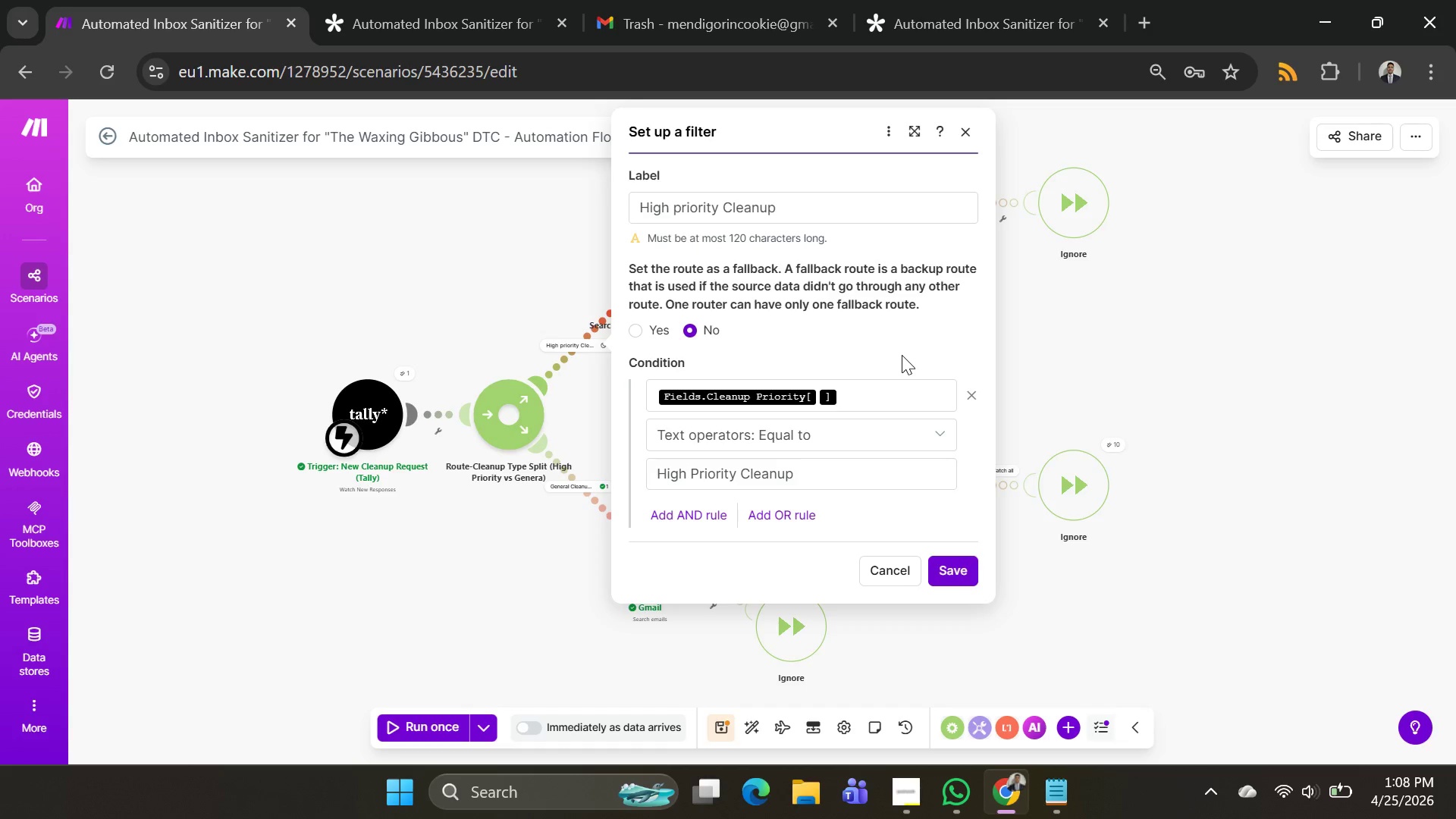 
wait(23.08)
 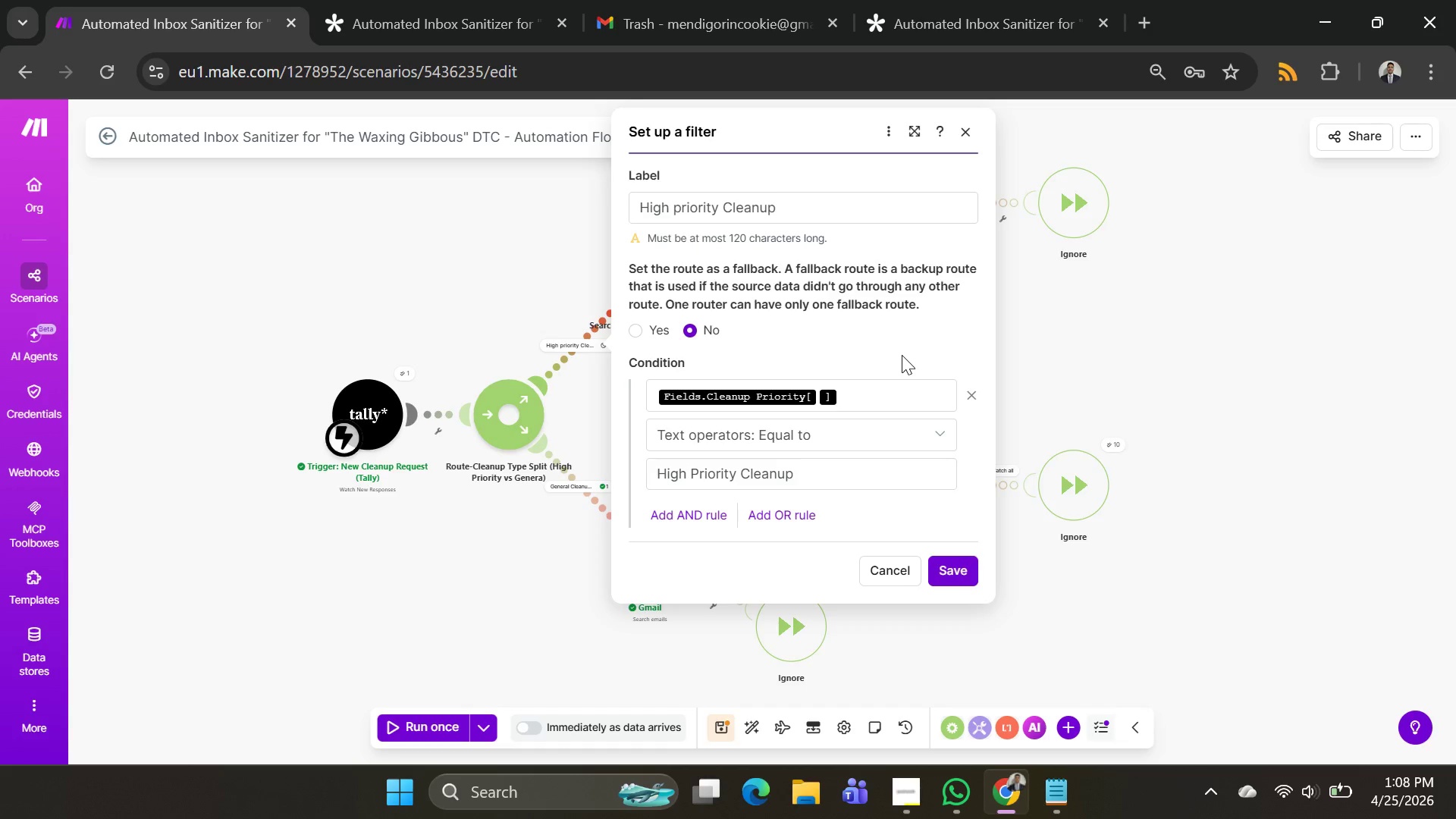 
left_click([811, 199])
 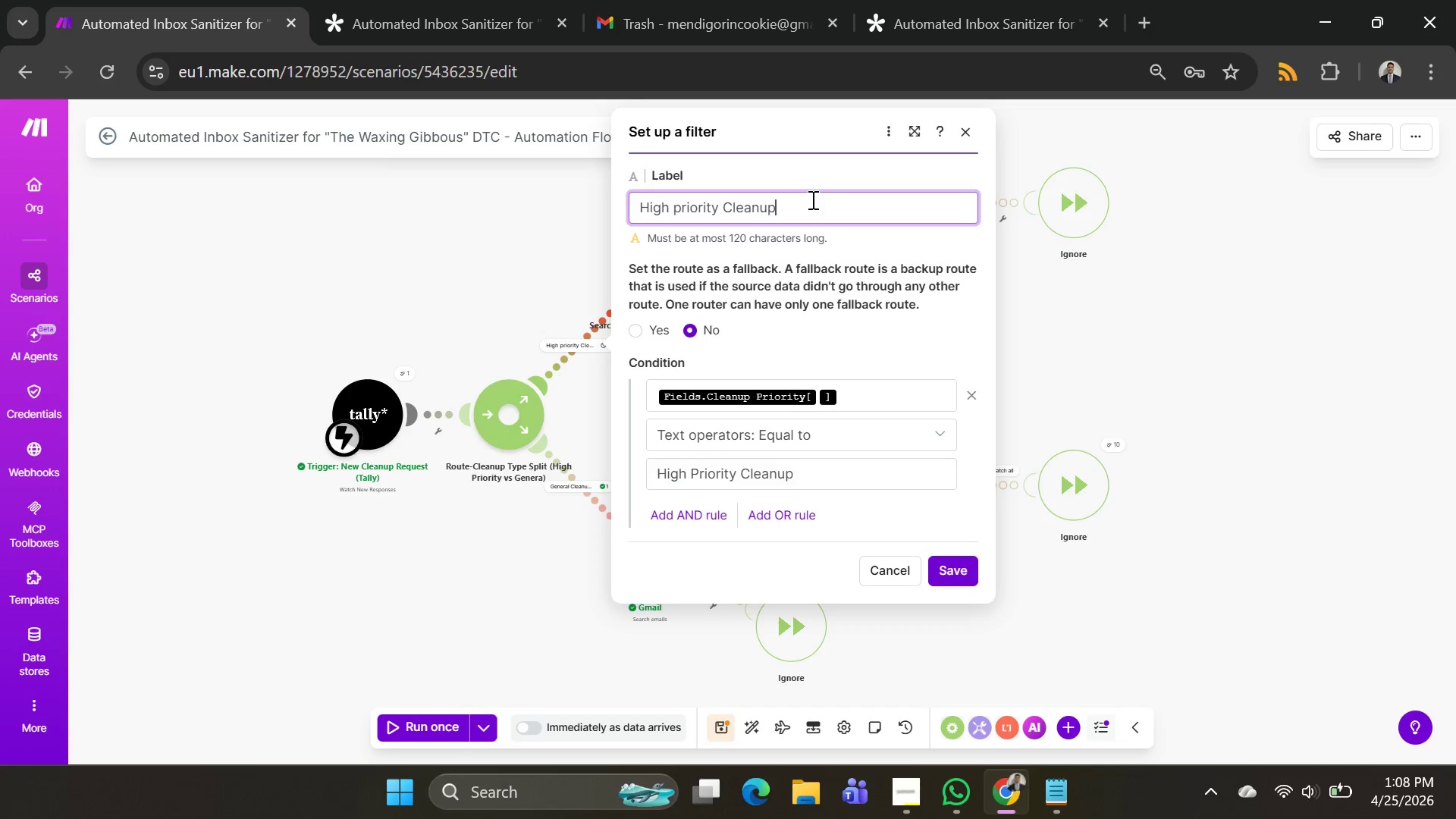 
type( only)
 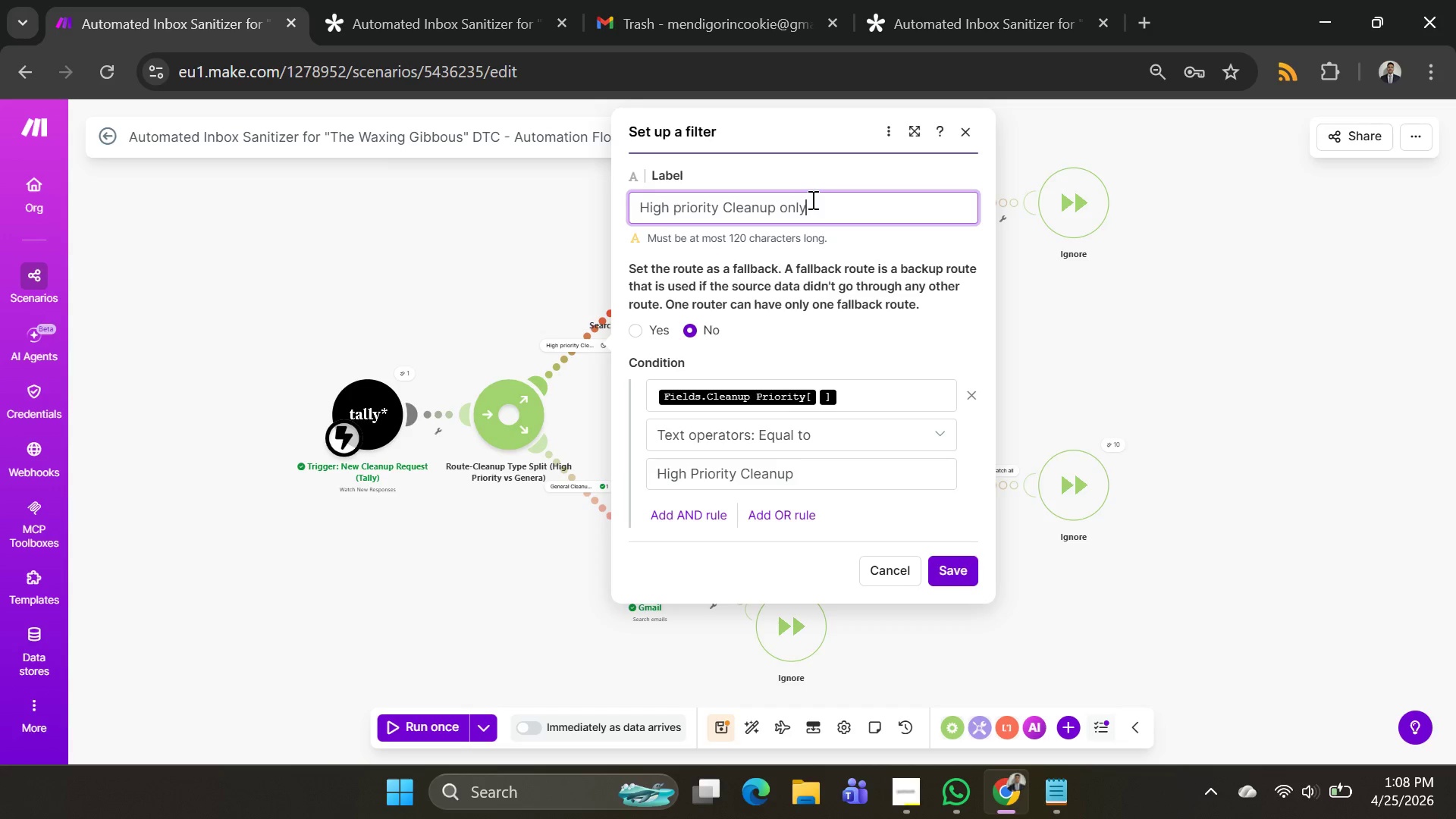 
key(Enter)
 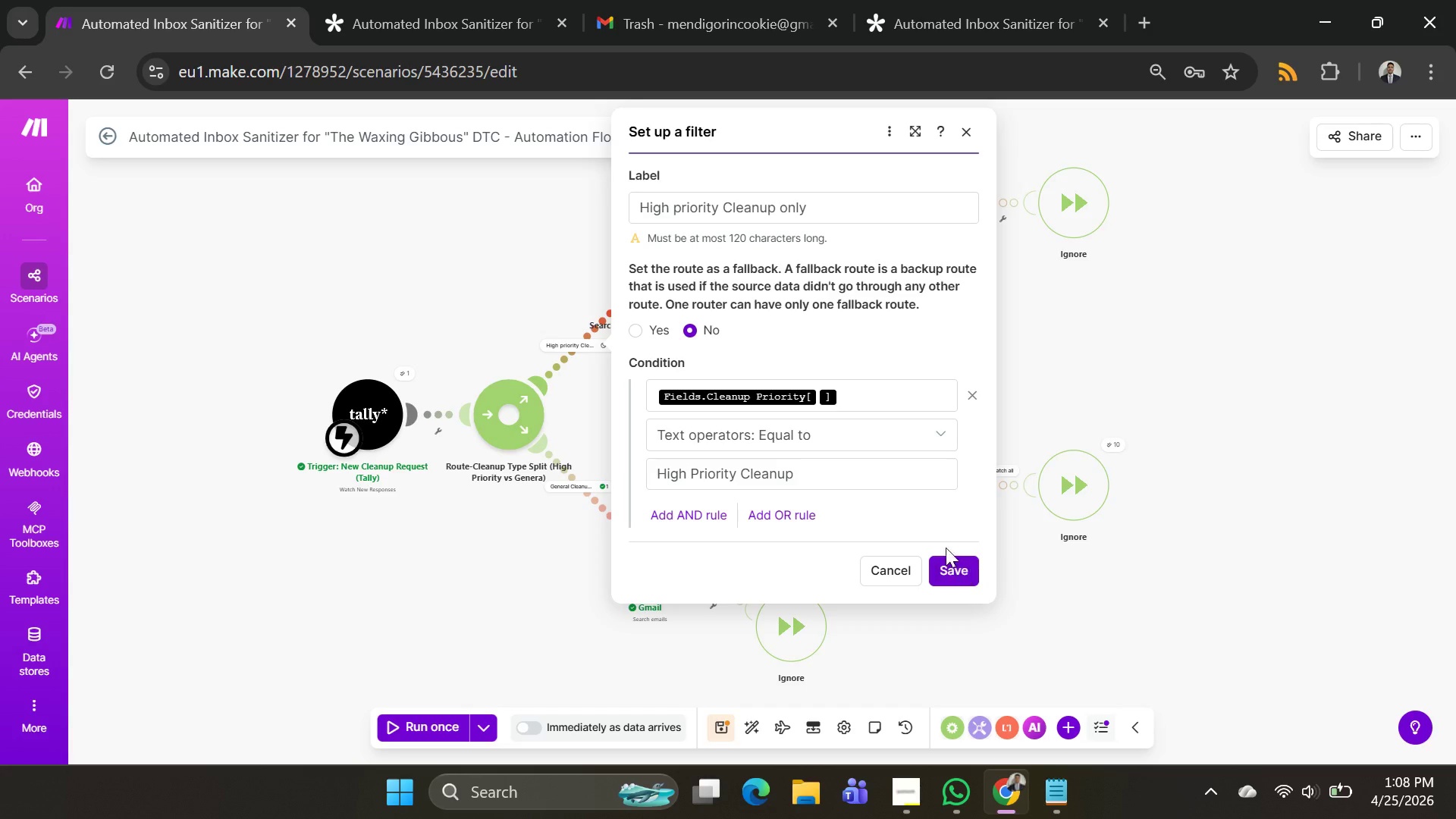 
left_click([952, 562])
 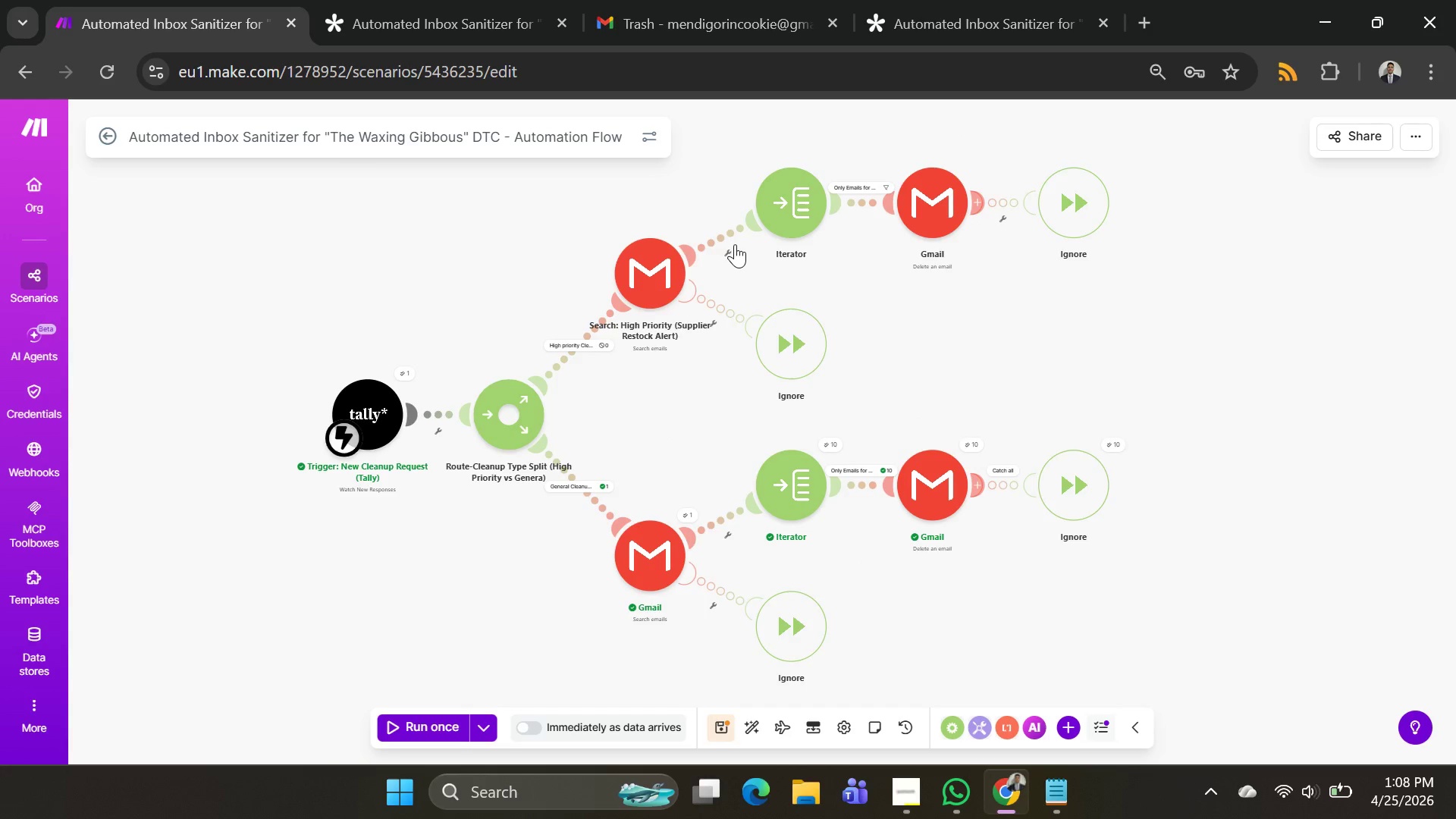 
mouse_move([762, 216])
 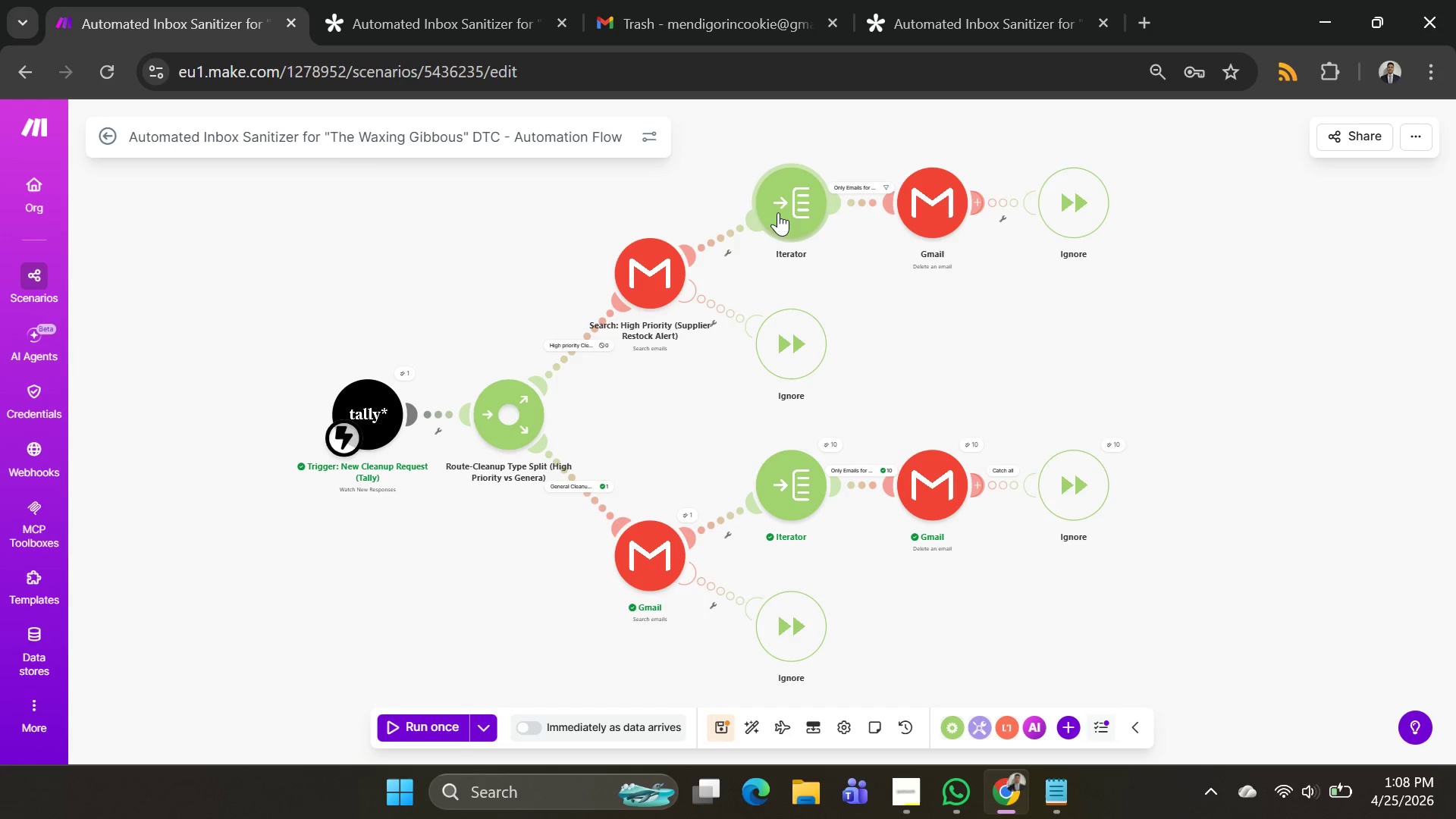 
right_click([646, 256])
 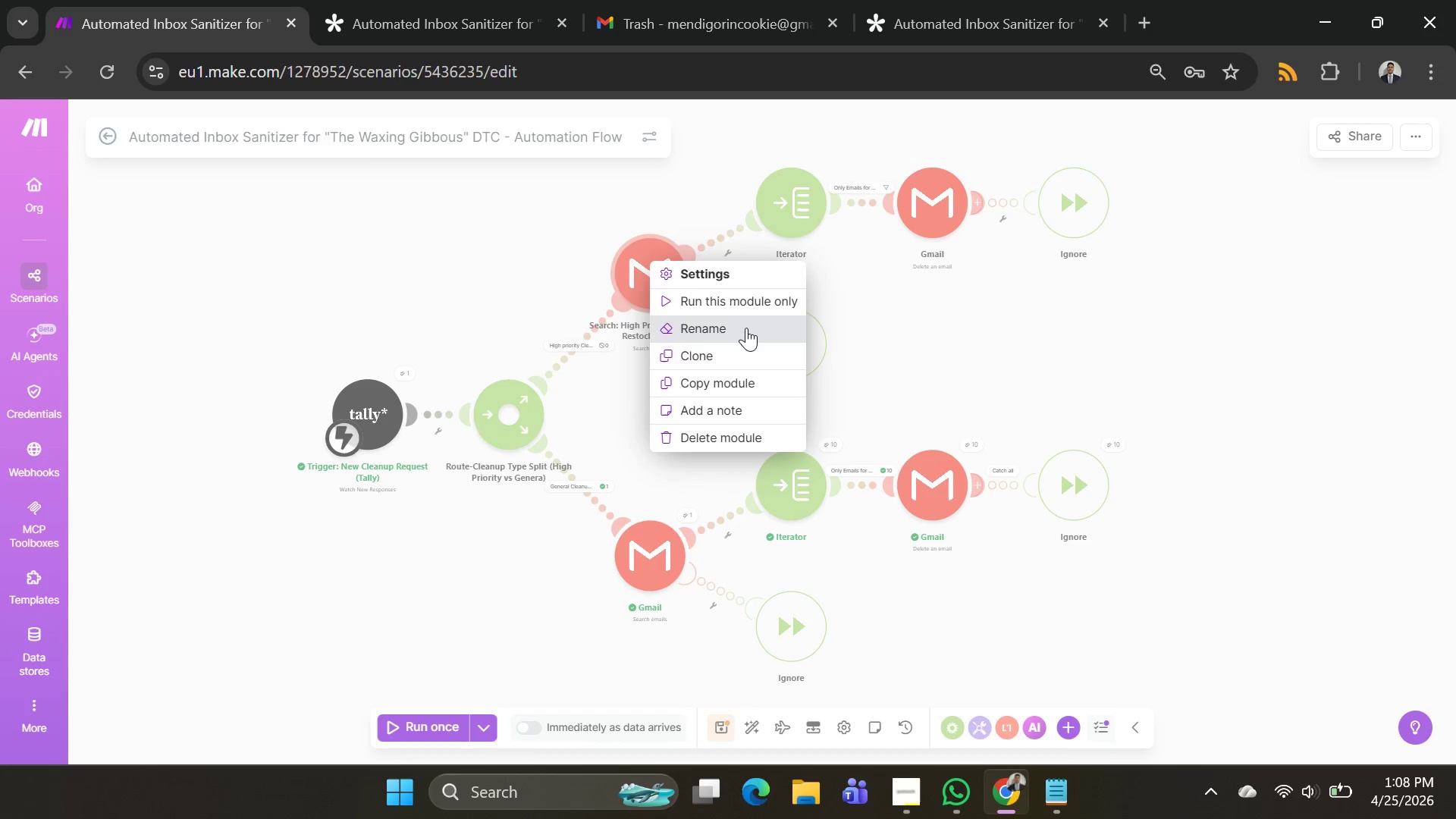 
left_click([734, 325])
 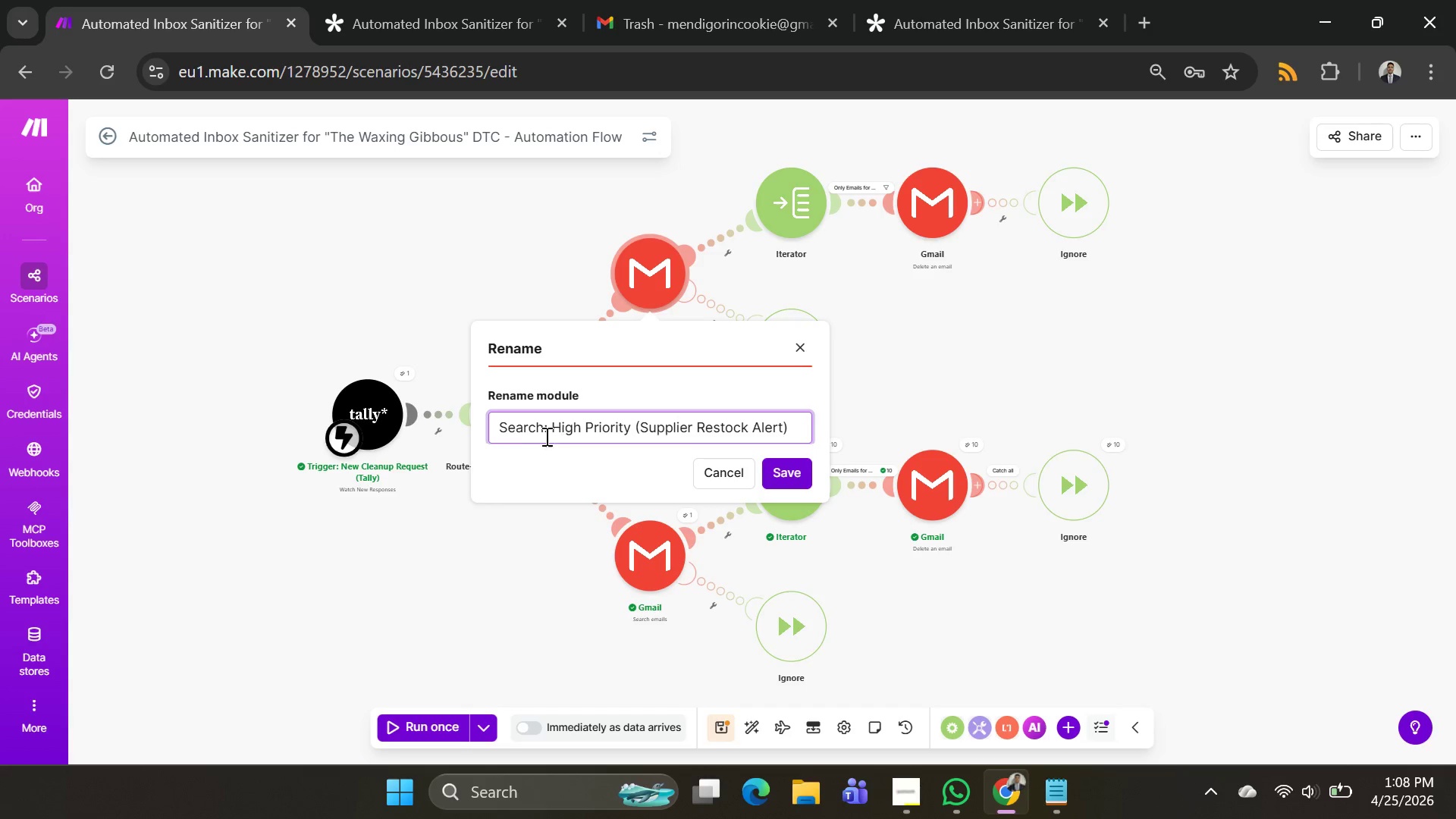 
wait(5.48)
 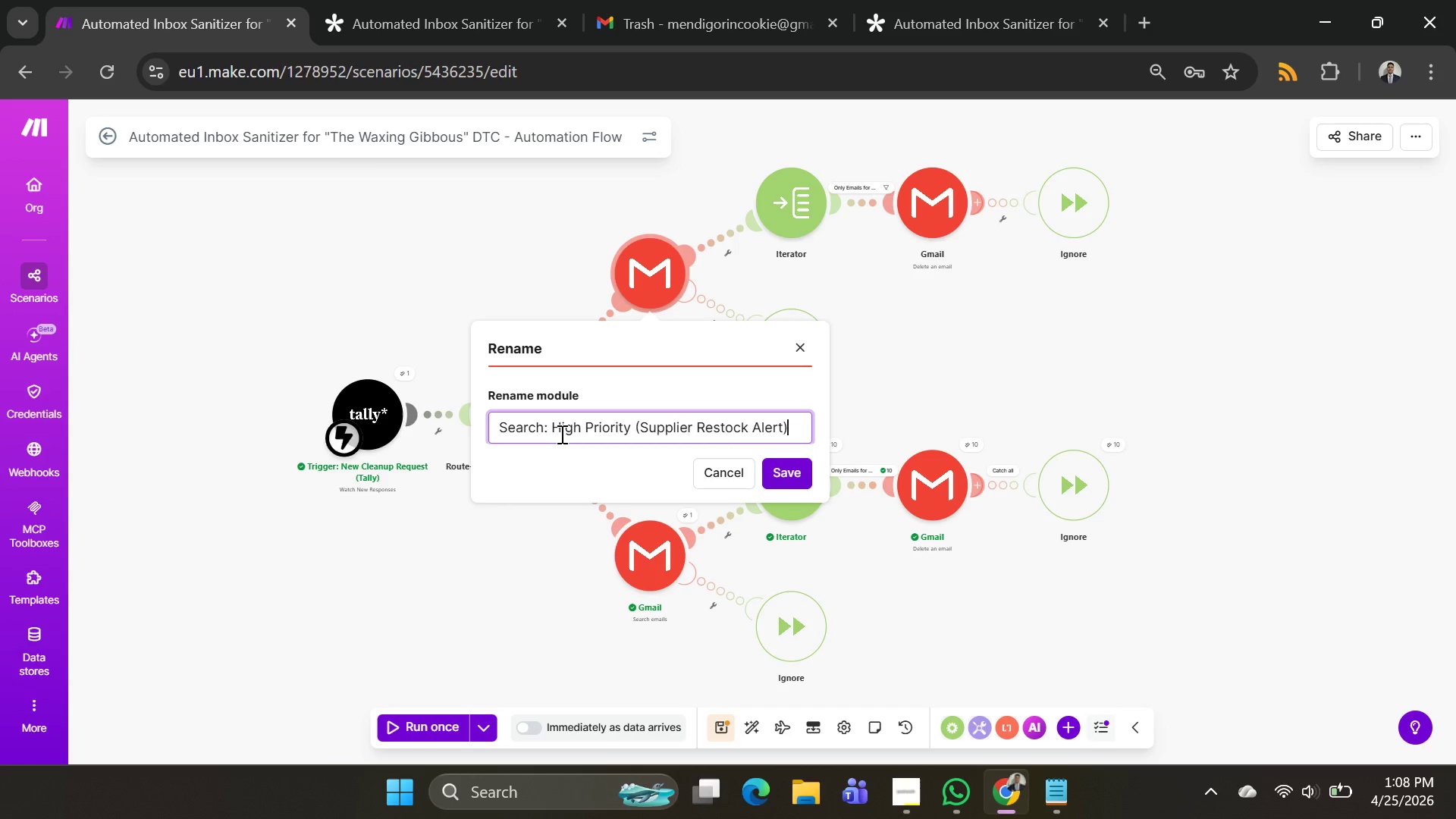 
left_click_drag(start_coordinate=[550, 428], to_coordinate=[440, 418])
 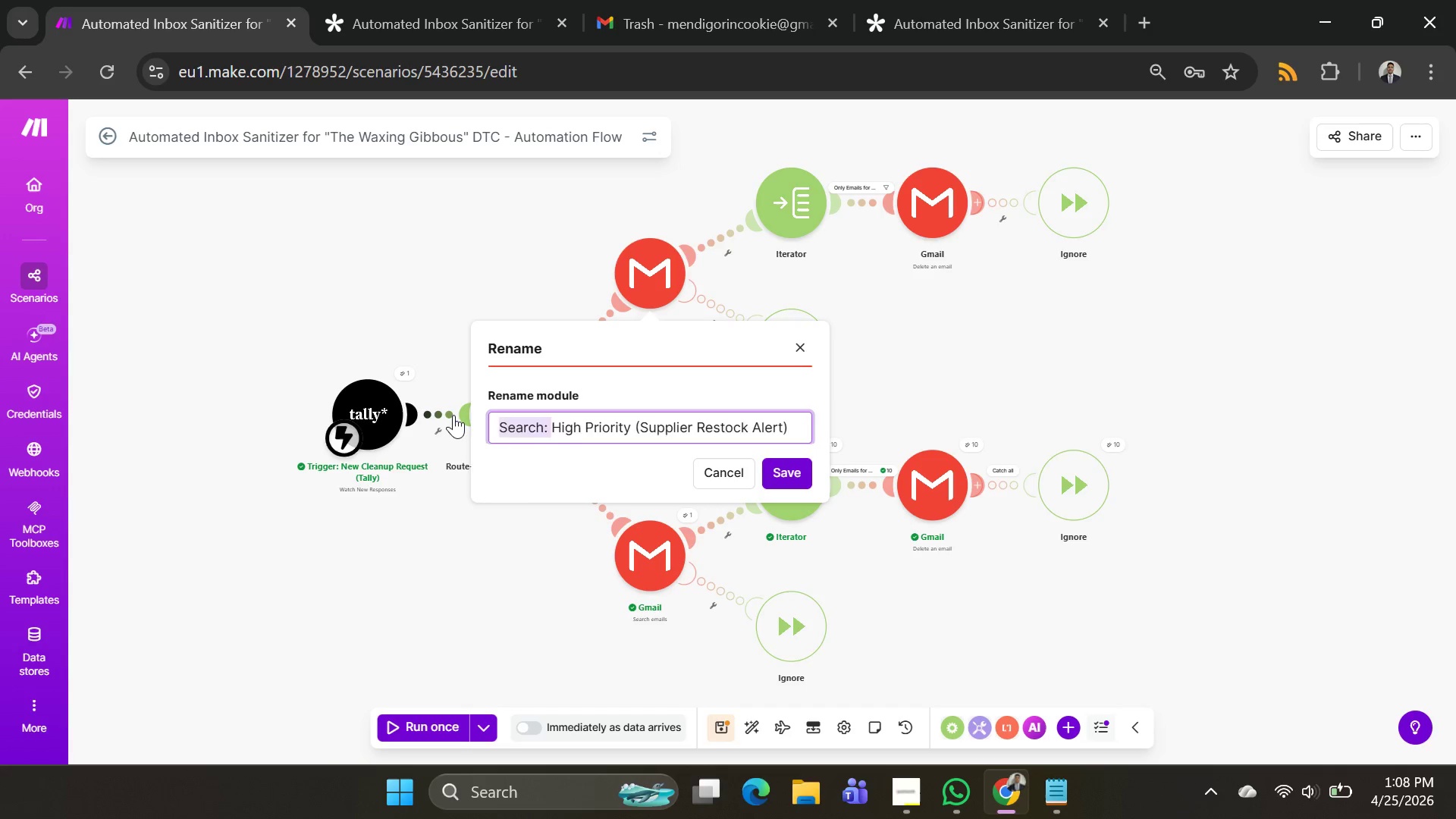 
key(Backspace)
 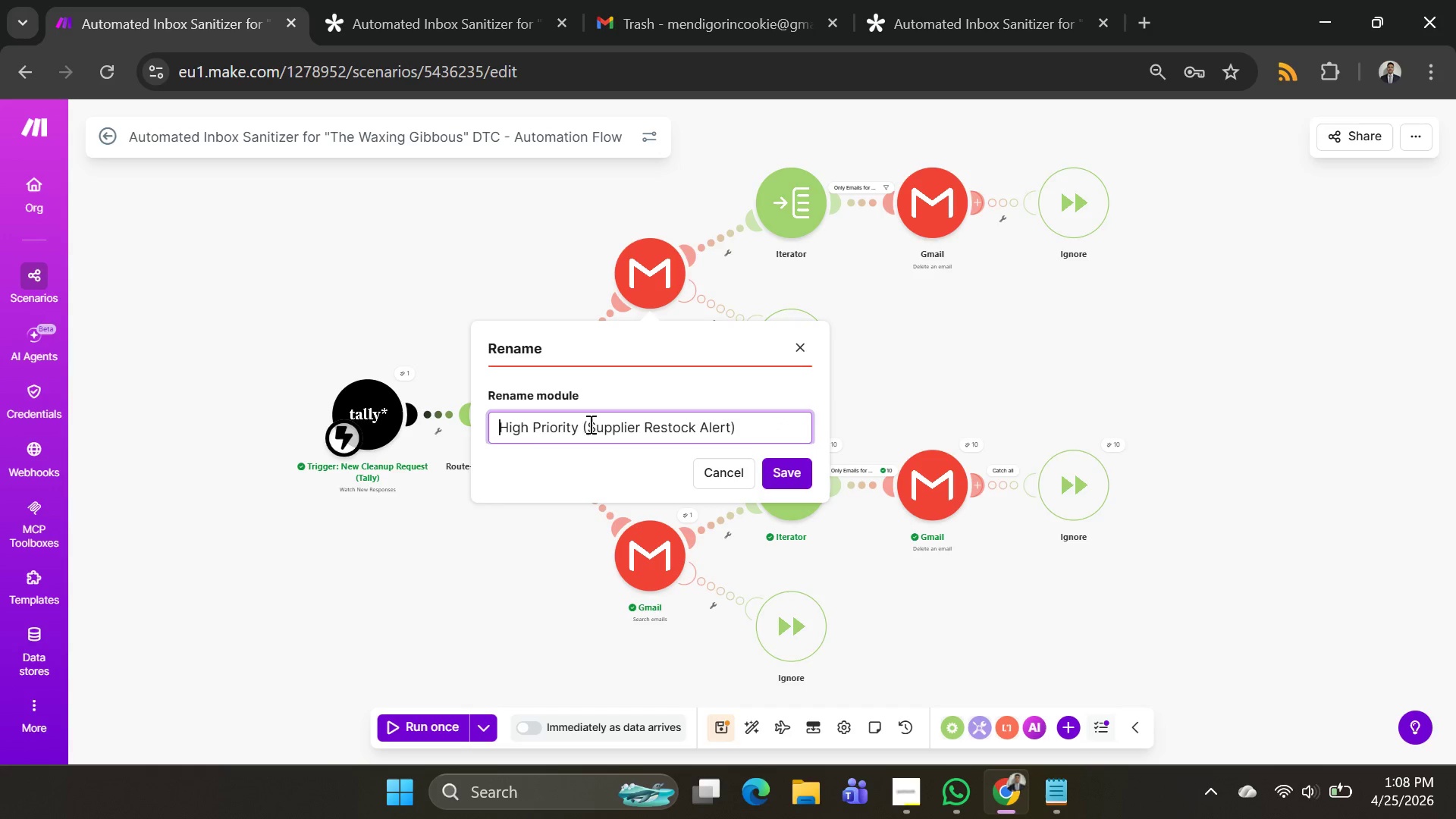 
left_click([582, 425])
 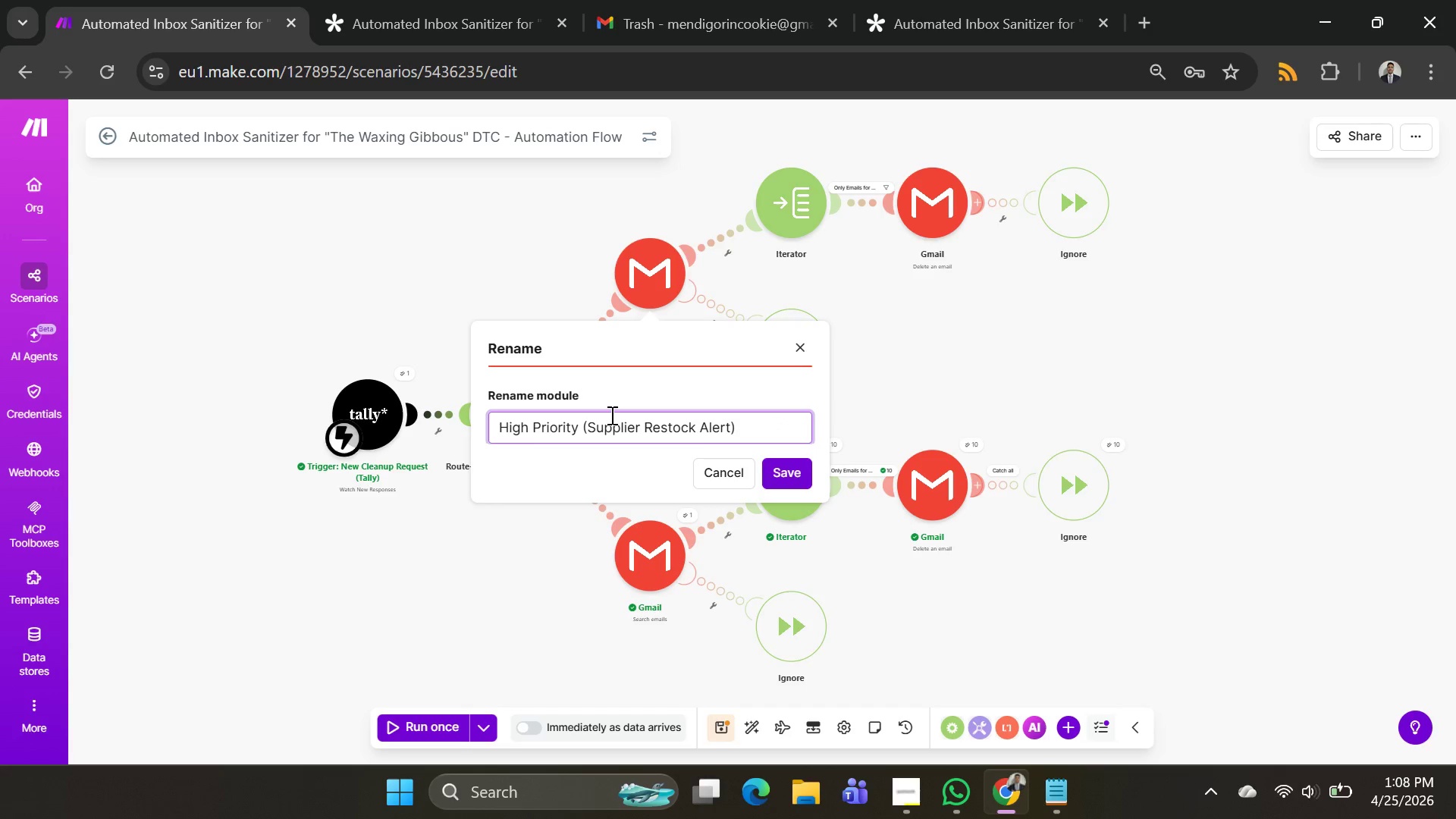 
type(Email )
 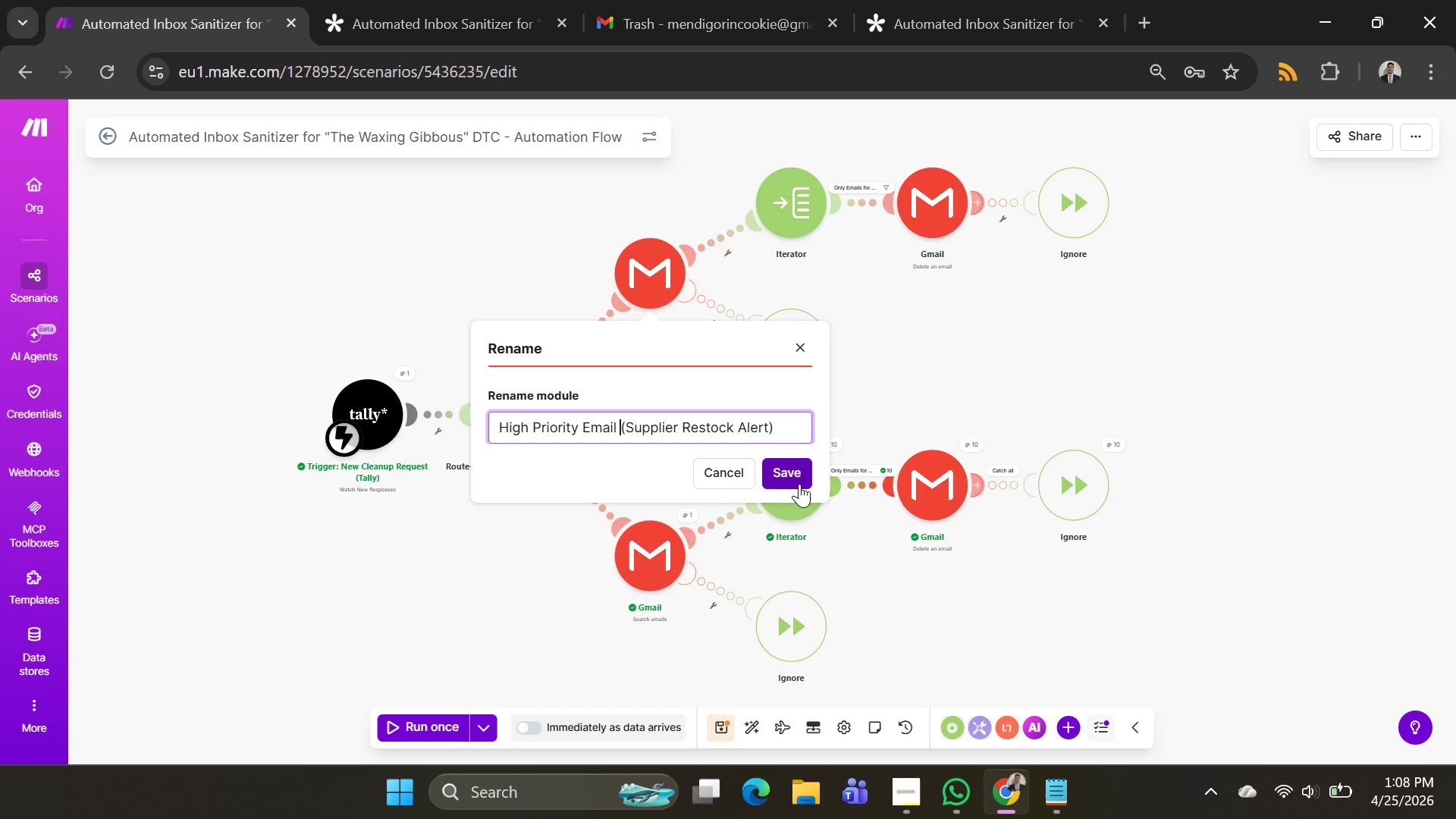 
left_click([799, 484])
 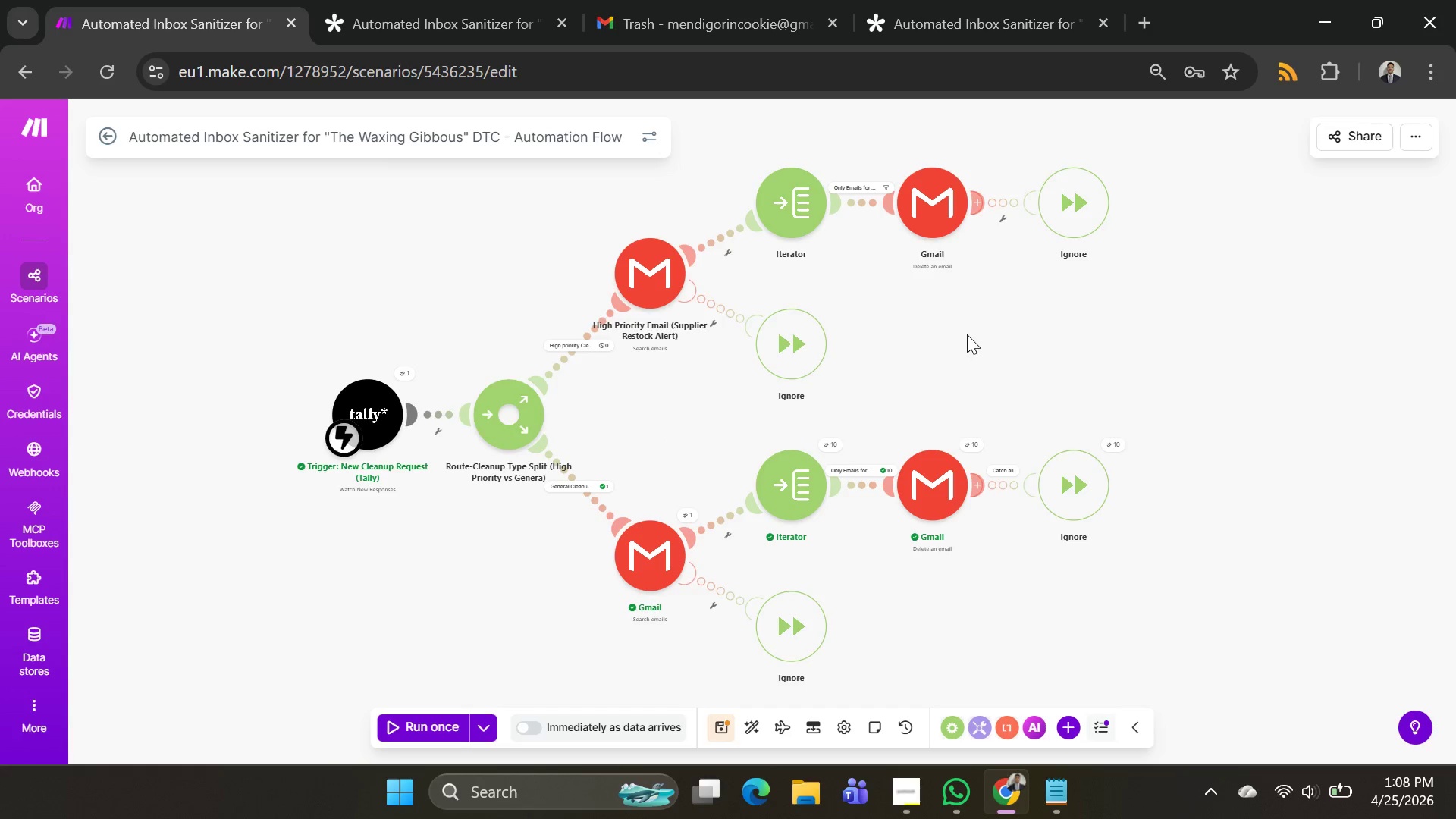 
left_click_drag(start_coordinate=[967, 334], to_coordinate=[963, 344])
 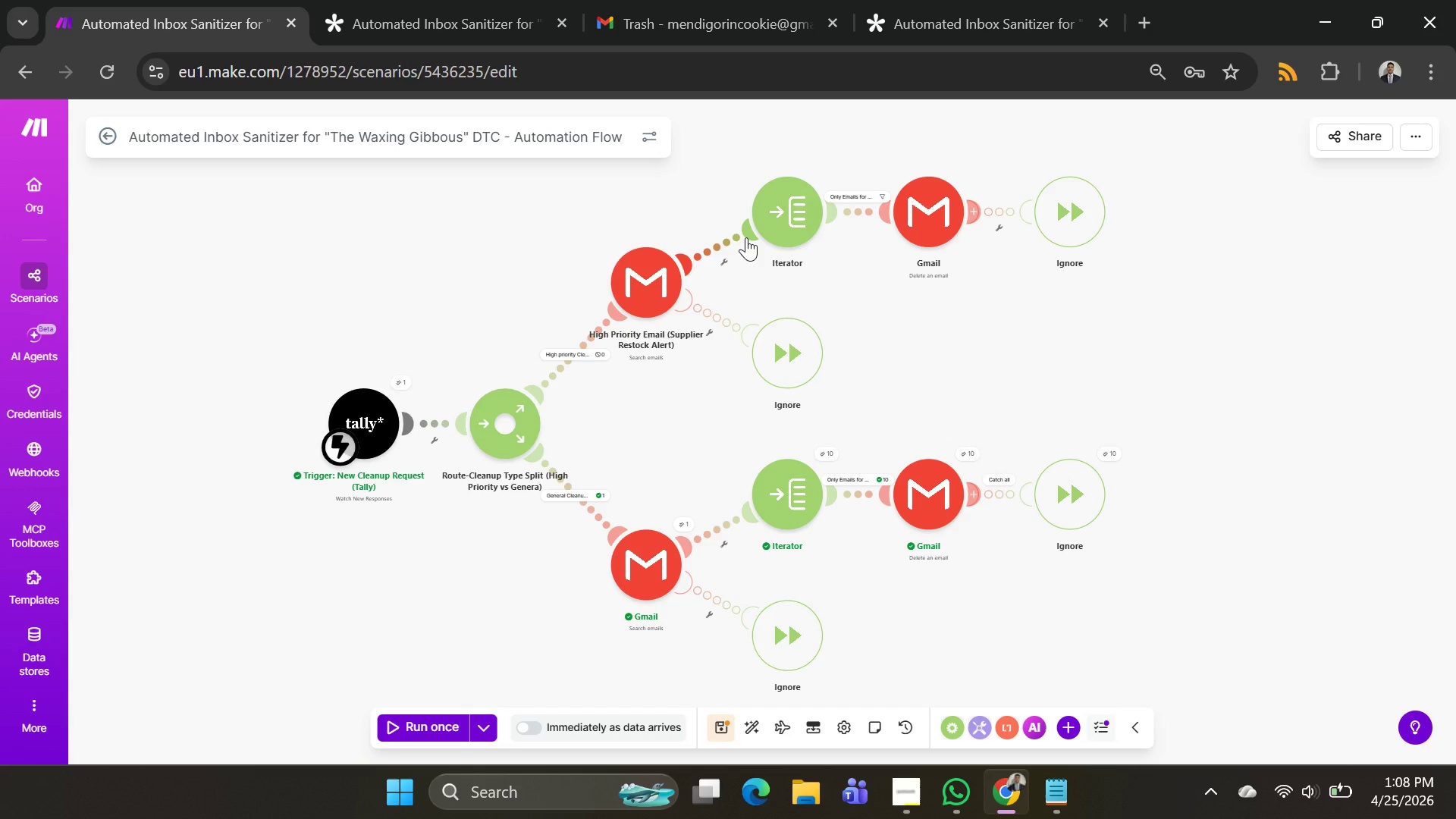 
wait(18.5)
 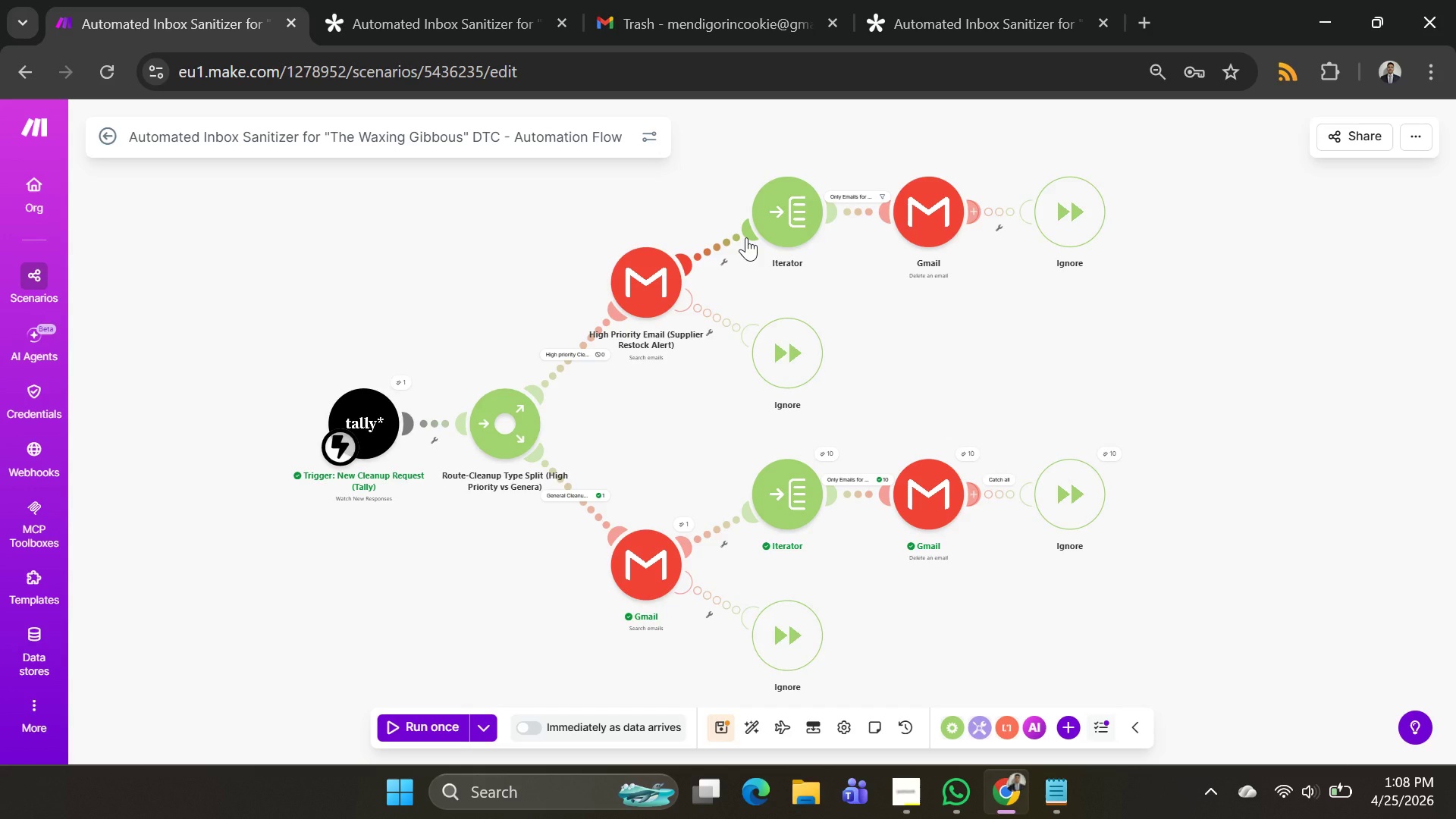 
right_click([773, 215])
 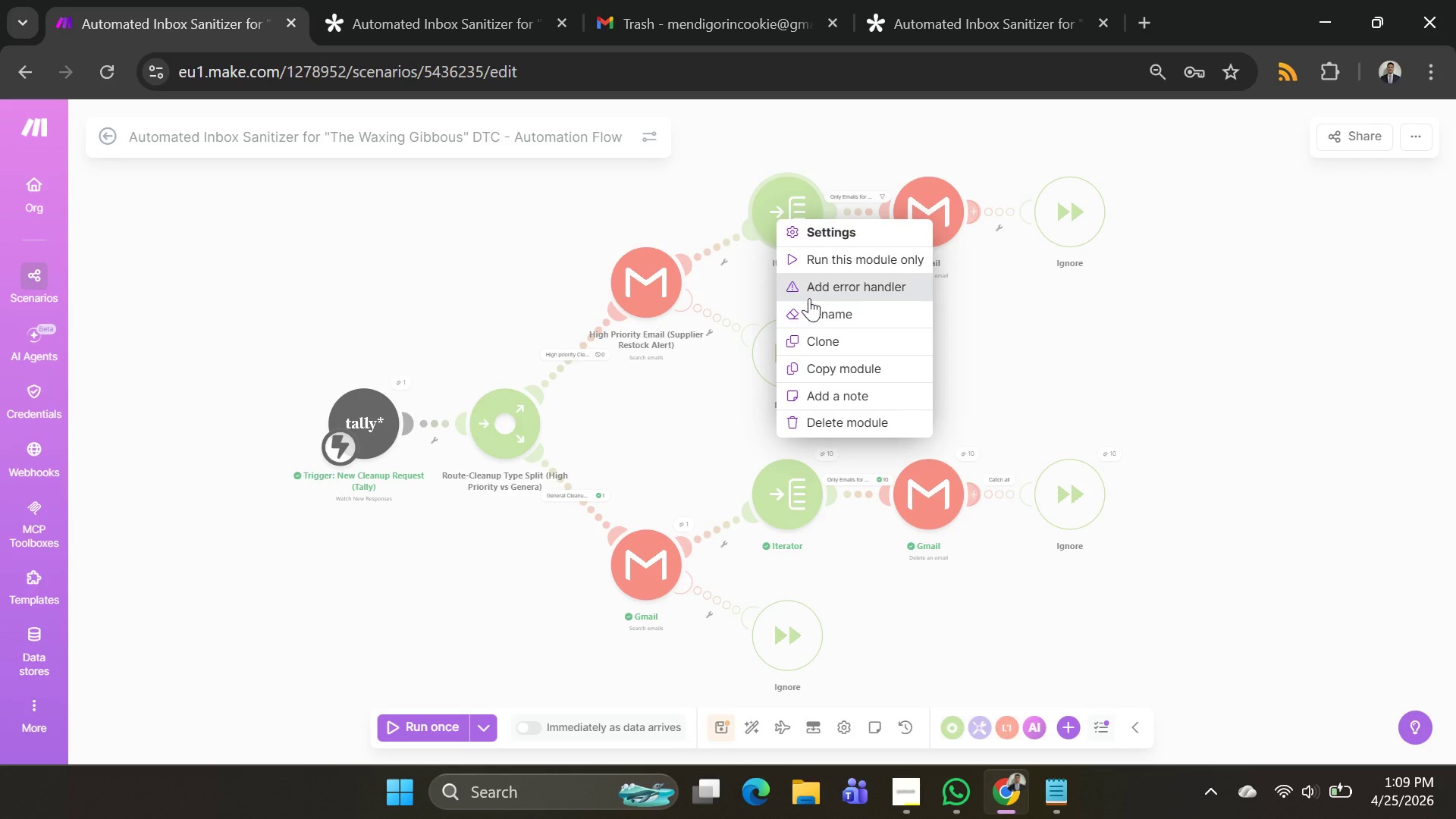 
left_click([812, 309])
 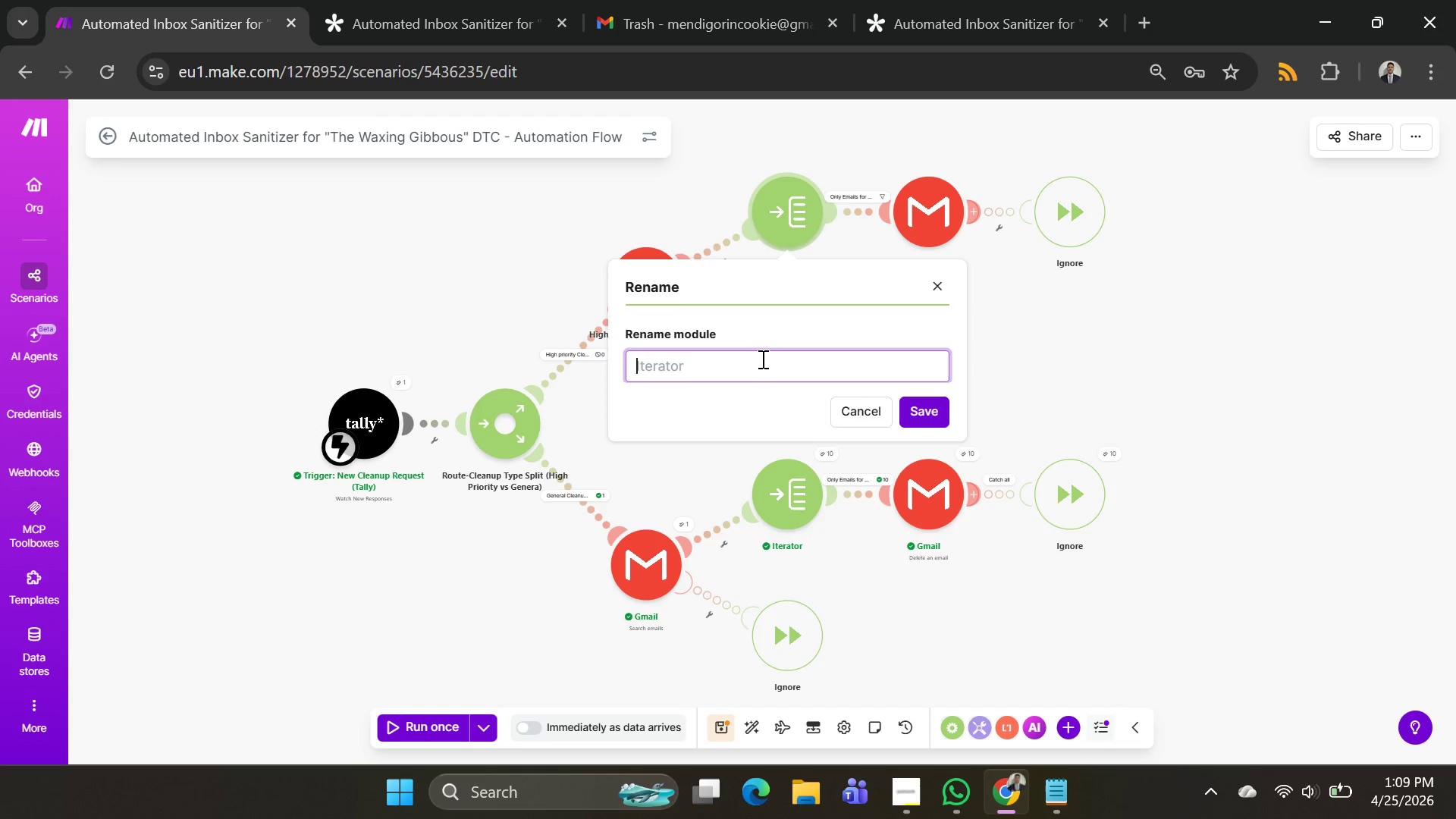 
type(Iterator )
key(Backspace)
type(: Prove)
key(Backspace)
key(Backspace)
type(cess High prio)
key(Backspace)
key(Backspace)
key(Backspace)
key(Backspace)
type(Priority Rai)
key(Backspace)
key(Backspace)
key(Backspace)
key(Backspace)
type(Ema)
key(Backspace)
key(Backspace)
key(Backspace)
type( Emails)
 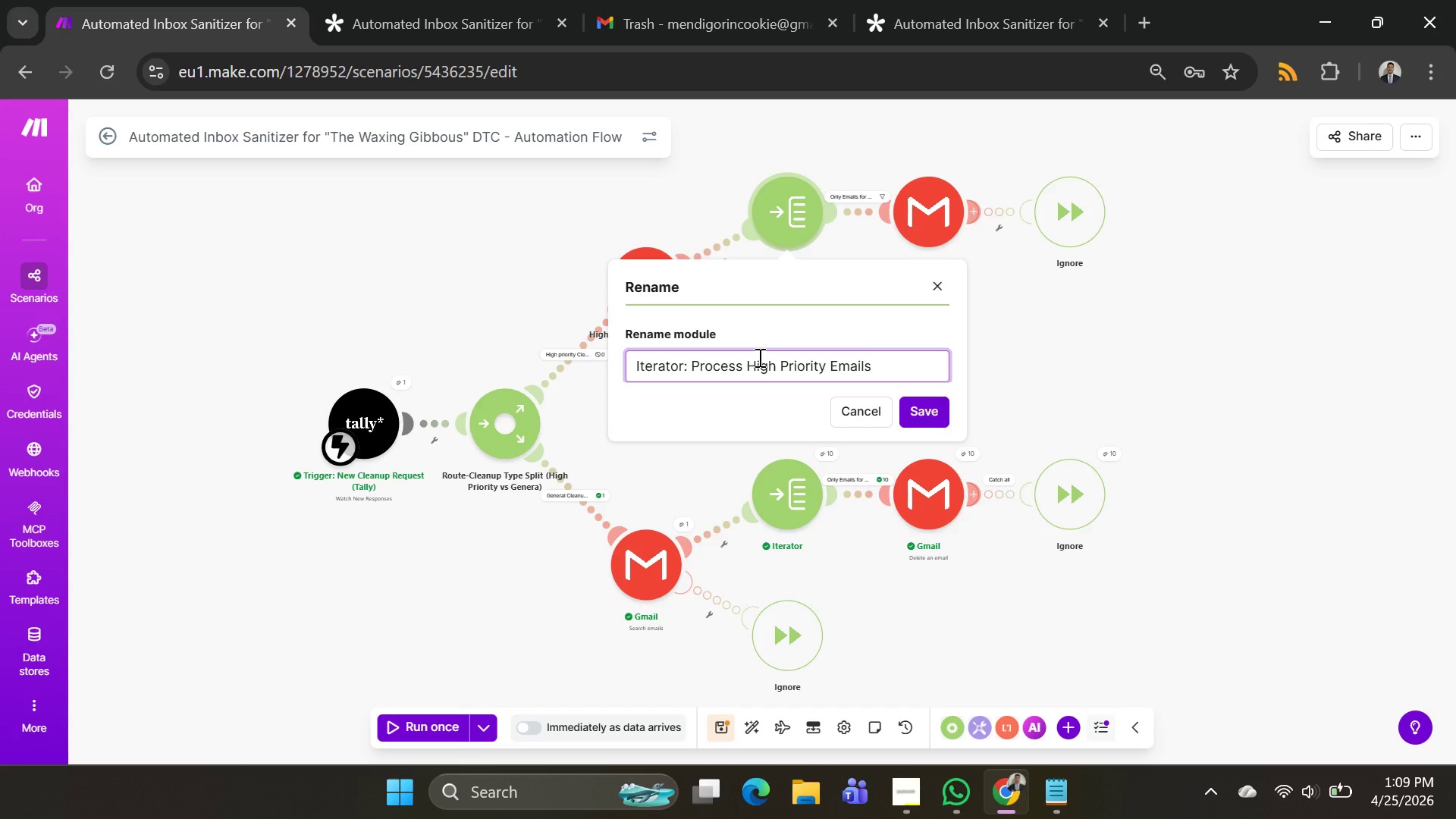 
left_click([929, 406])
 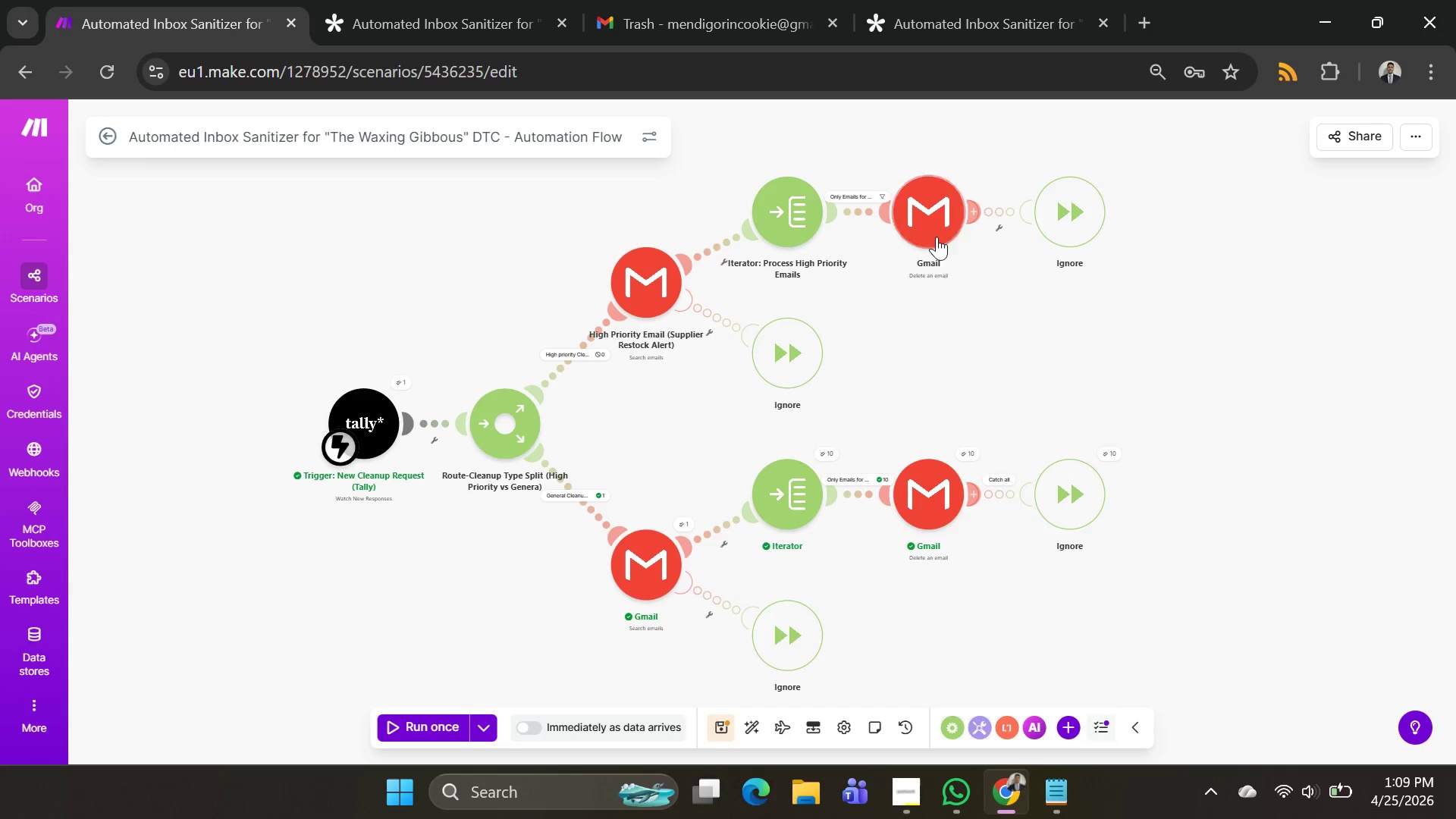 
wait(5.27)
 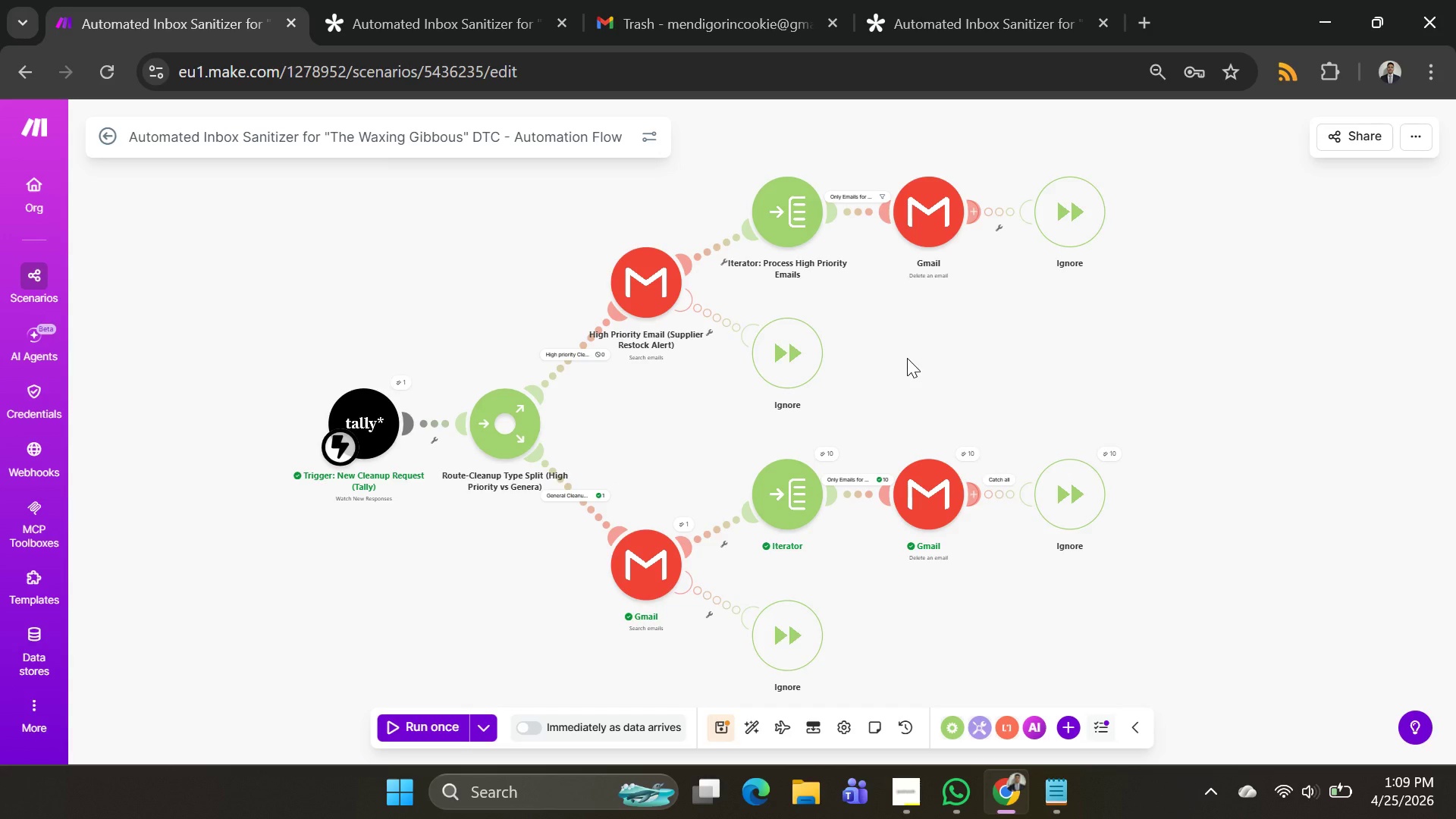 
left_click([967, 312])
 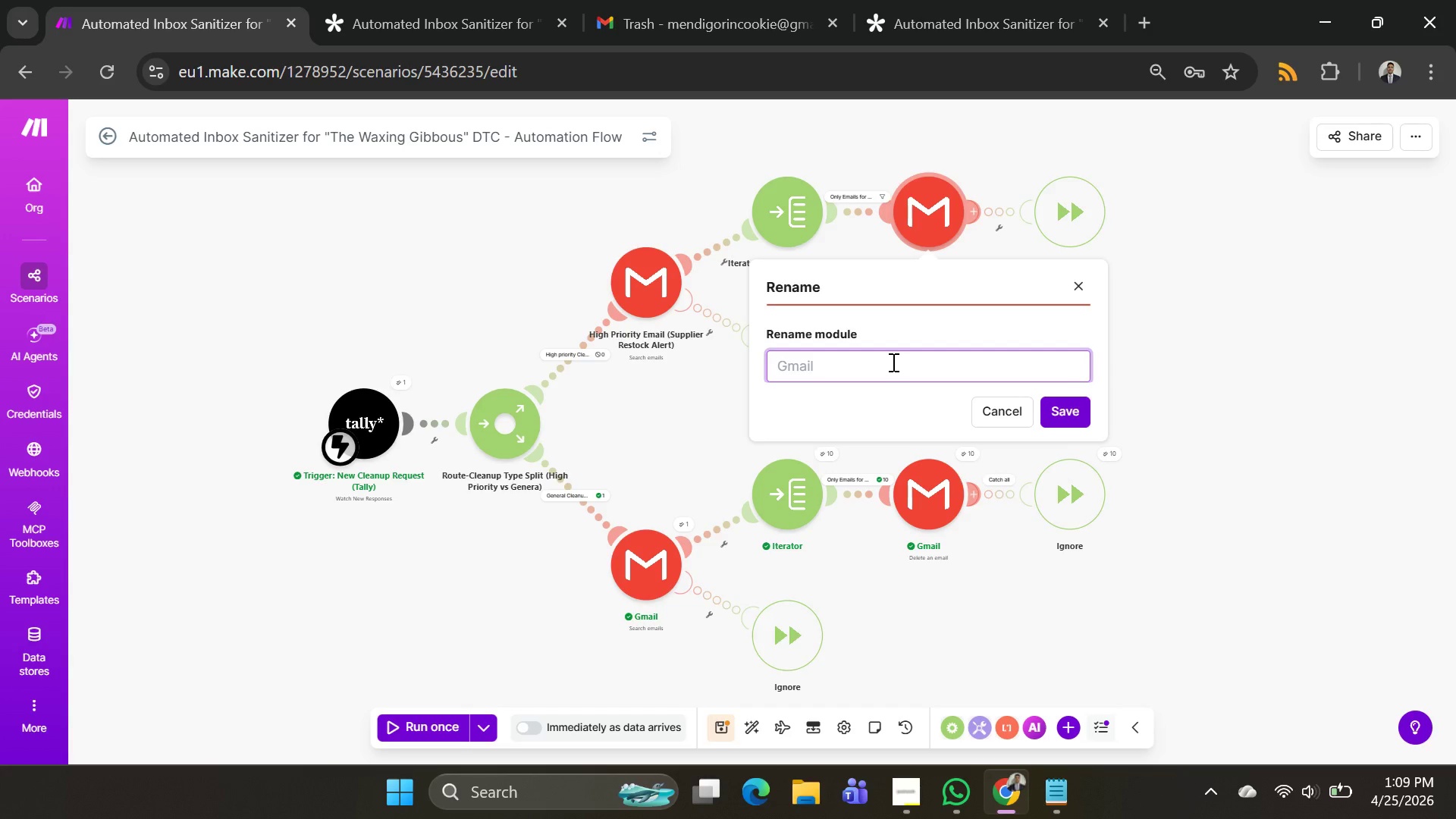 
type(Action: MOve)
key(Backspace)
key(Backspace)
key(Backspace)
type(ove hight)
key(Backspace)
key(Backspace)
key(Backspace)
key(Backspace)
key(Backspace)
type(High Priority rmail)
key(Backspace)
key(Backspace)
key(Backspace)
key(Backspace)
key(Backspace)
type(Email to rt)
key(Backspace)
key(Backspace)
type(Trask)
key(Backspace)
type(h)
 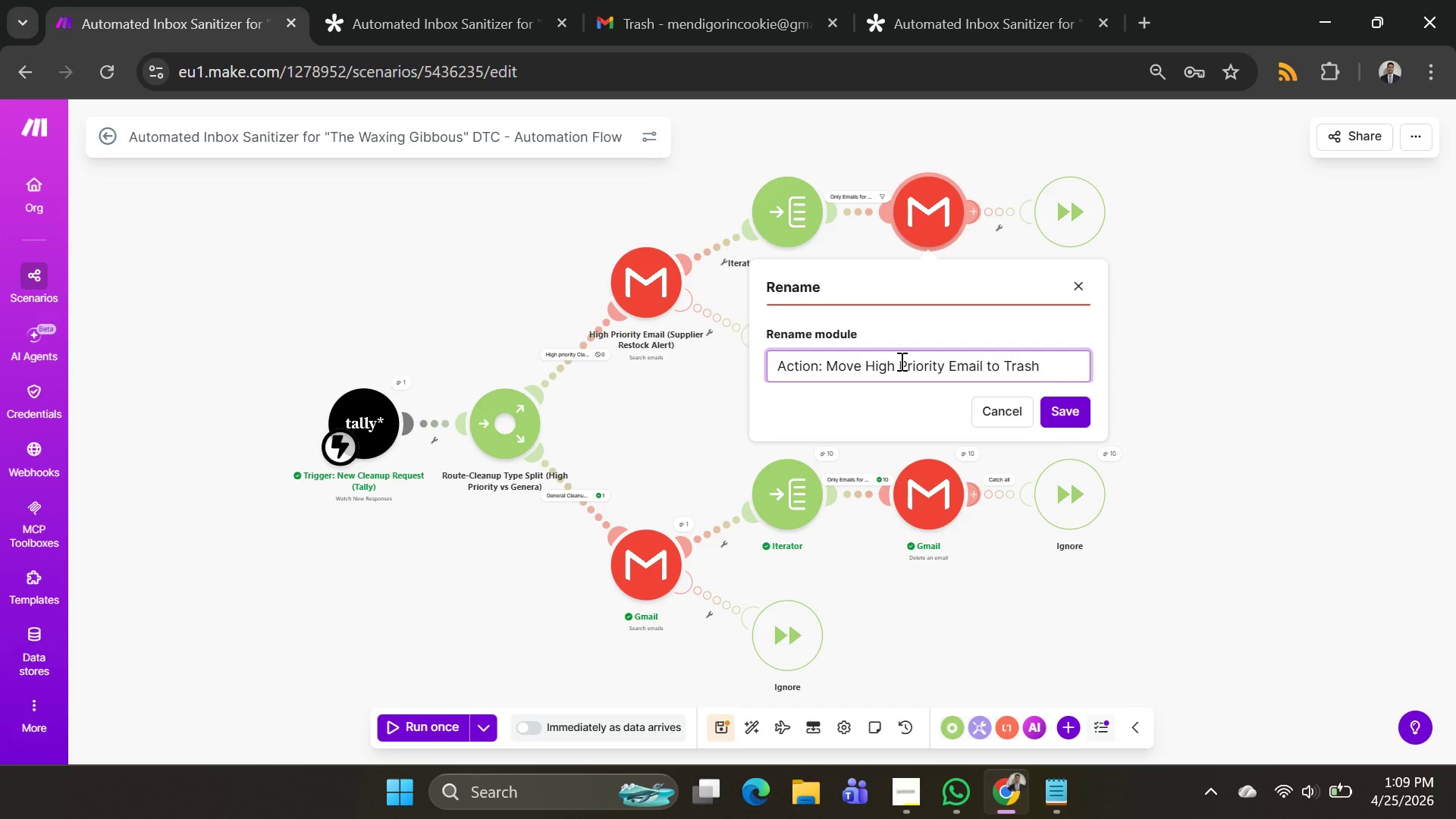 
left_click([1060, 409])
 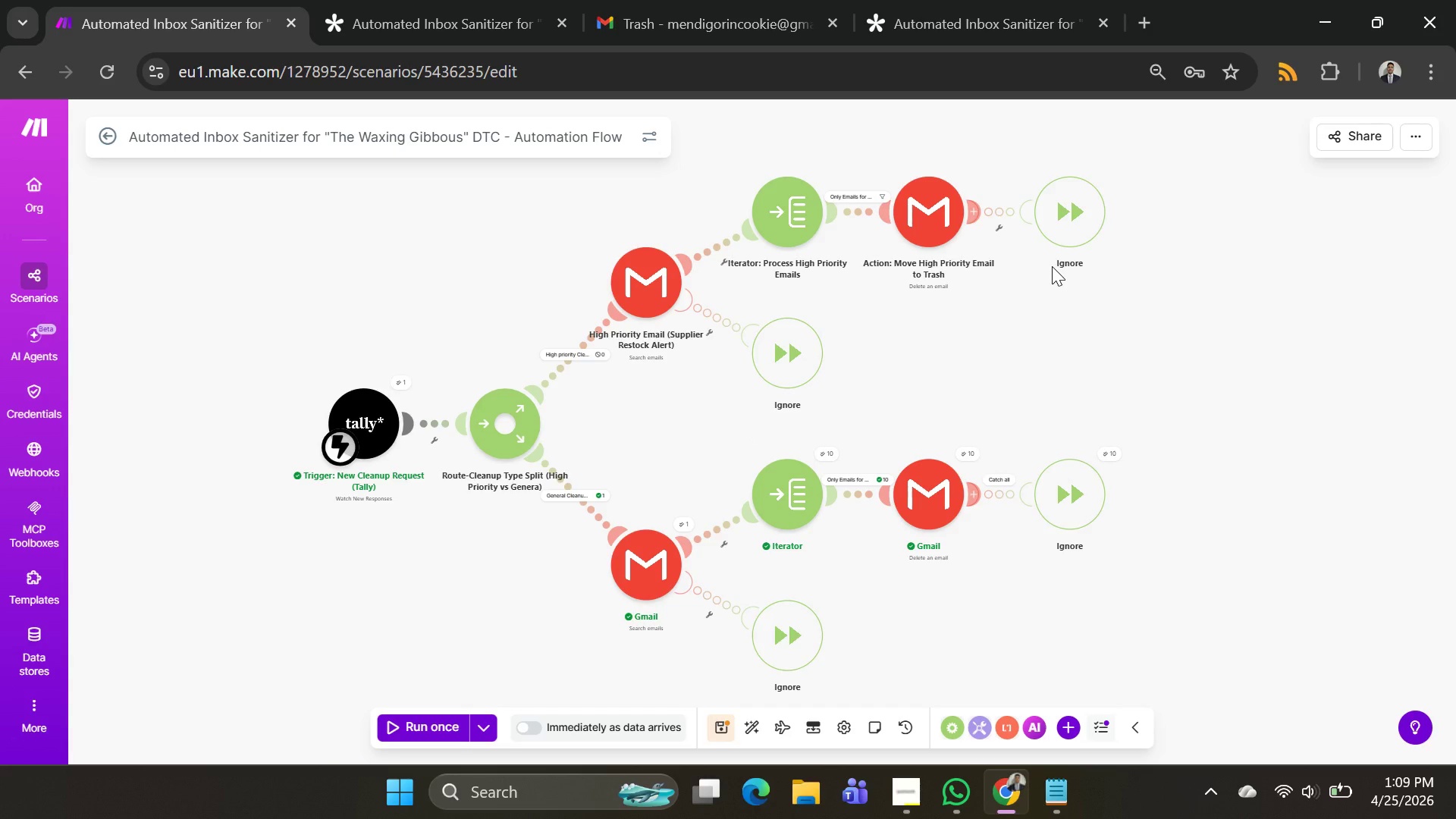 
wait(8.47)
 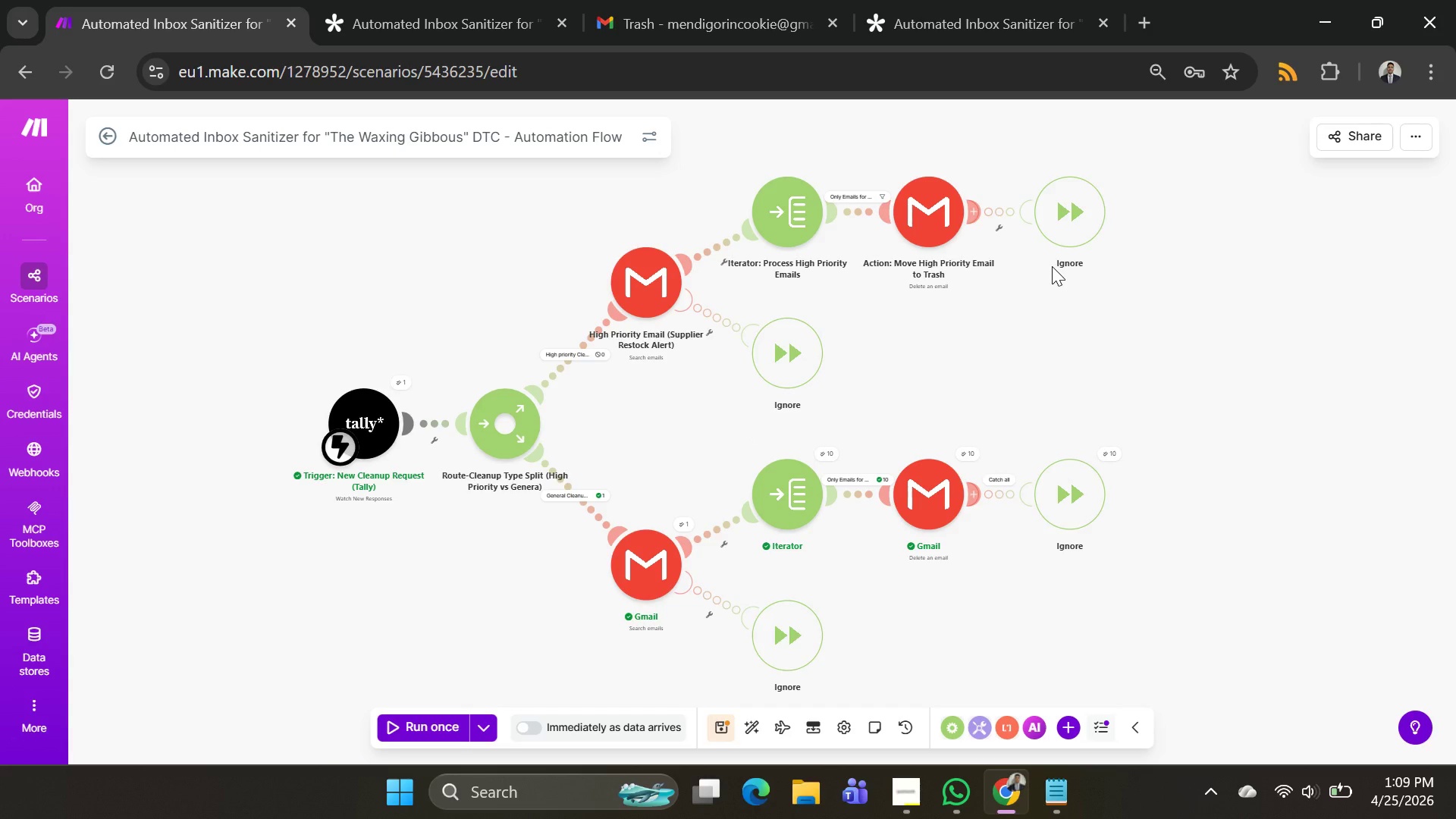 
right_click([1069, 209])
 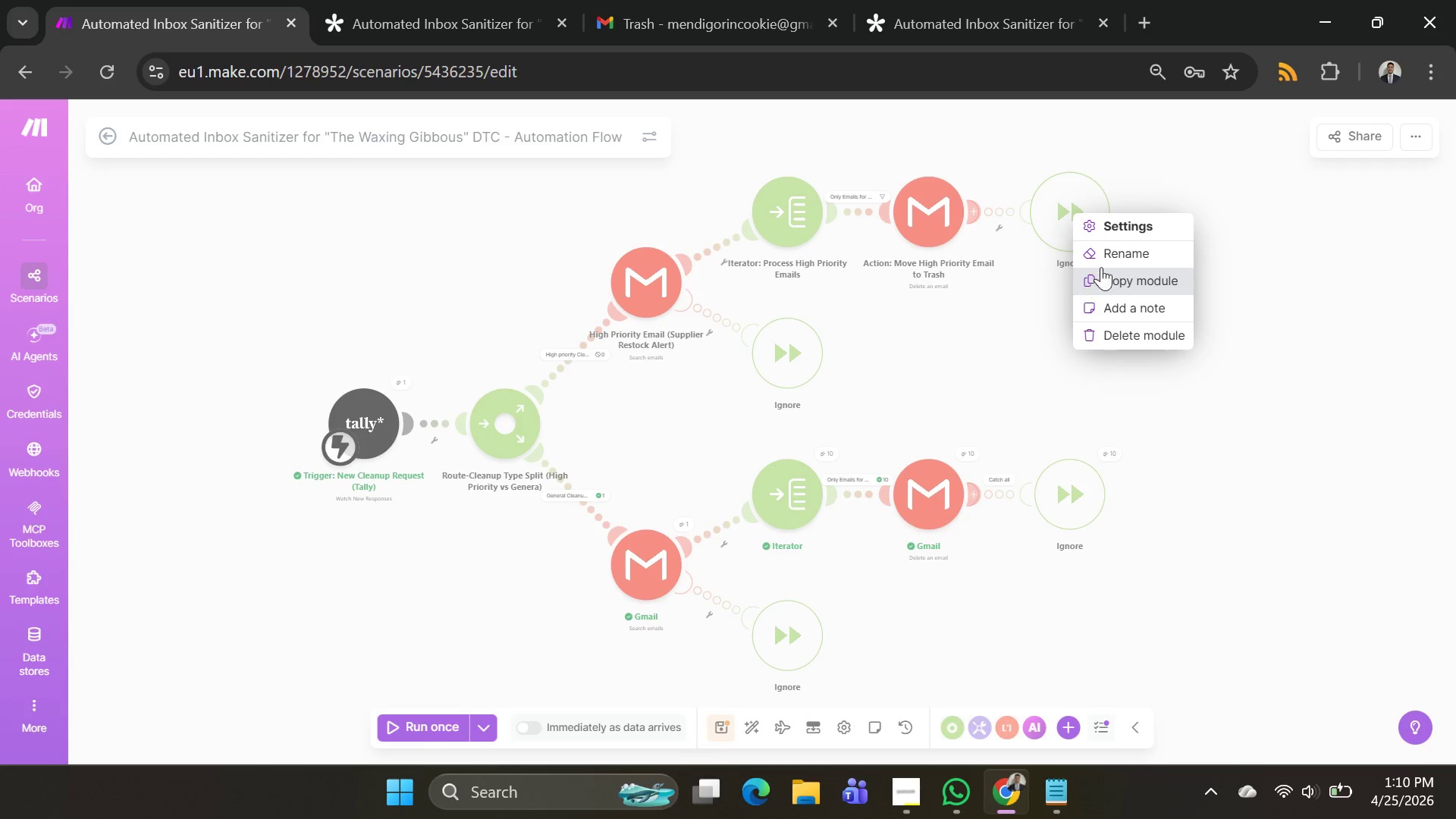 
left_click([1104, 262])
 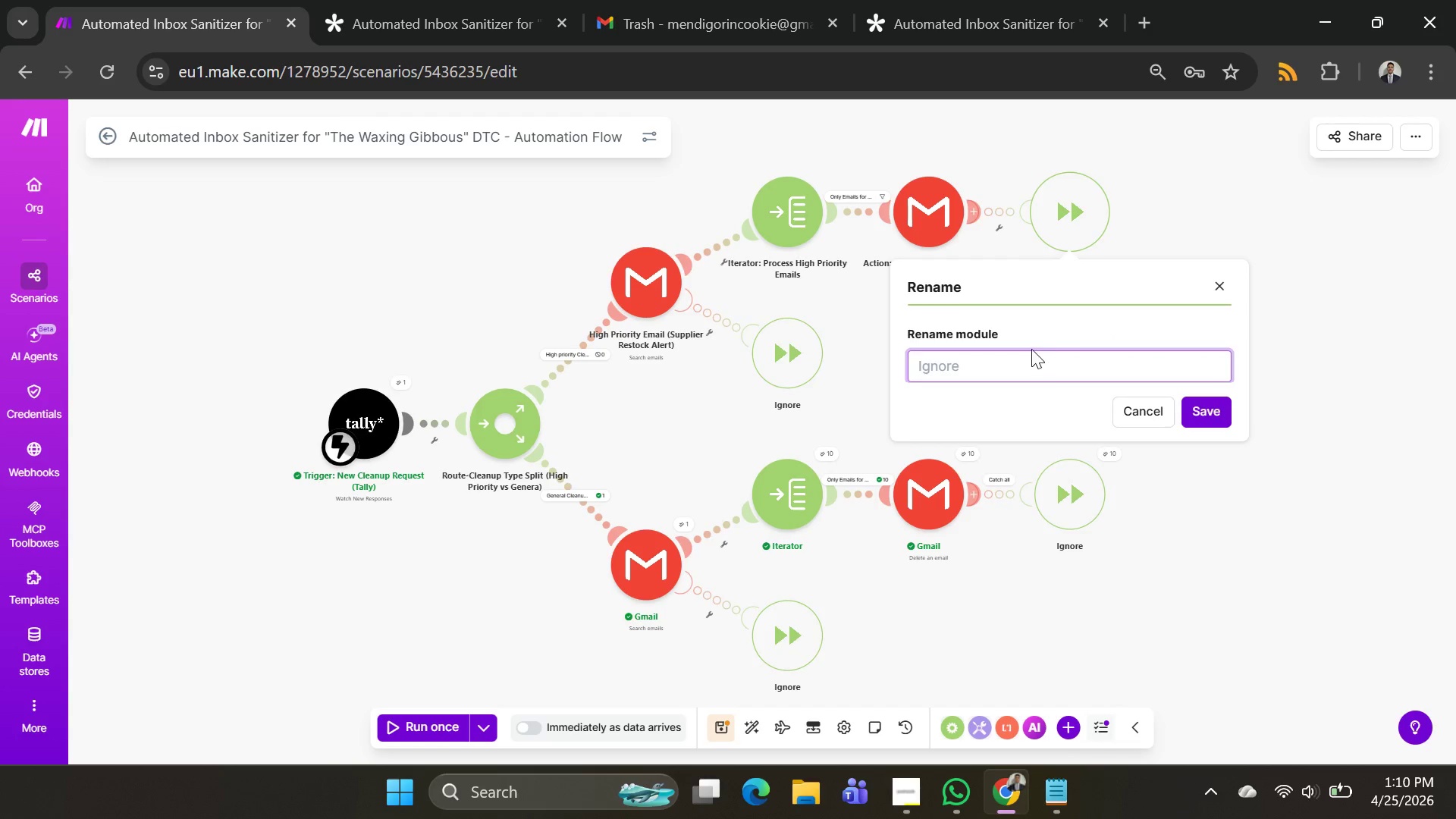 
left_click([1028, 362])
 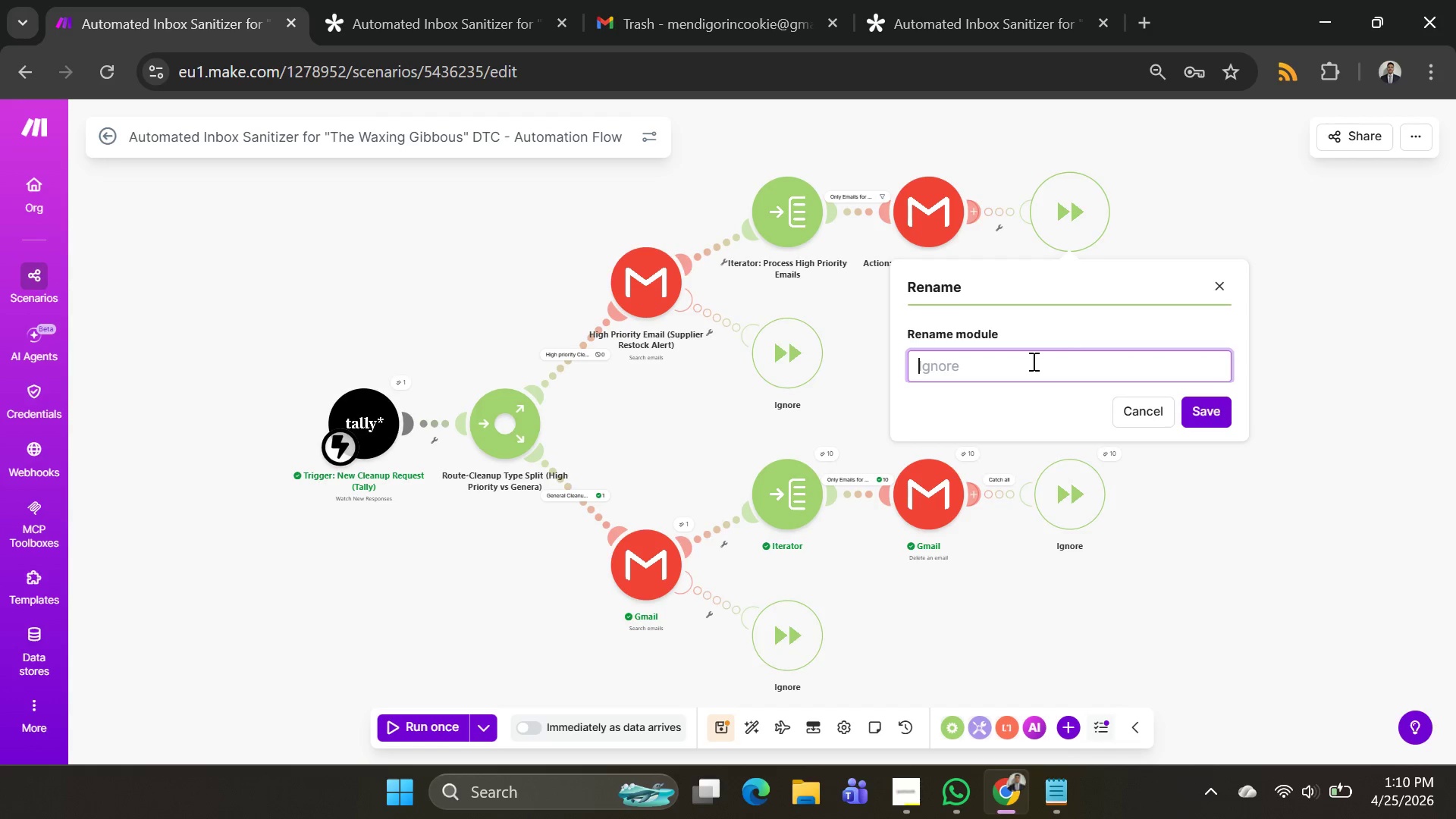 
wait(5.12)
 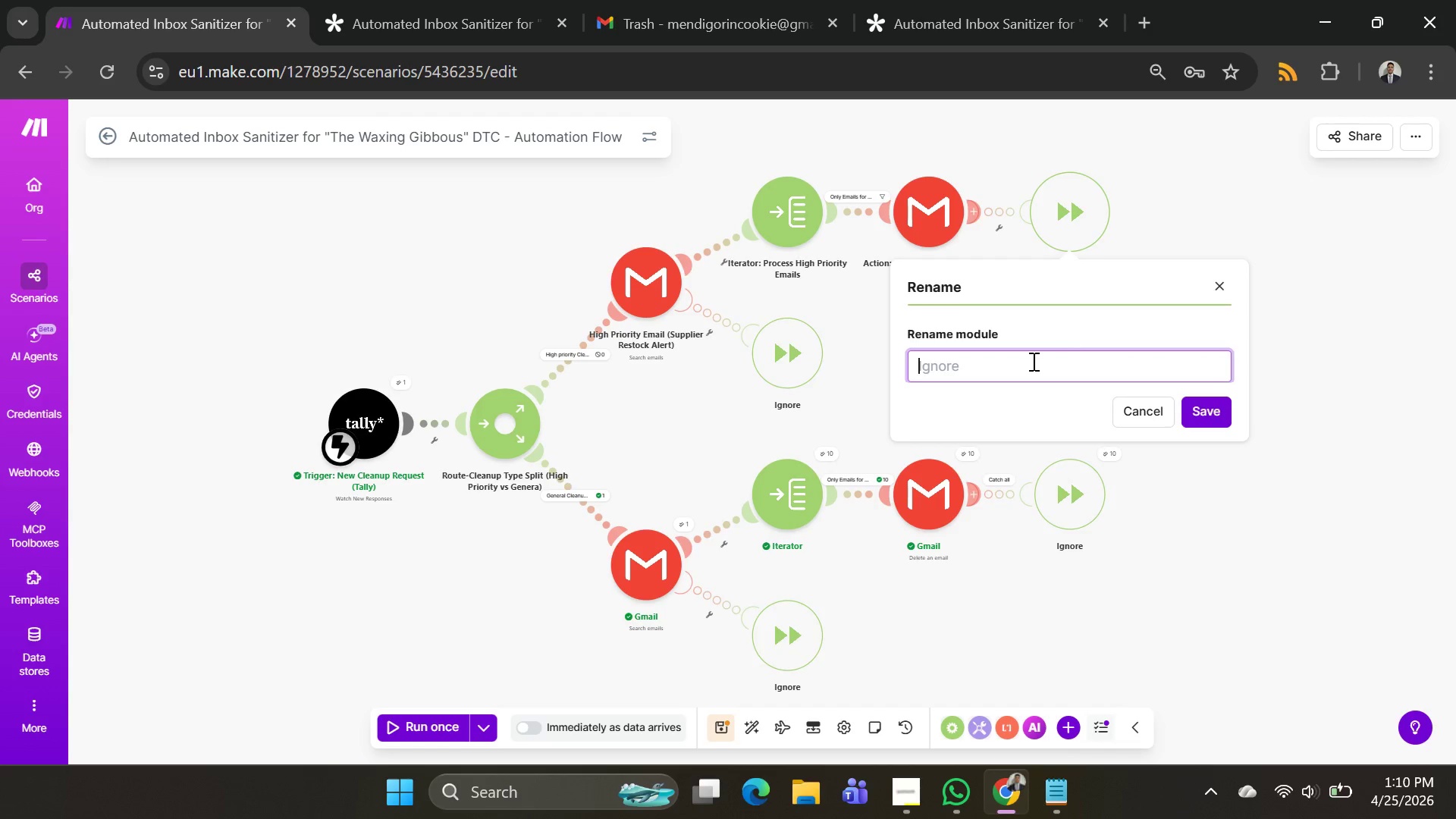 
type(Error ahan)
key(Backspace)
key(Backspace)
key(Backspace)
key(Backspace)
type(Handler: Ignore)
 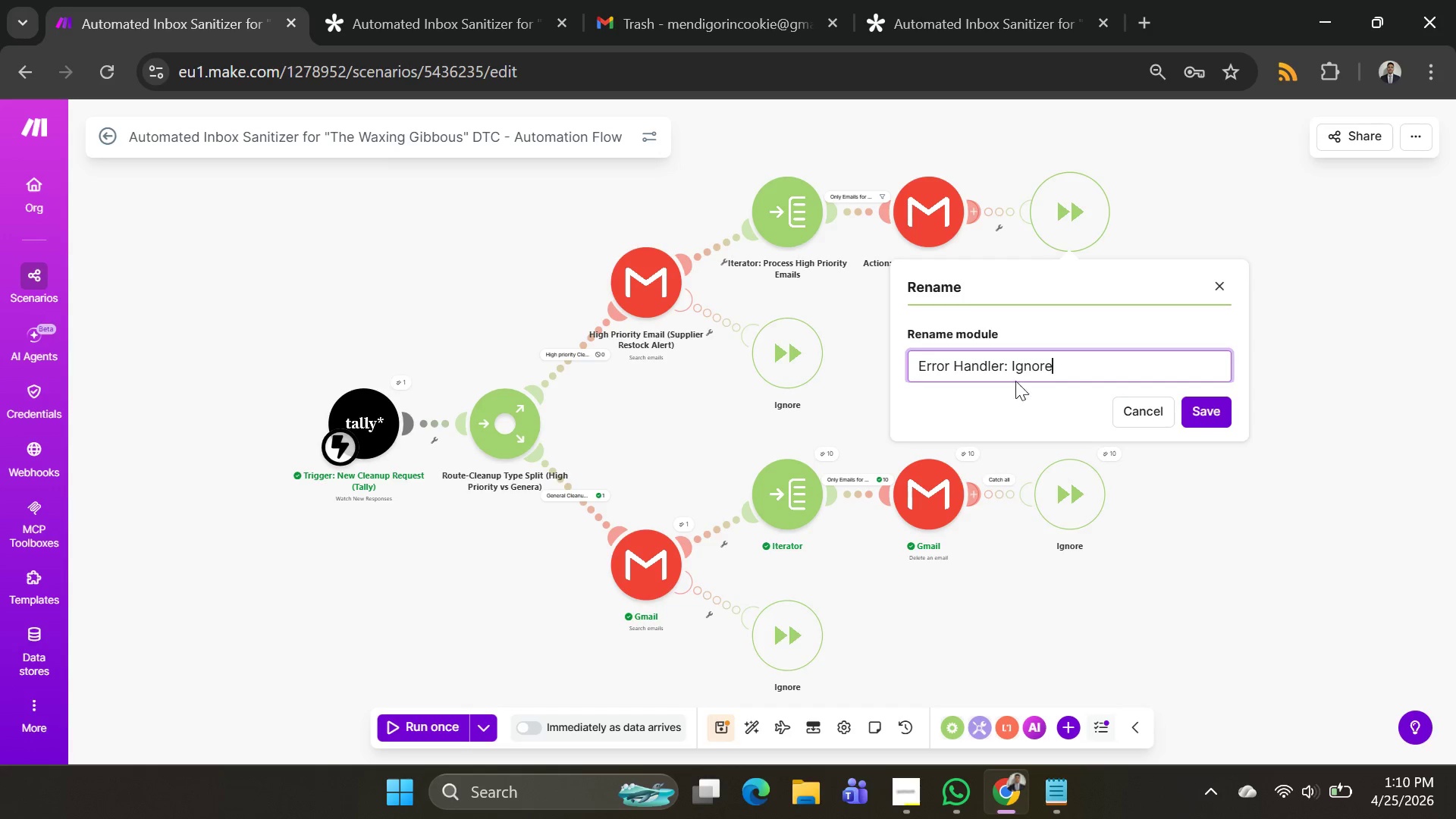 
left_click_drag(start_coordinate=[1011, 369], to_coordinate=[726, 334])
 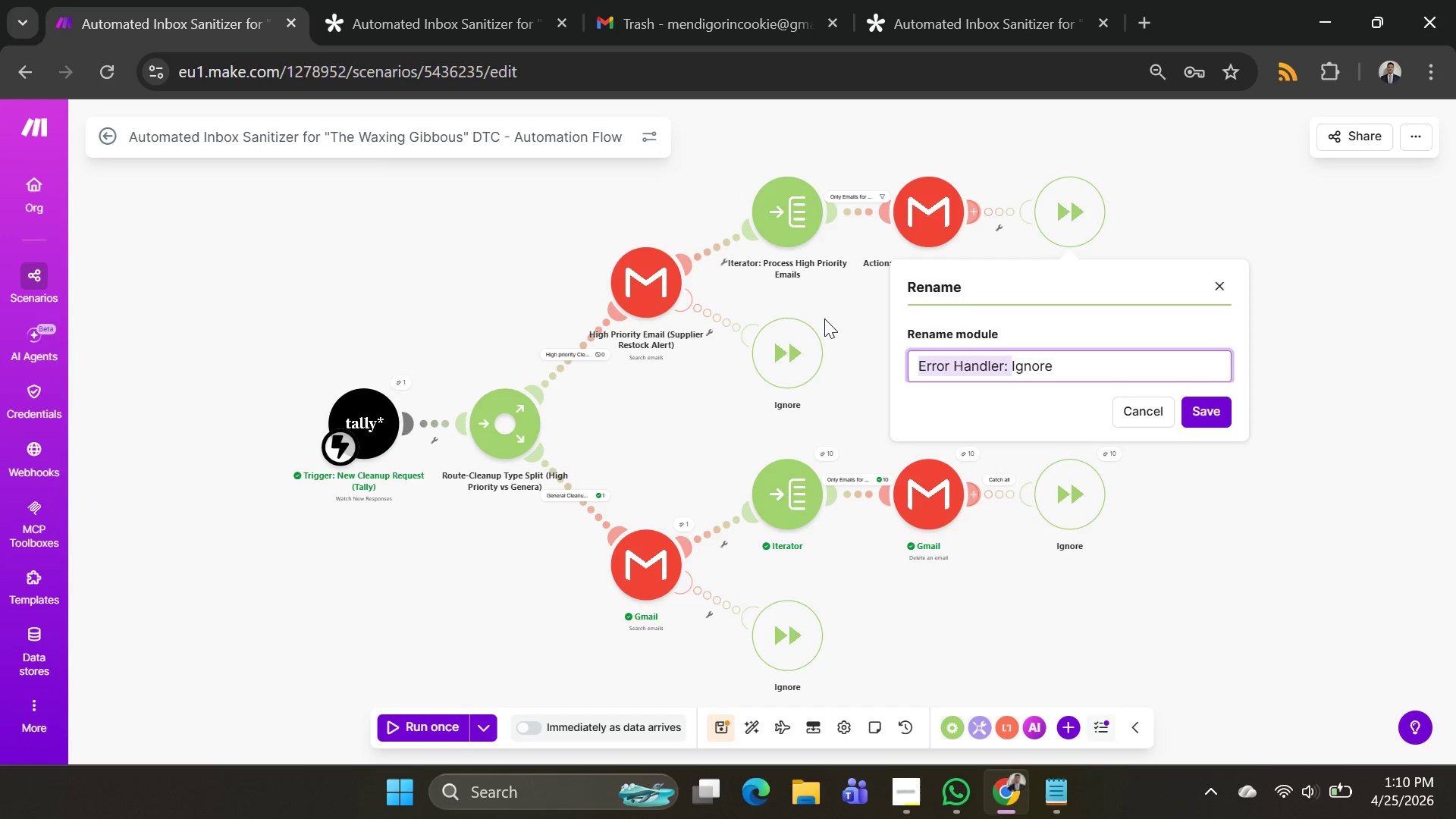 
key(Backspace)
 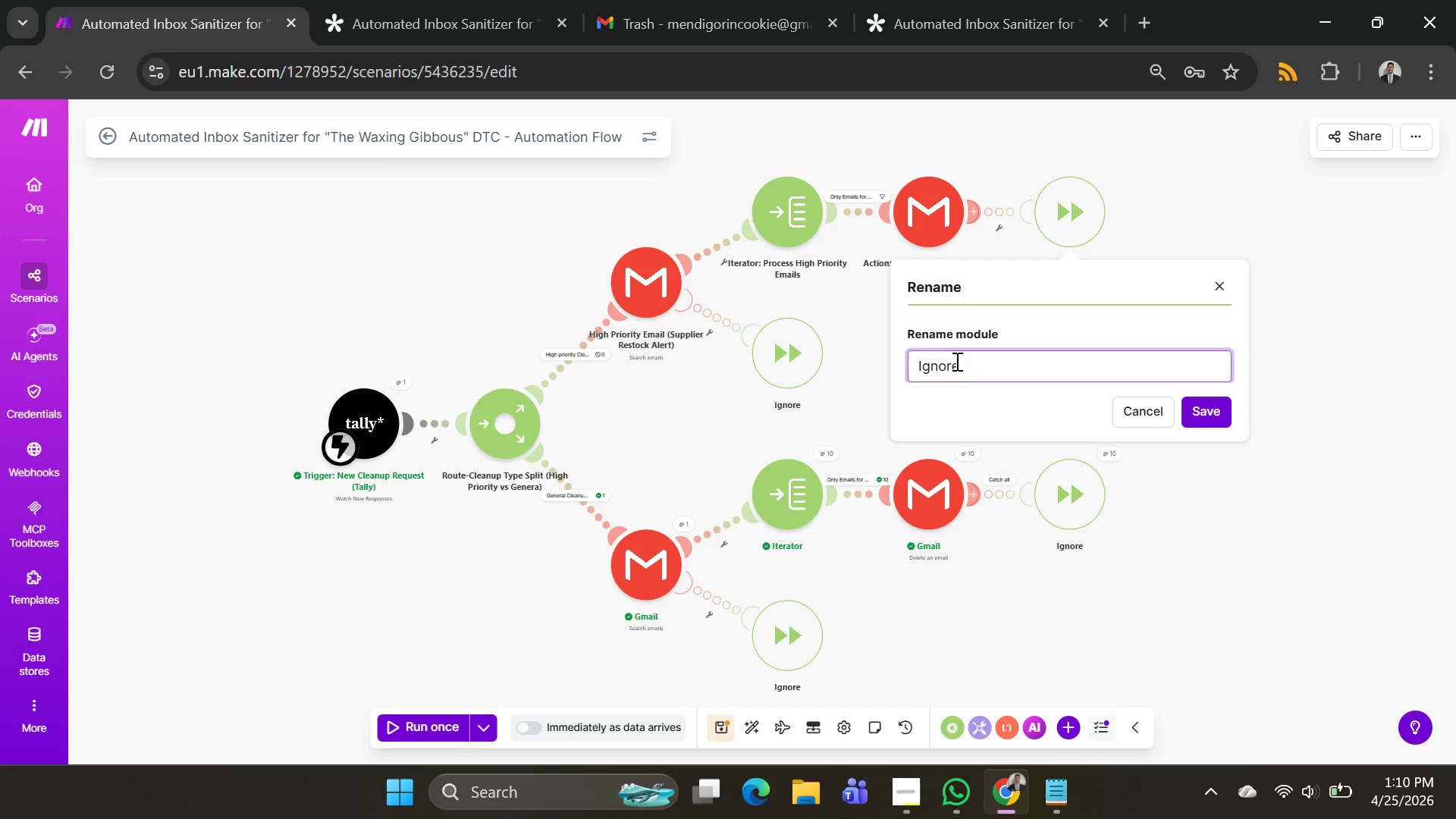 
left_click([965, 366])
 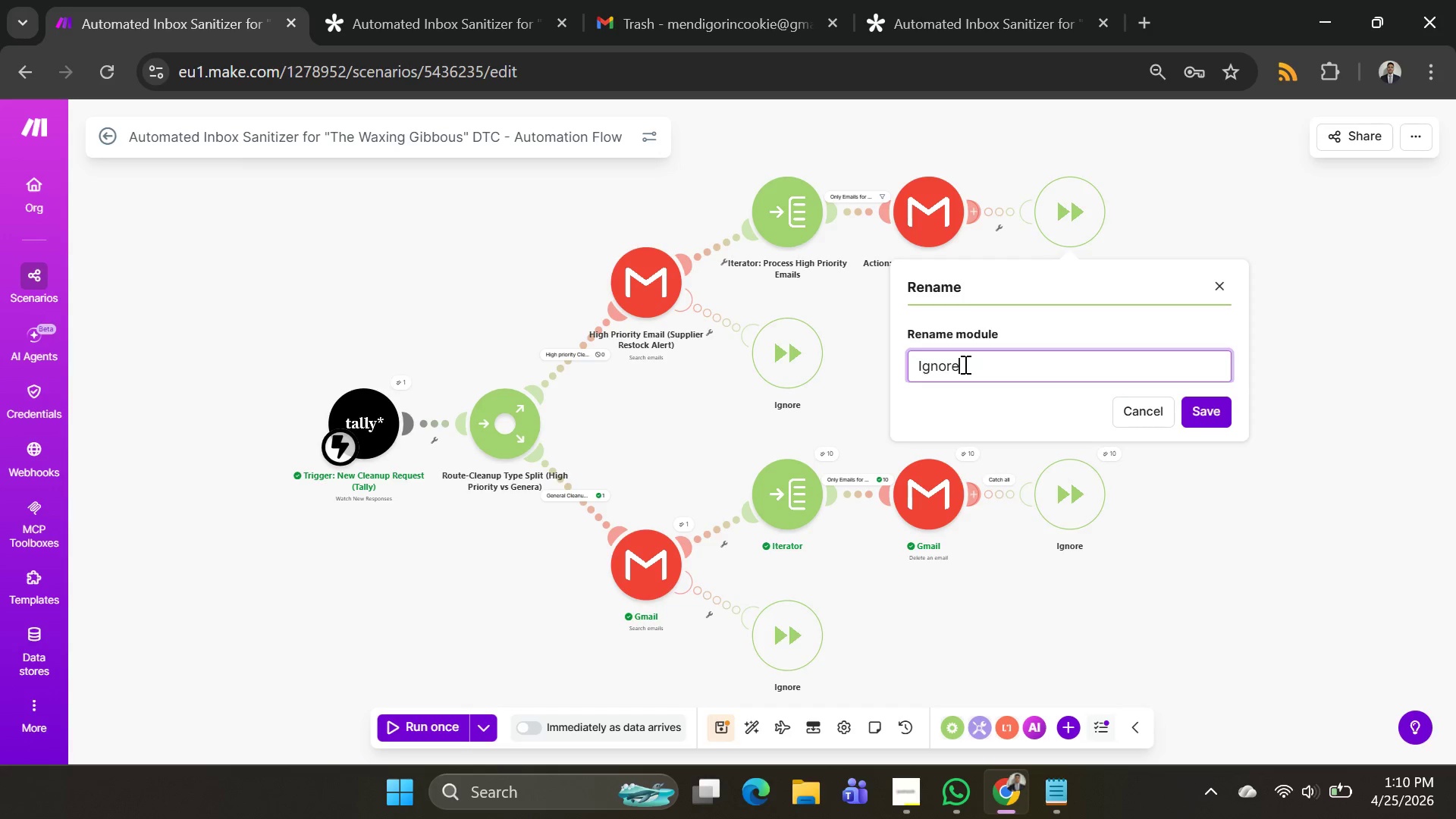 
type( MIssing )
key(Backspace)
key(Backspace)
key(Backspace)
key(Backspace)
key(Backspace)
key(Backspace)
key(Backspace)
type(issing email )
 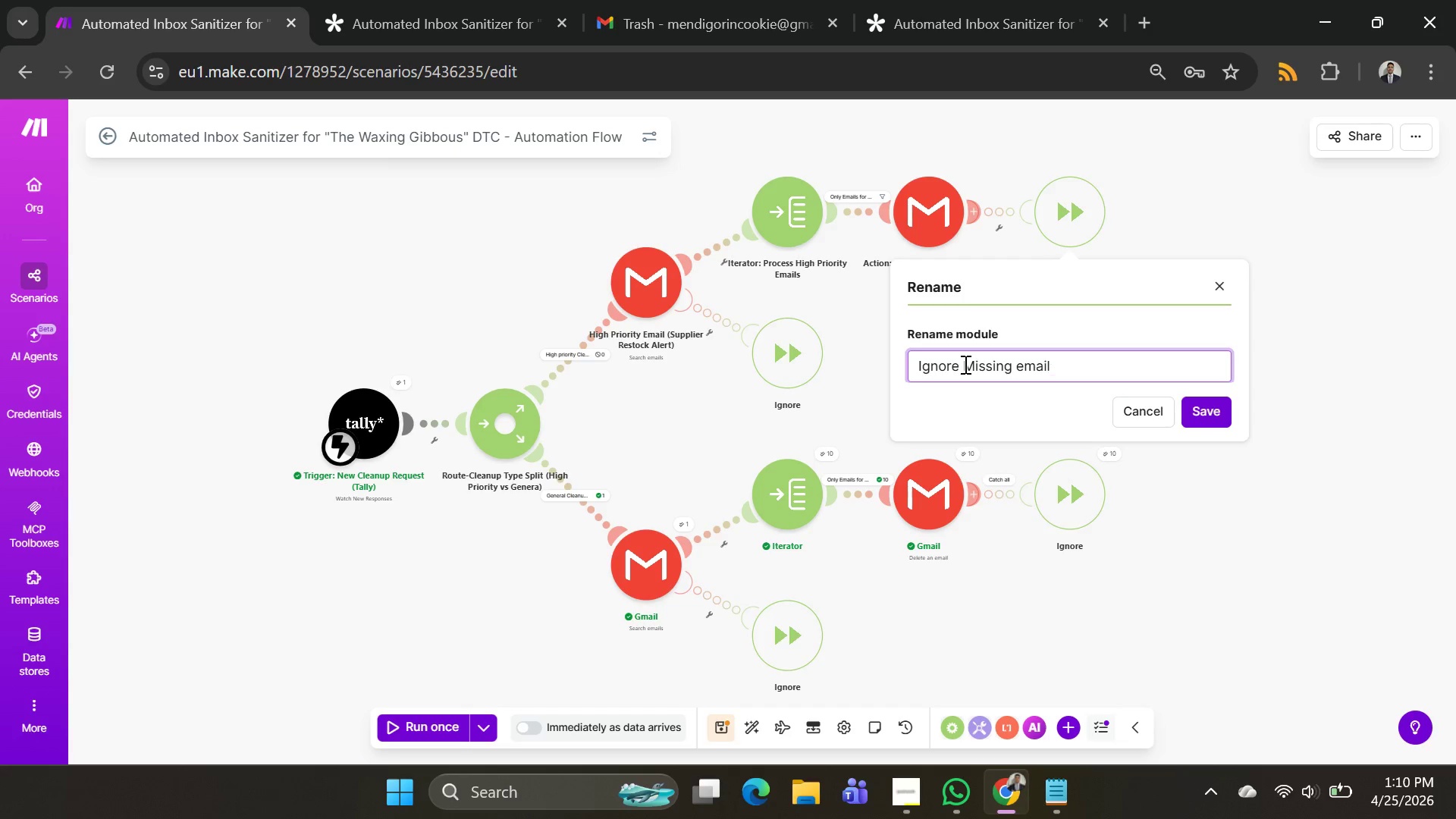 
wait(5.67)
 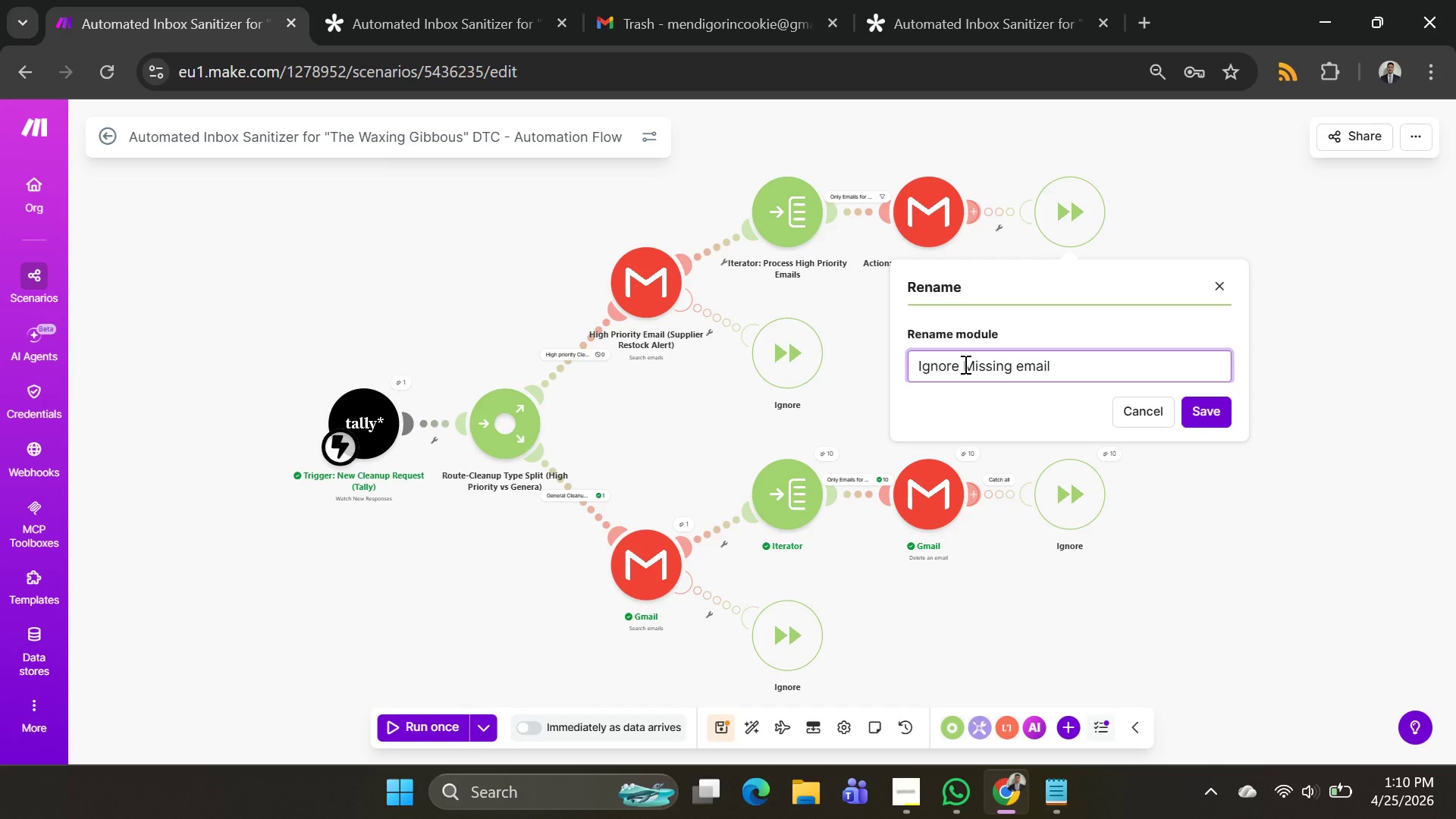 
type(/ alr)
key(Backspace)
key(Backspace)
key(Backspace)
type(Already DEle)
key(Backspace)
key(Backspace)
key(Backspace)
type(eleted Emals )
key(Backspace)
key(Backspace)
key(Backspace)
type(ils )
 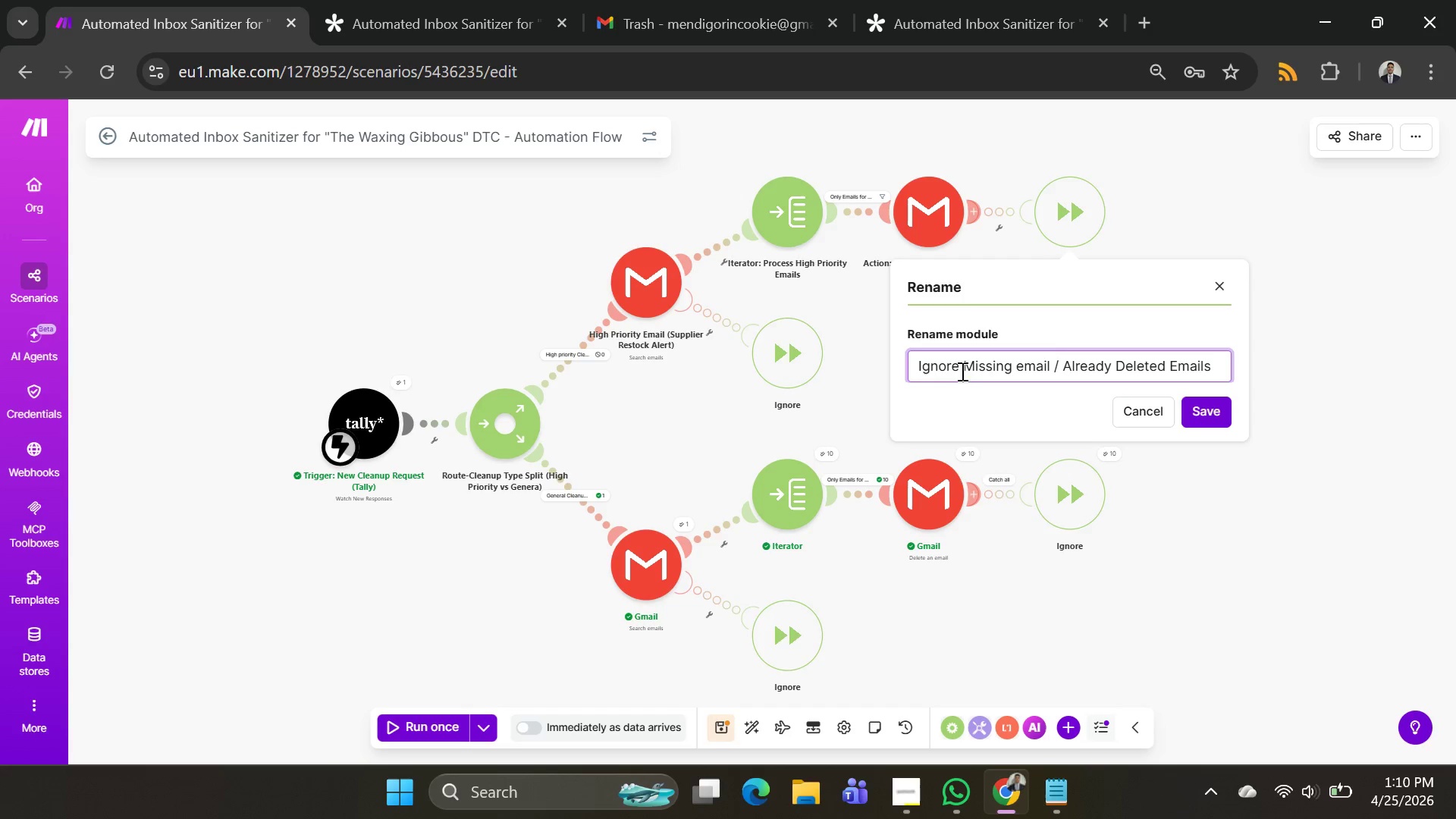 
key(Backspace)
 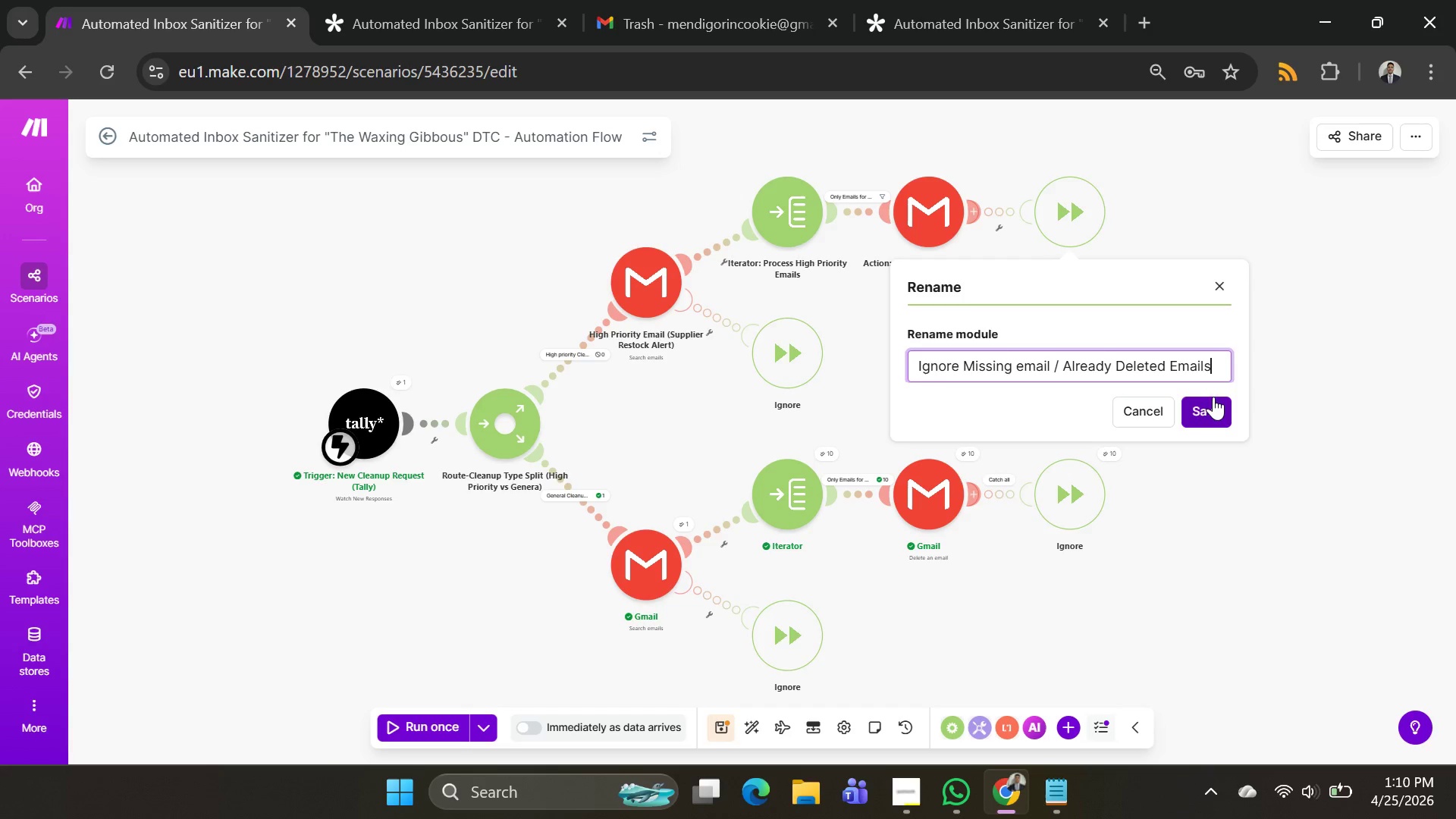 
left_click([1216, 400])
 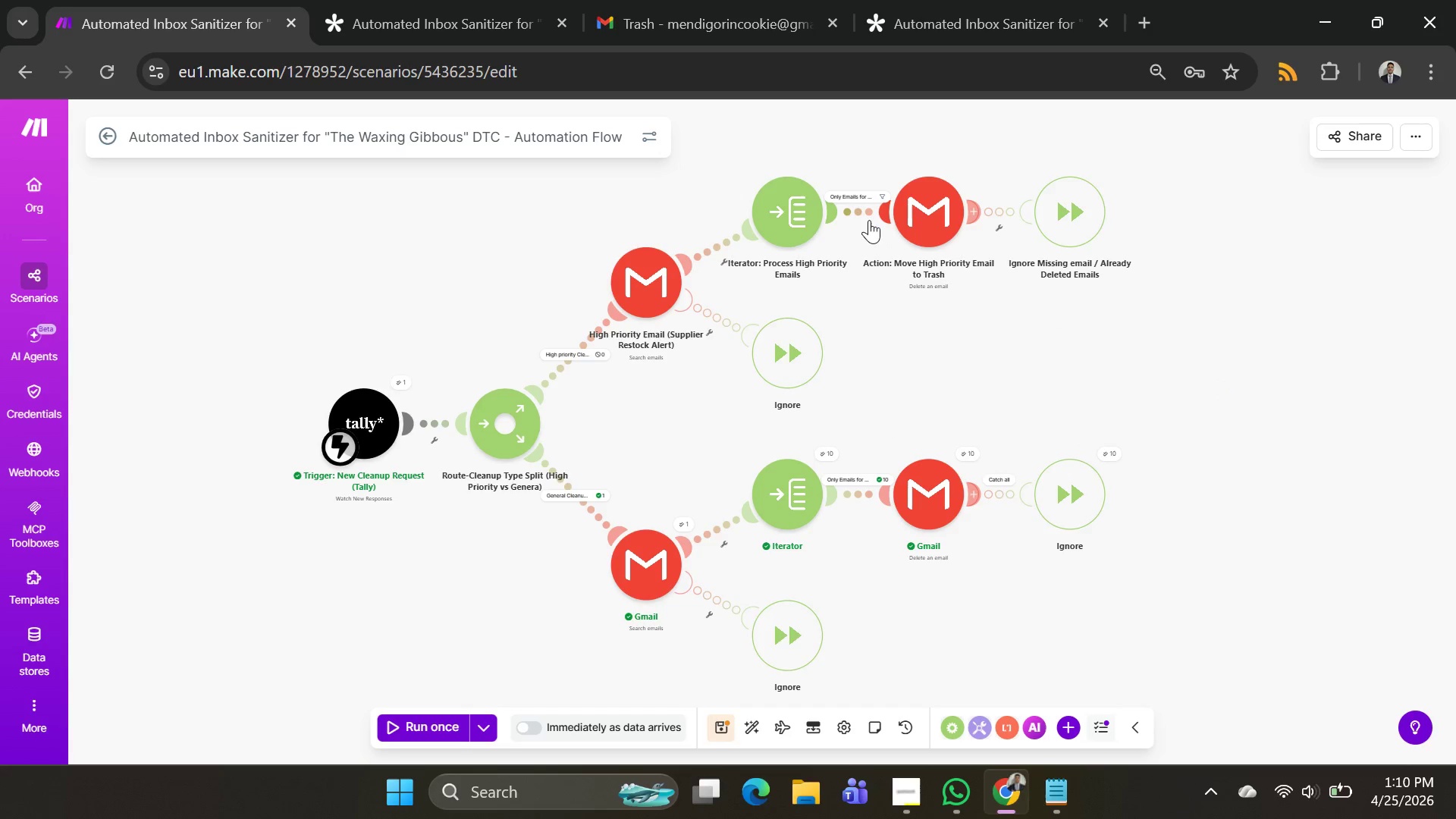 
left_click([857, 216])
 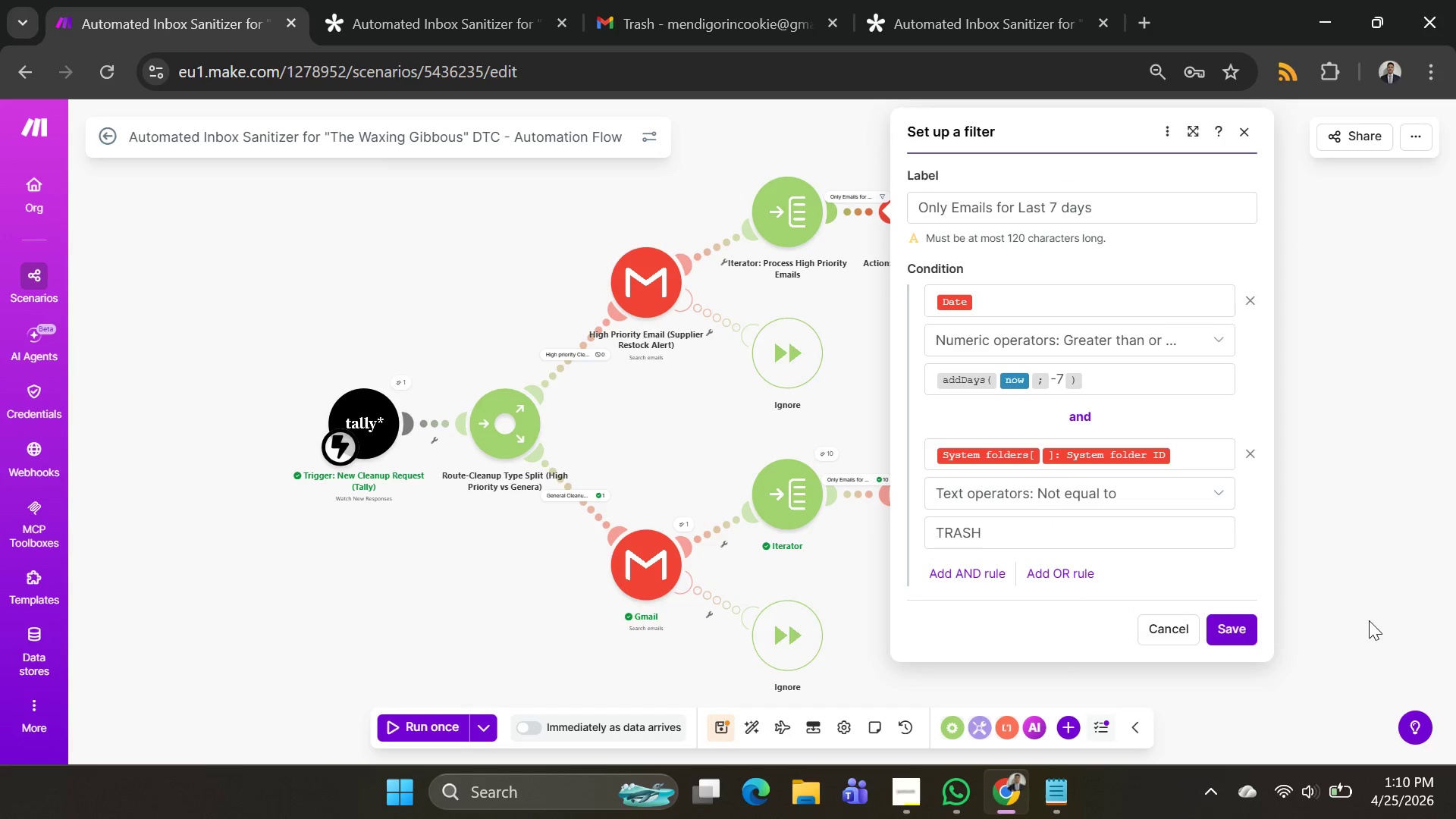 
left_click([1228, 623])
 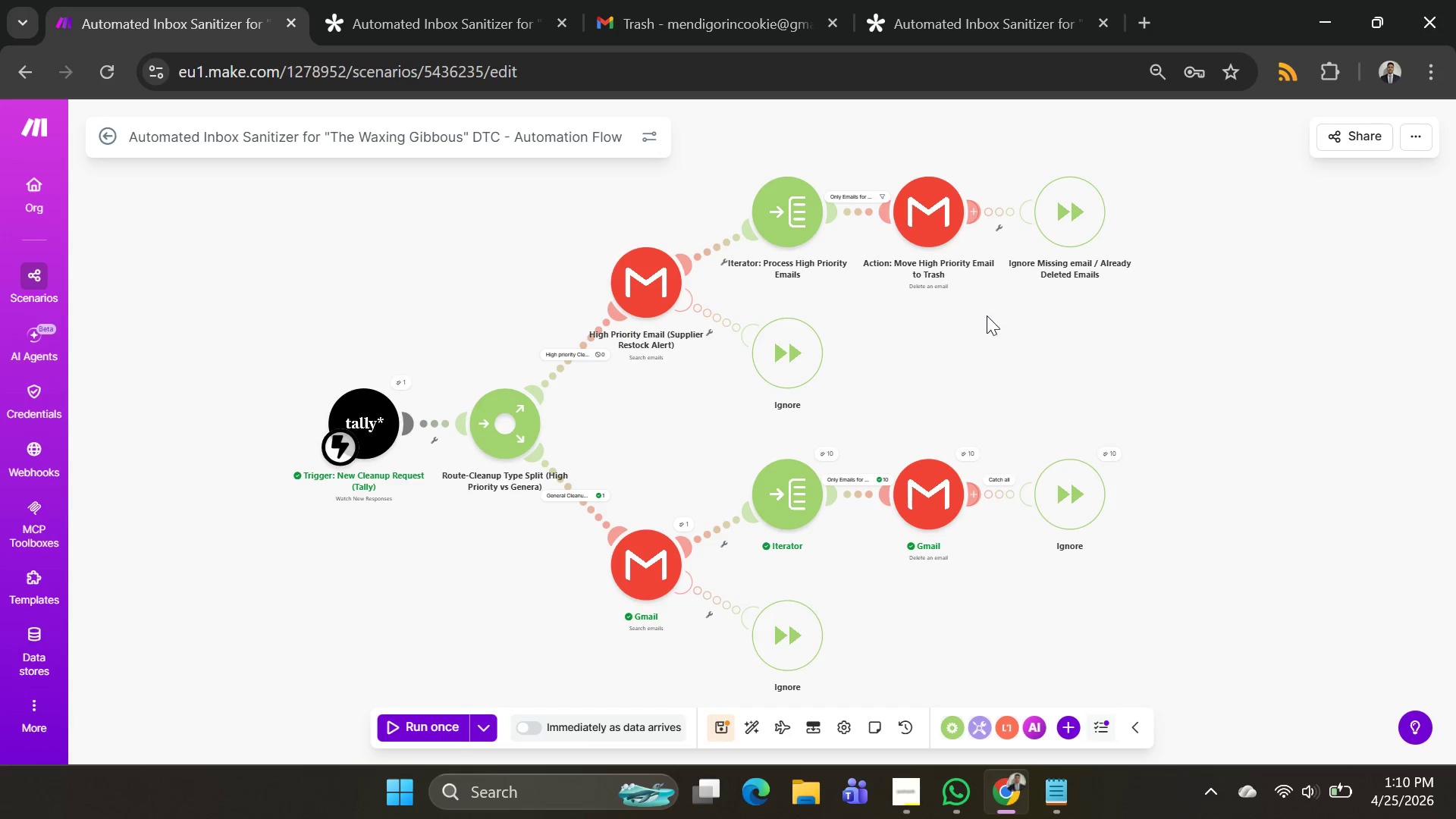 
left_click_drag(start_coordinate=[1005, 348], to_coordinate=[1012, 333])
 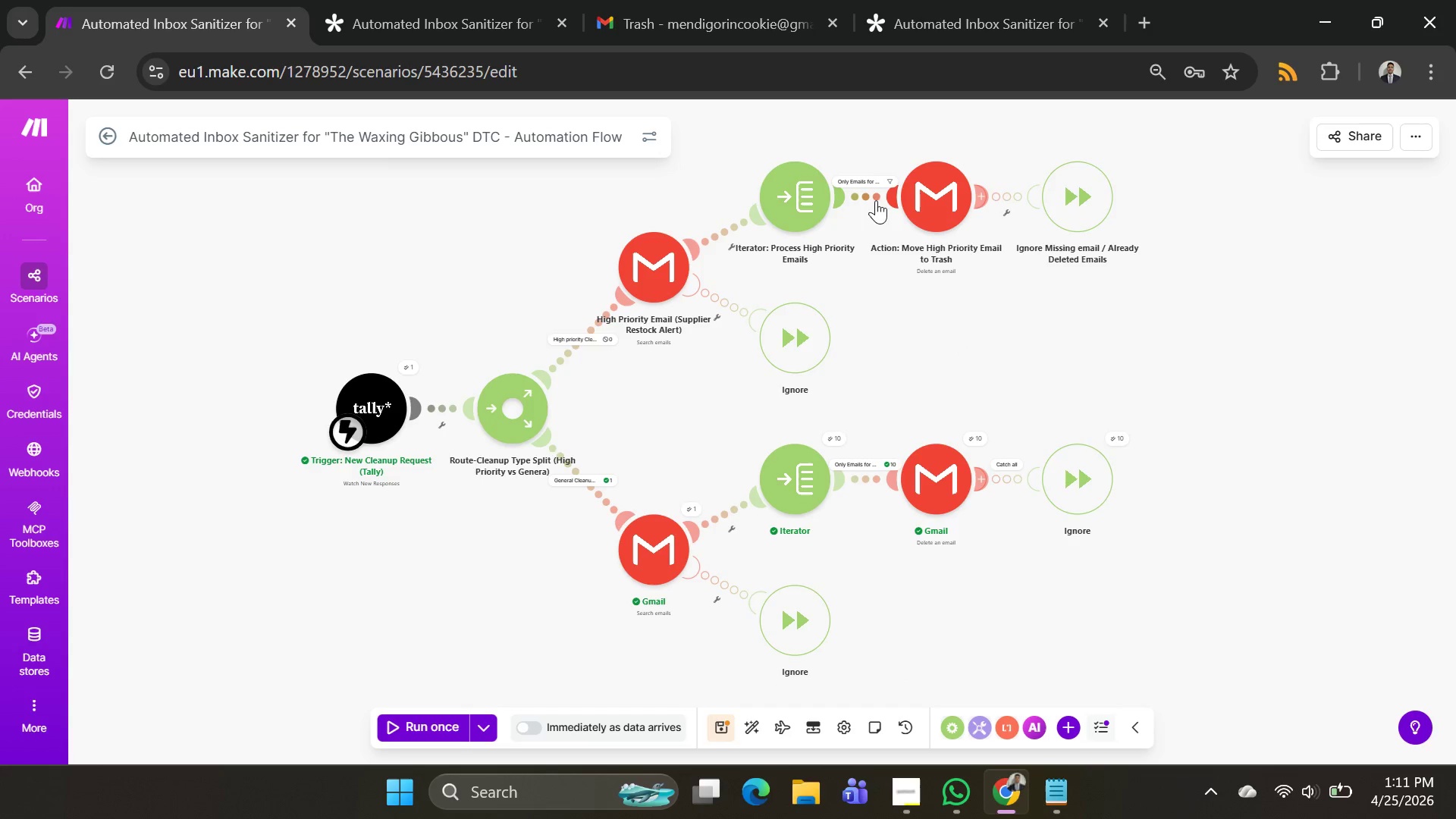 
left_click([854, 195])
 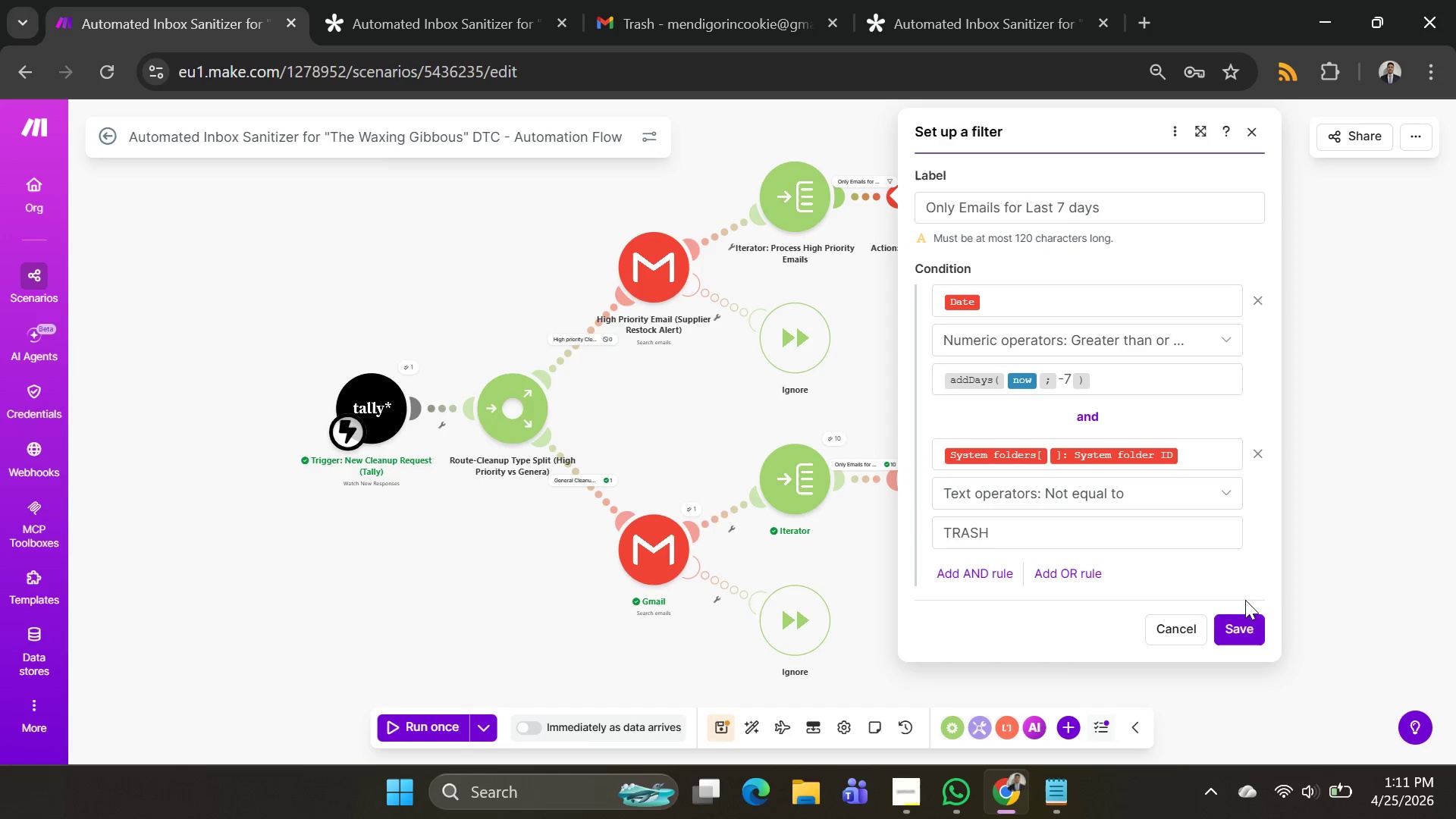 
left_click([1236, 629])
 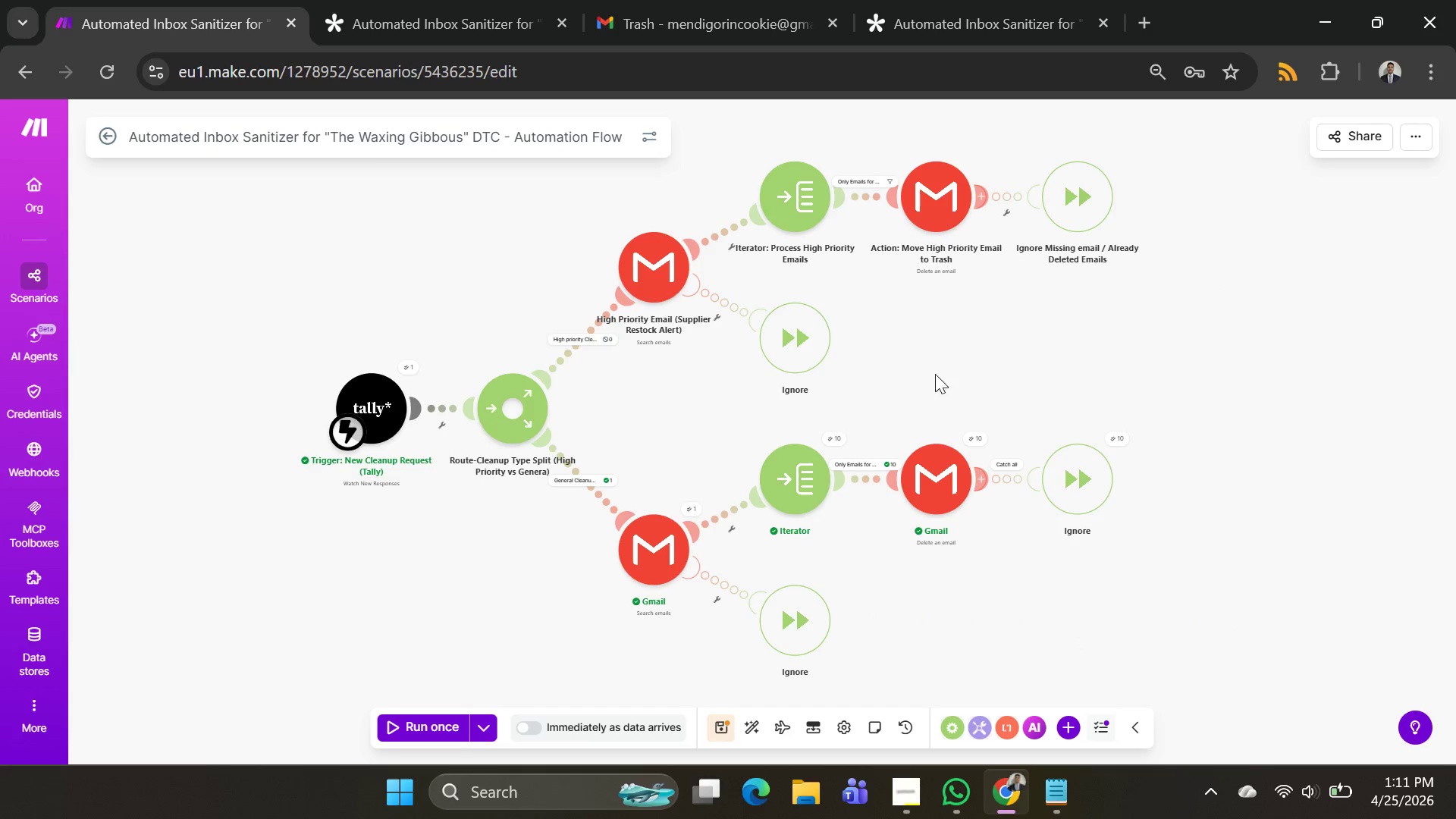 
left_click_drag(start_coordinate=[928, 341], to_coordinate=[918, 289])
 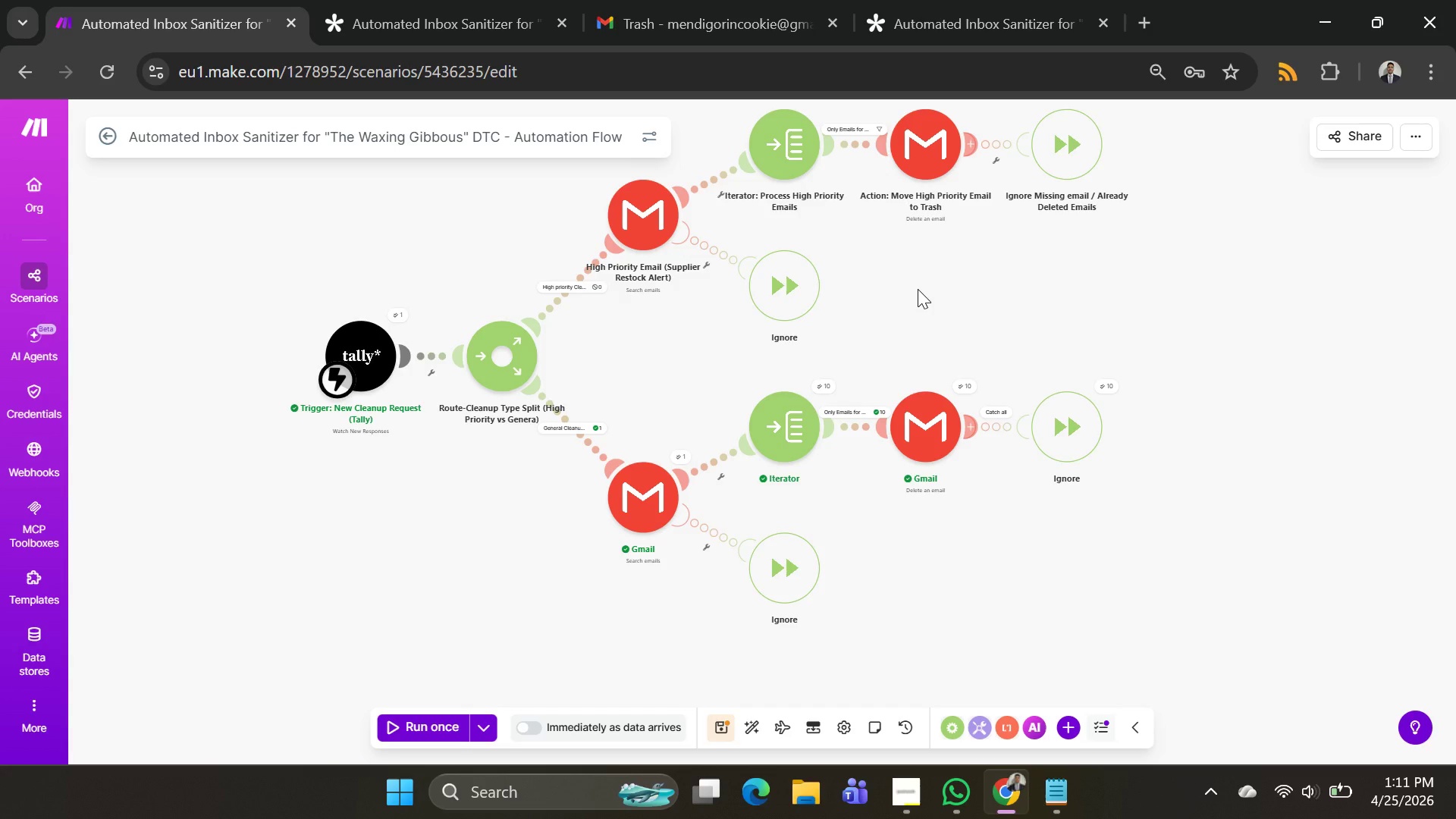 
wait(7.03)
 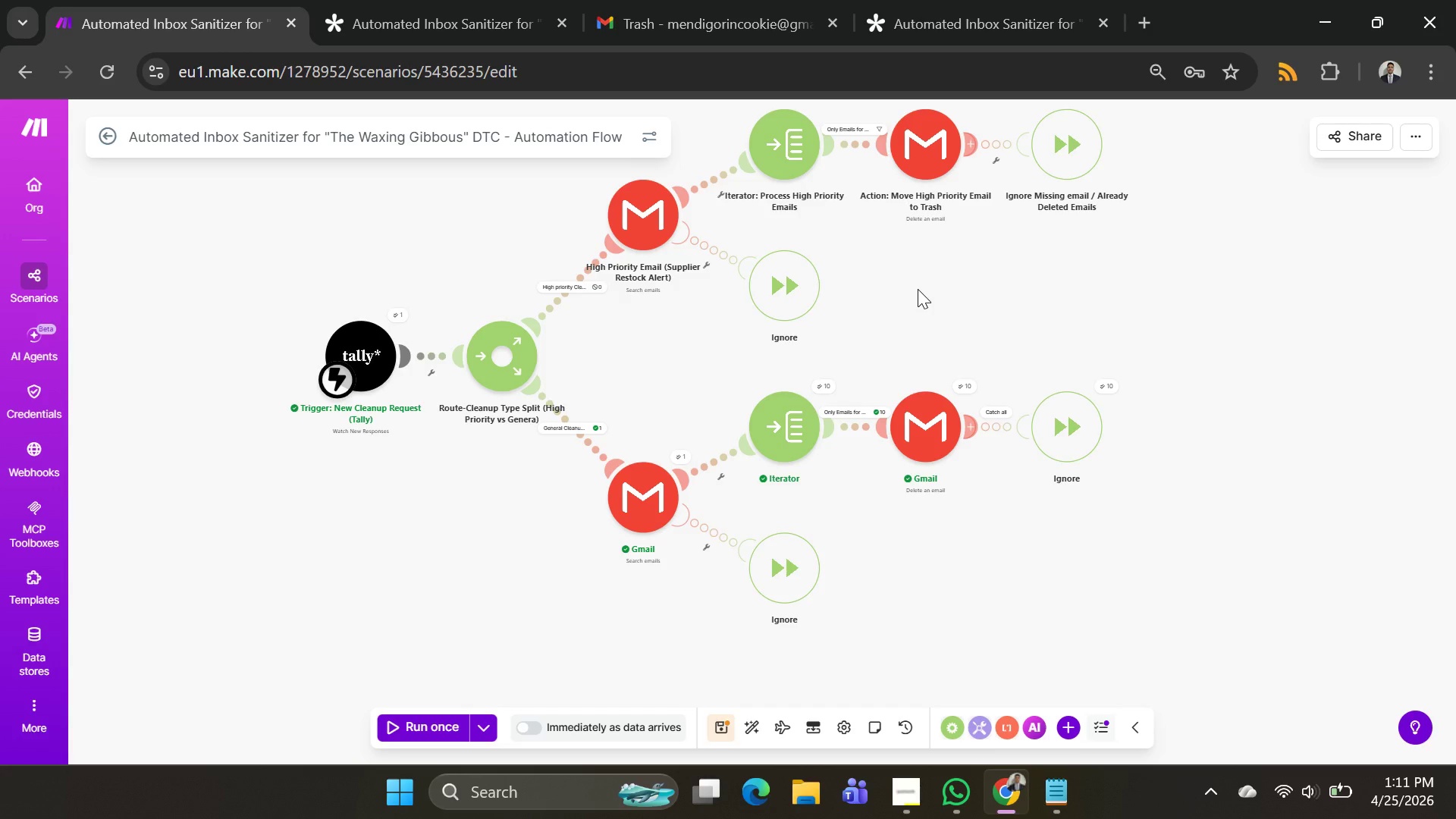 
left_click([579, 429])
 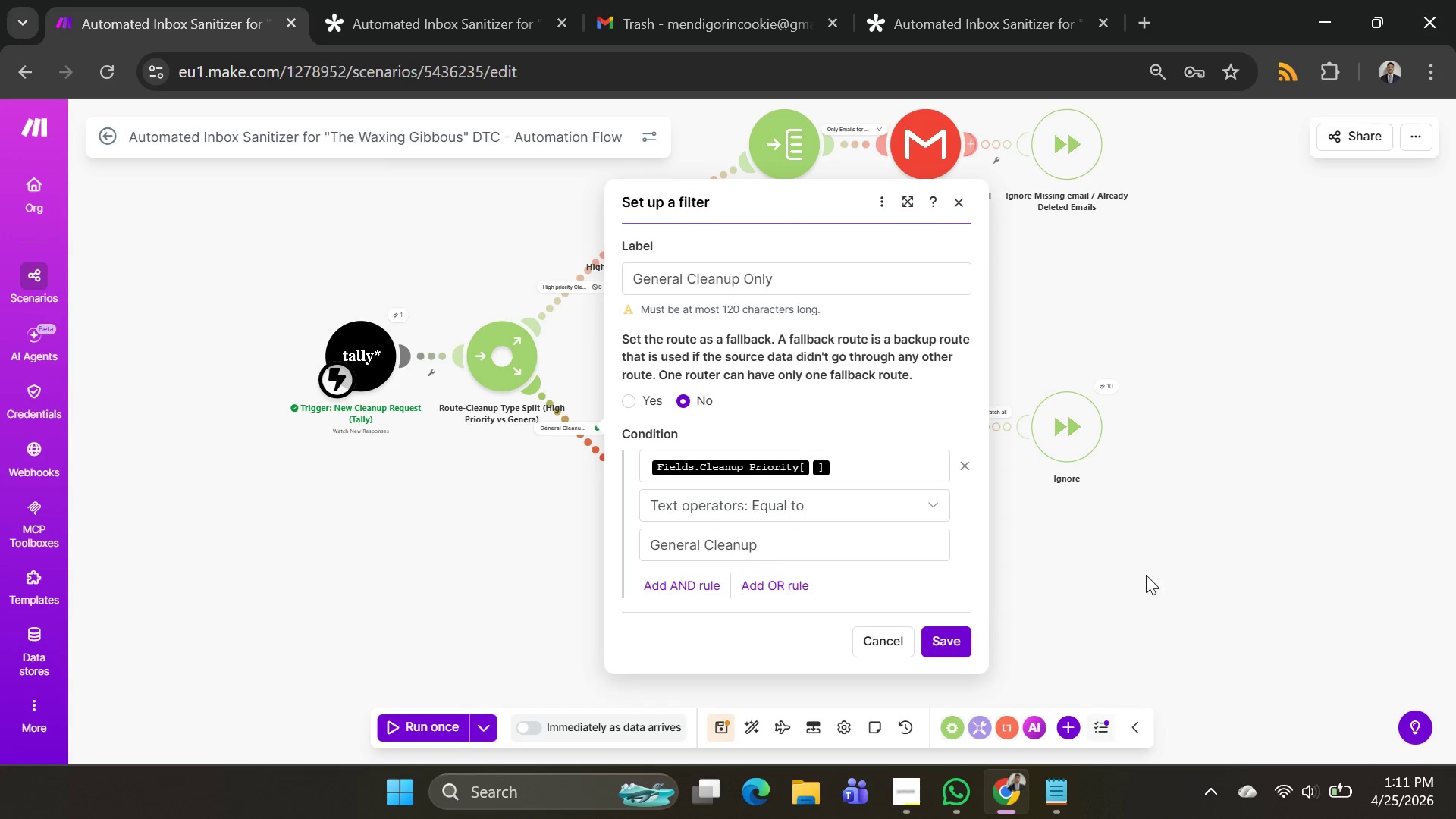 
left_click([953, 642])
 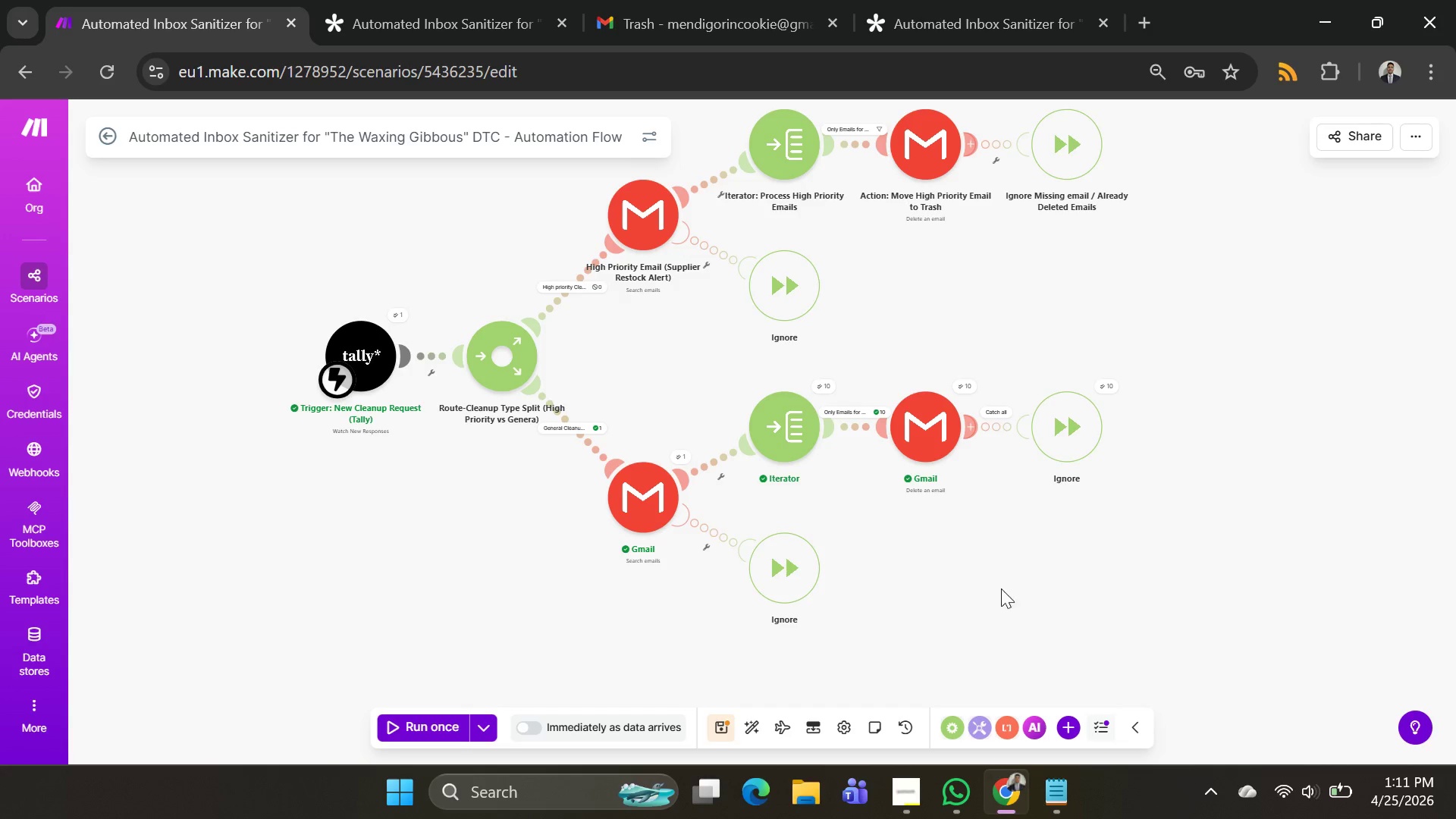 
wait(5.58)
 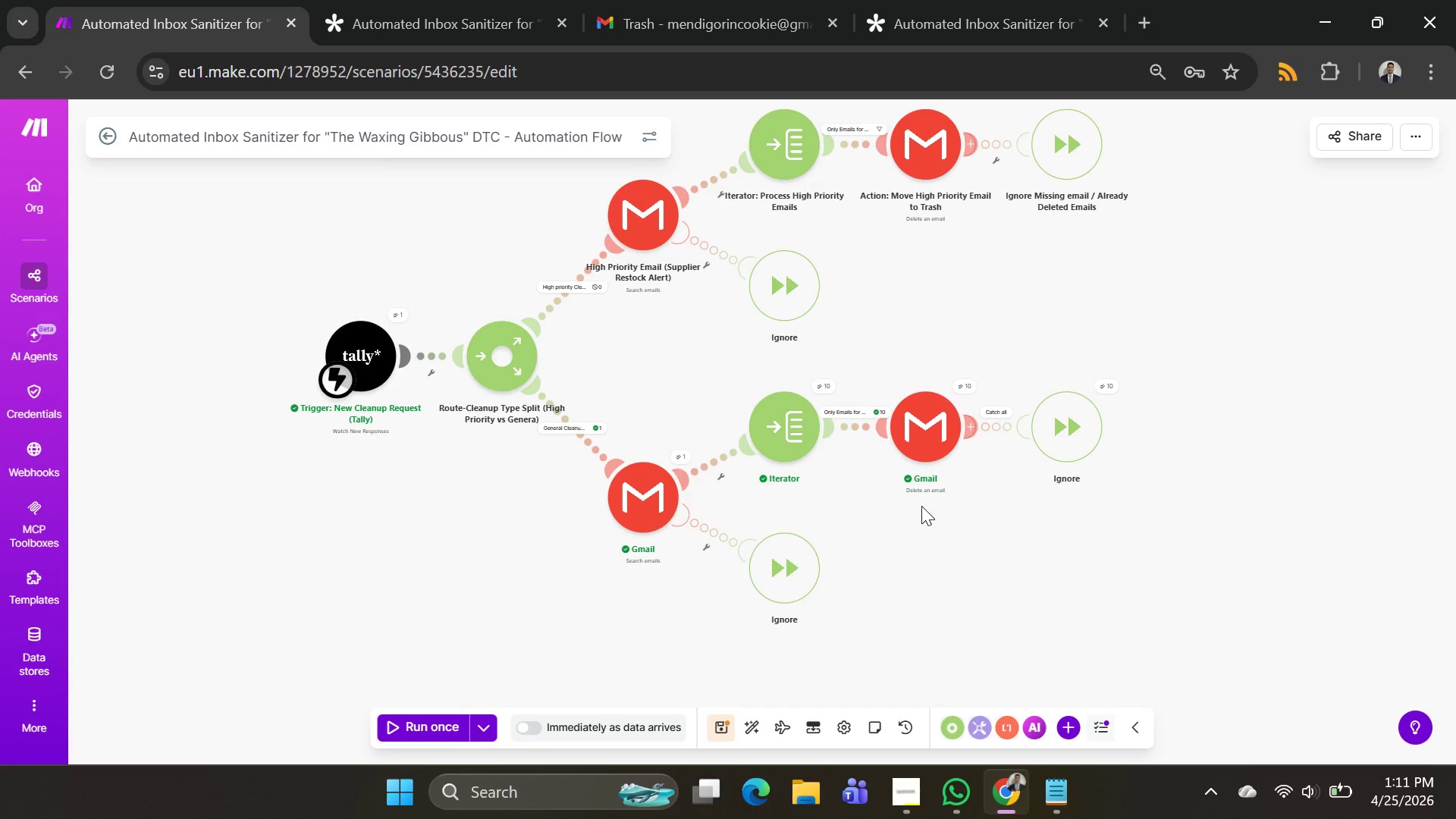 
right_click([637, 501])
 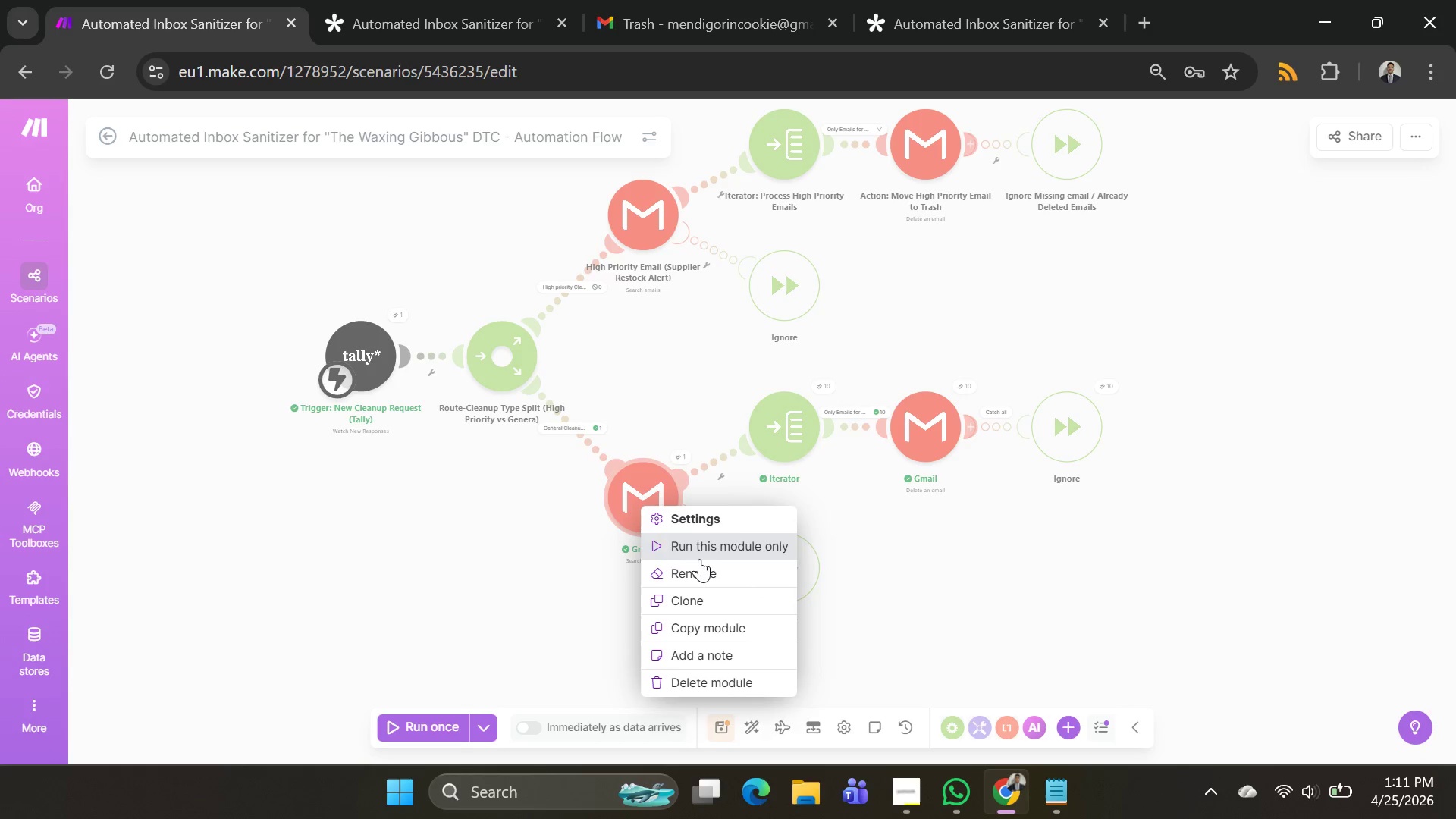 
left_click([699, 562])
 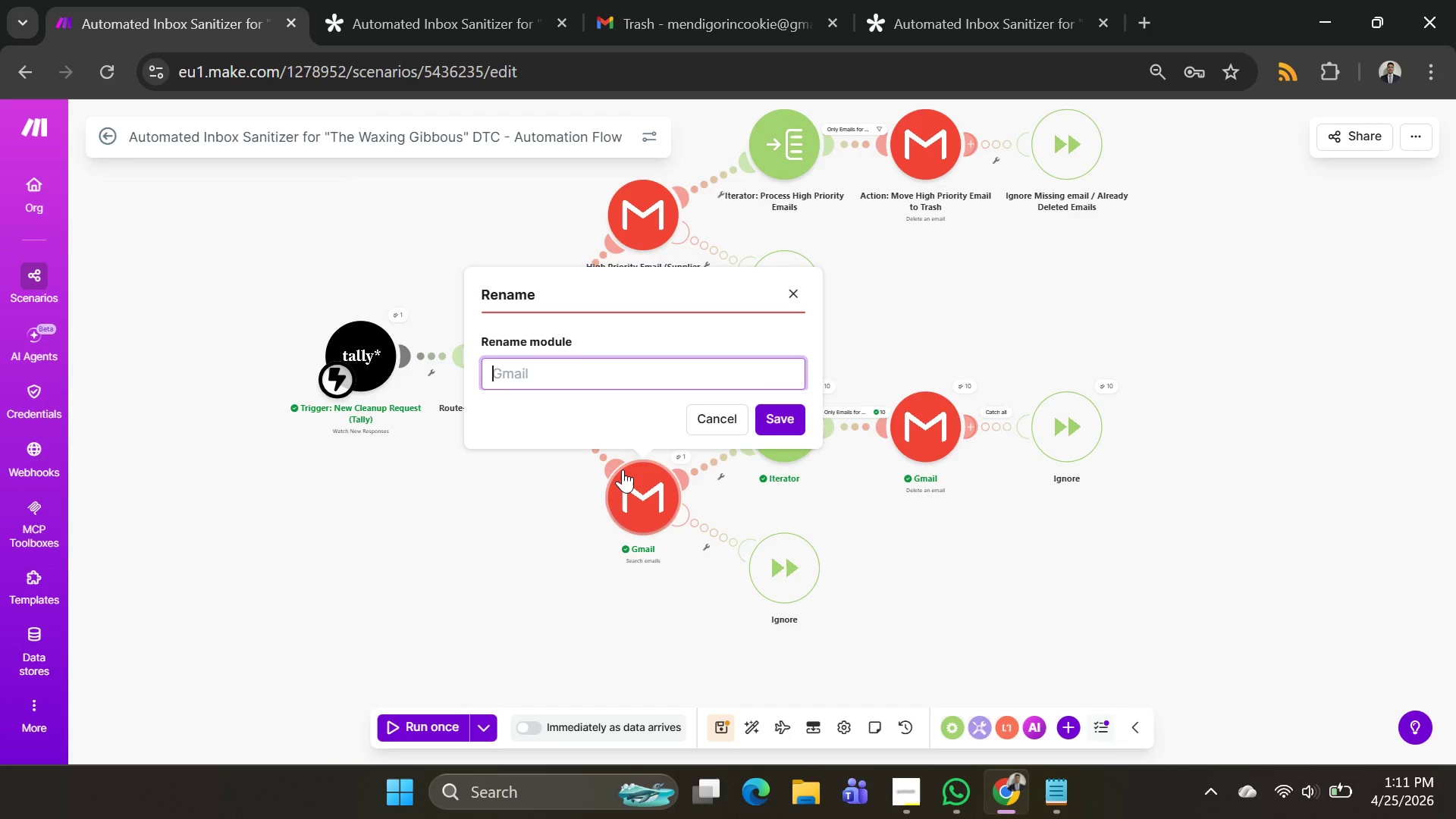 
type(General Cleanup Emails)
 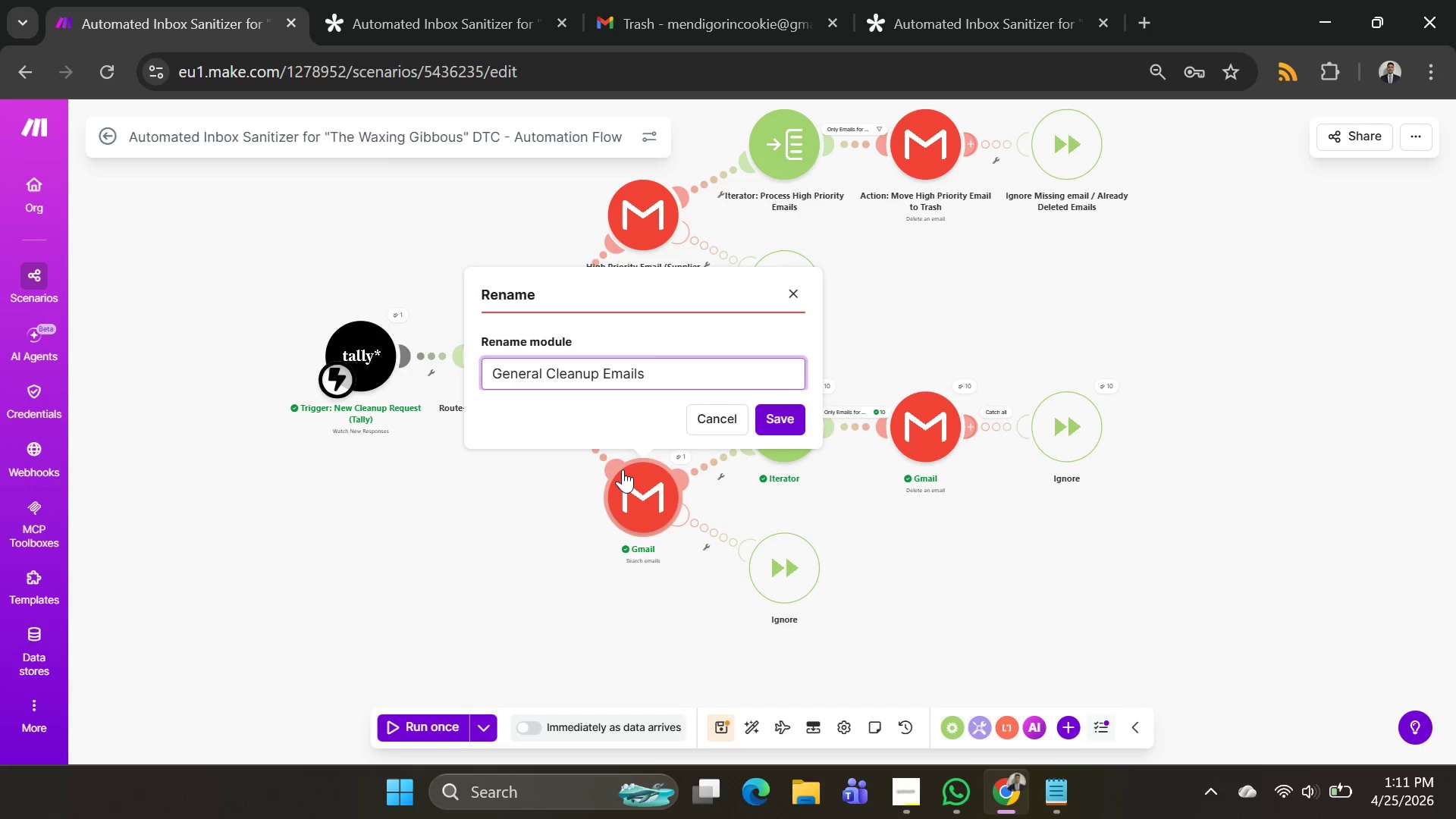 
key(Enter)
 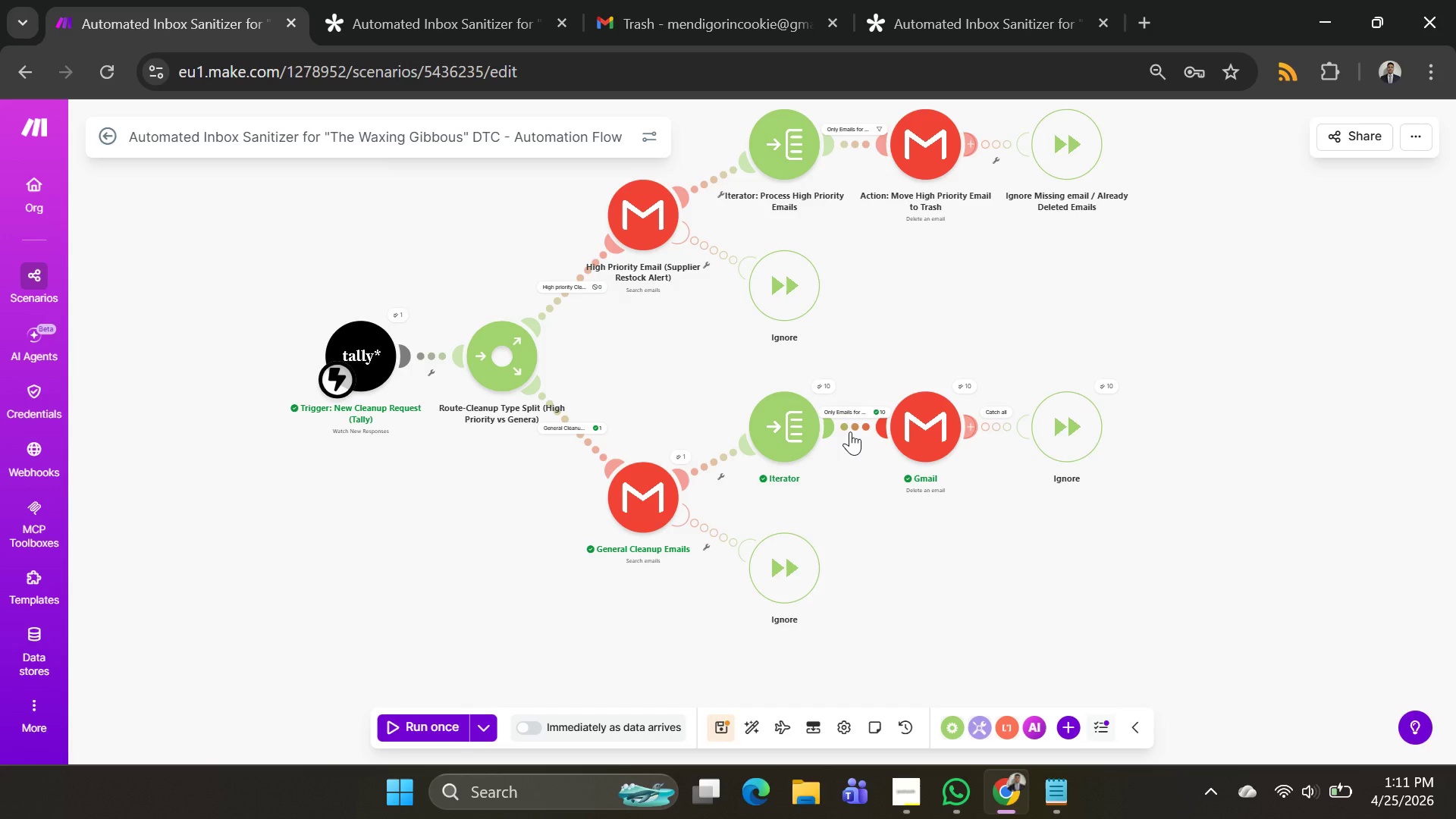 
wait(13.19)
 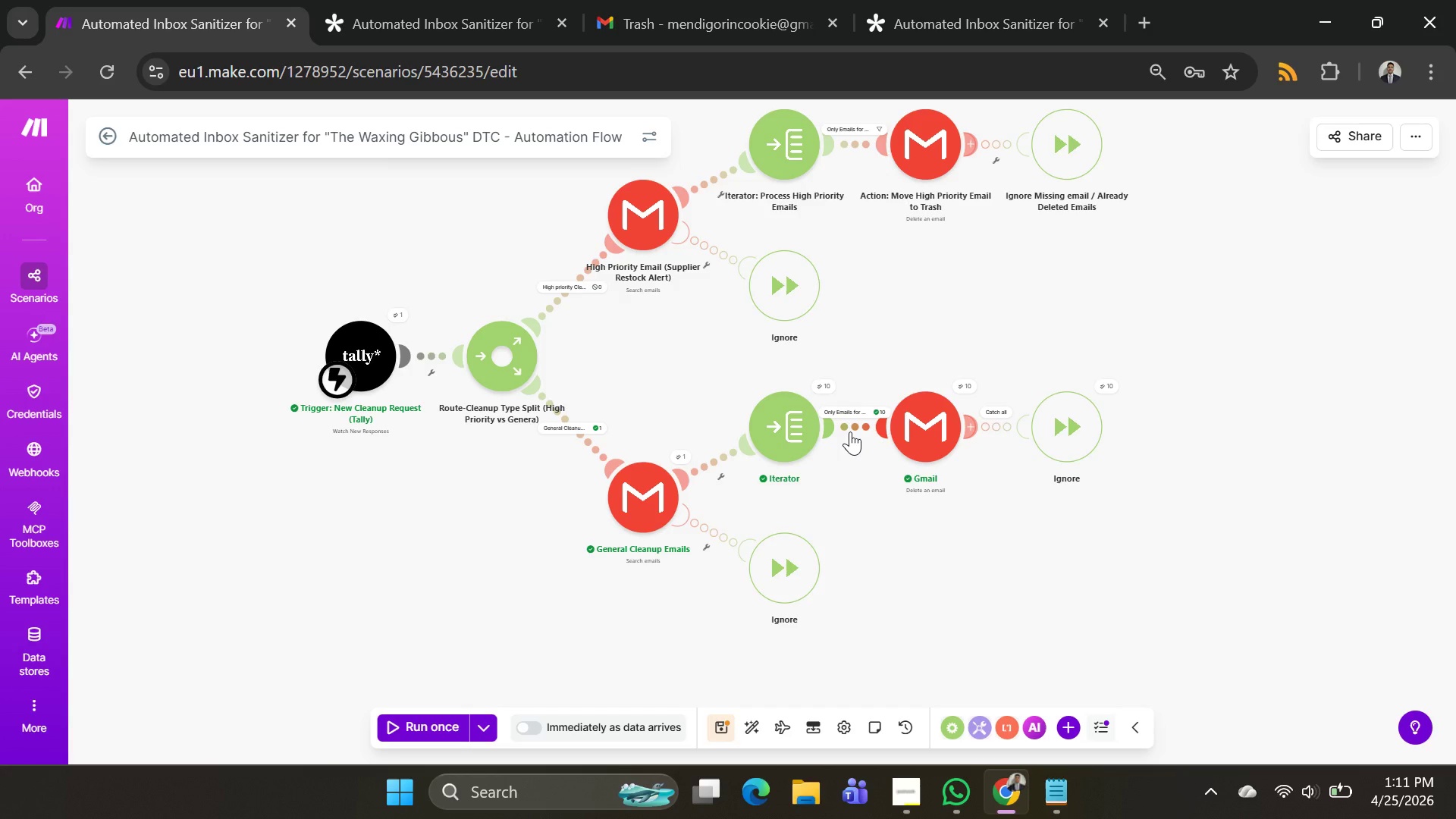 
left_click([847, 430])
 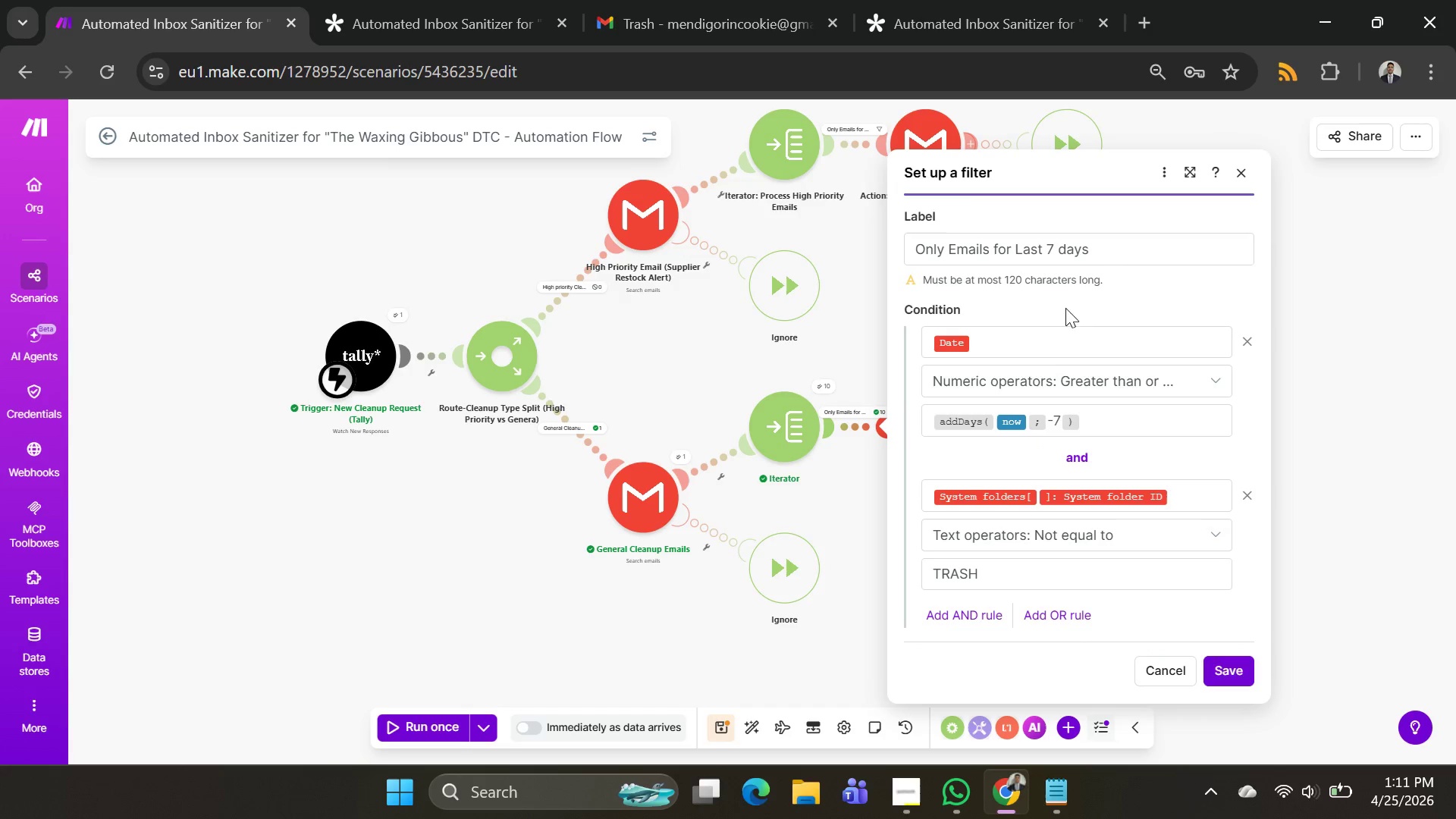 
left_click([1102, 256])
 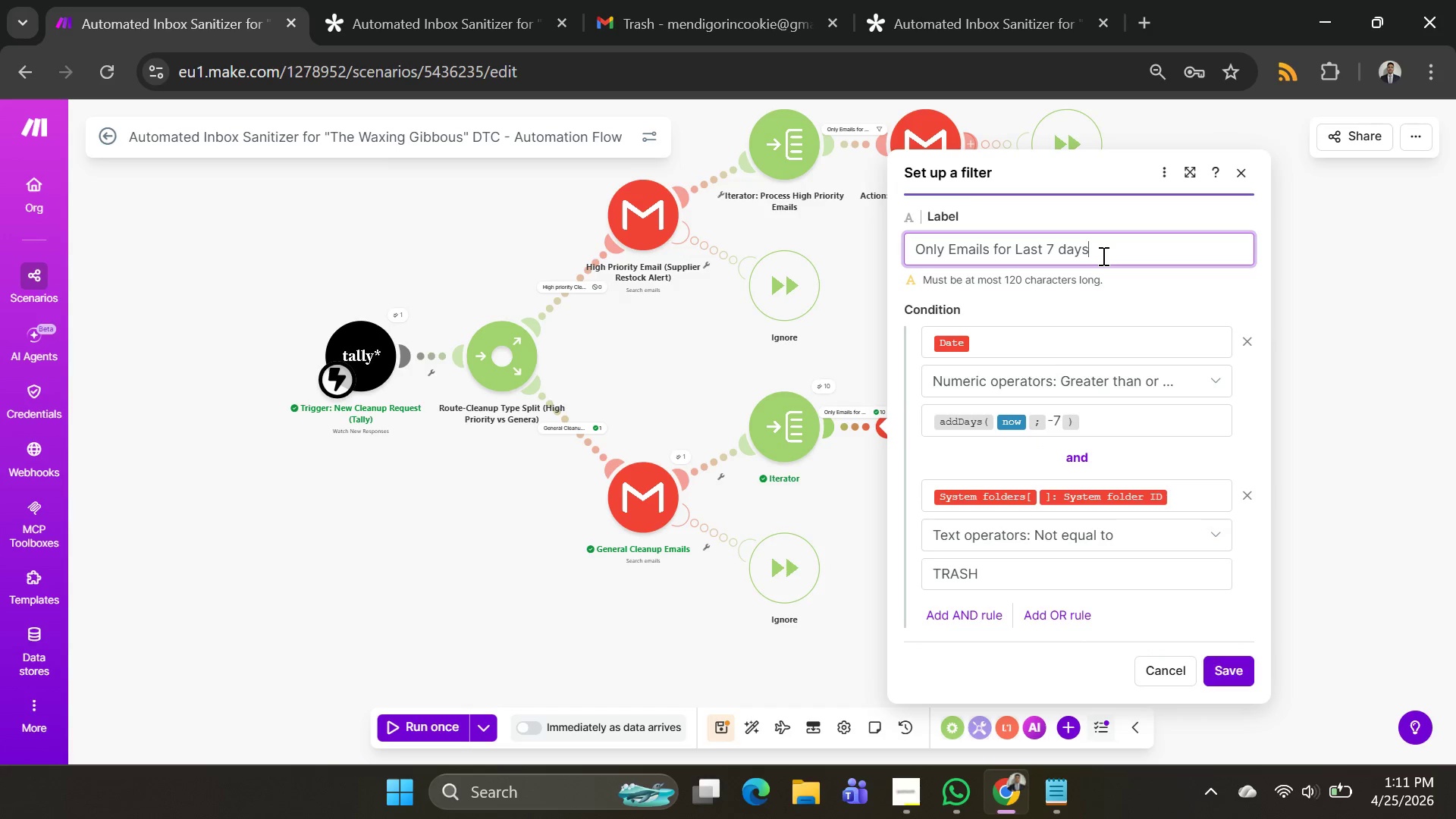 
key(Space)
 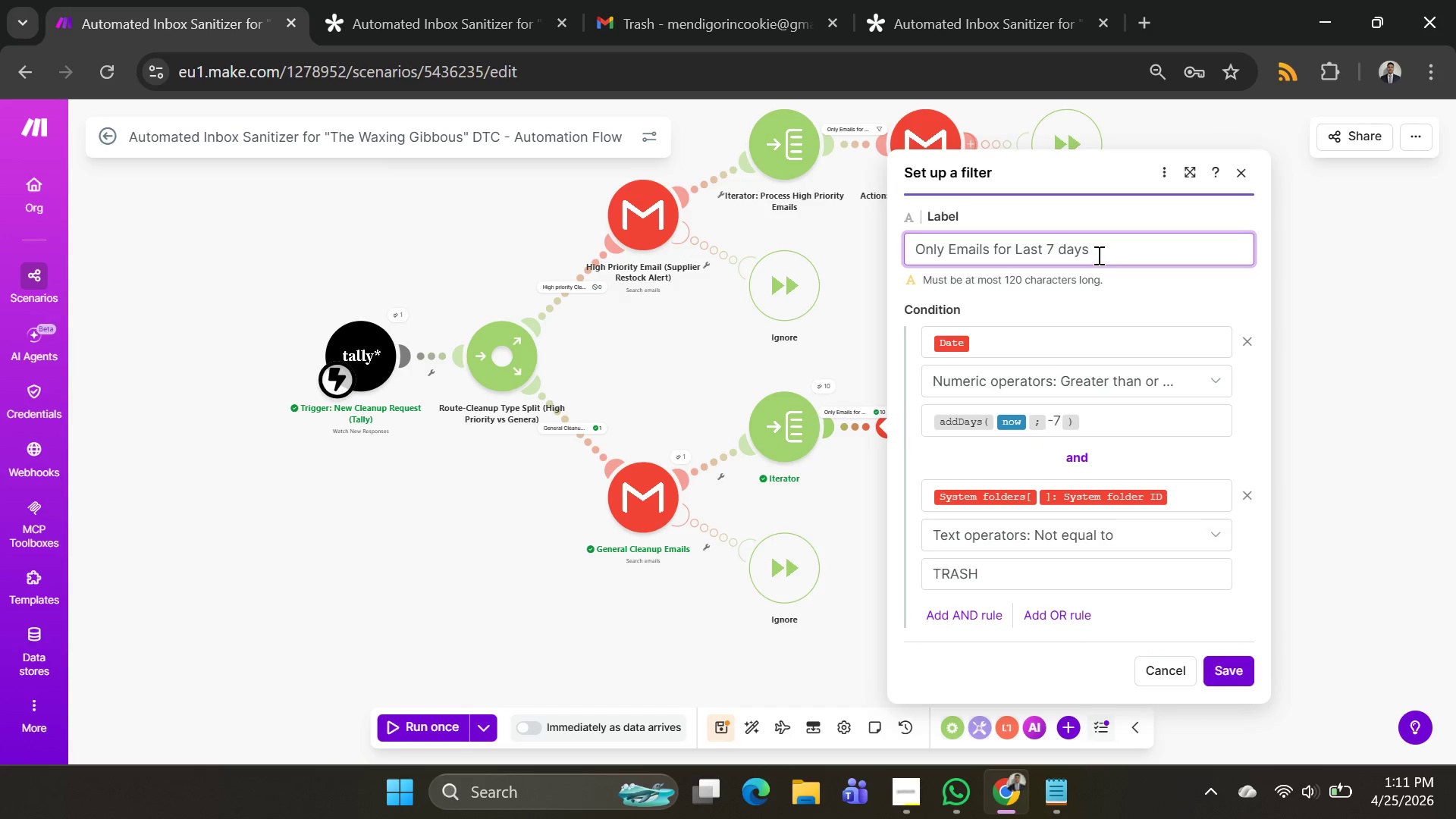 
key(Shift+9)
 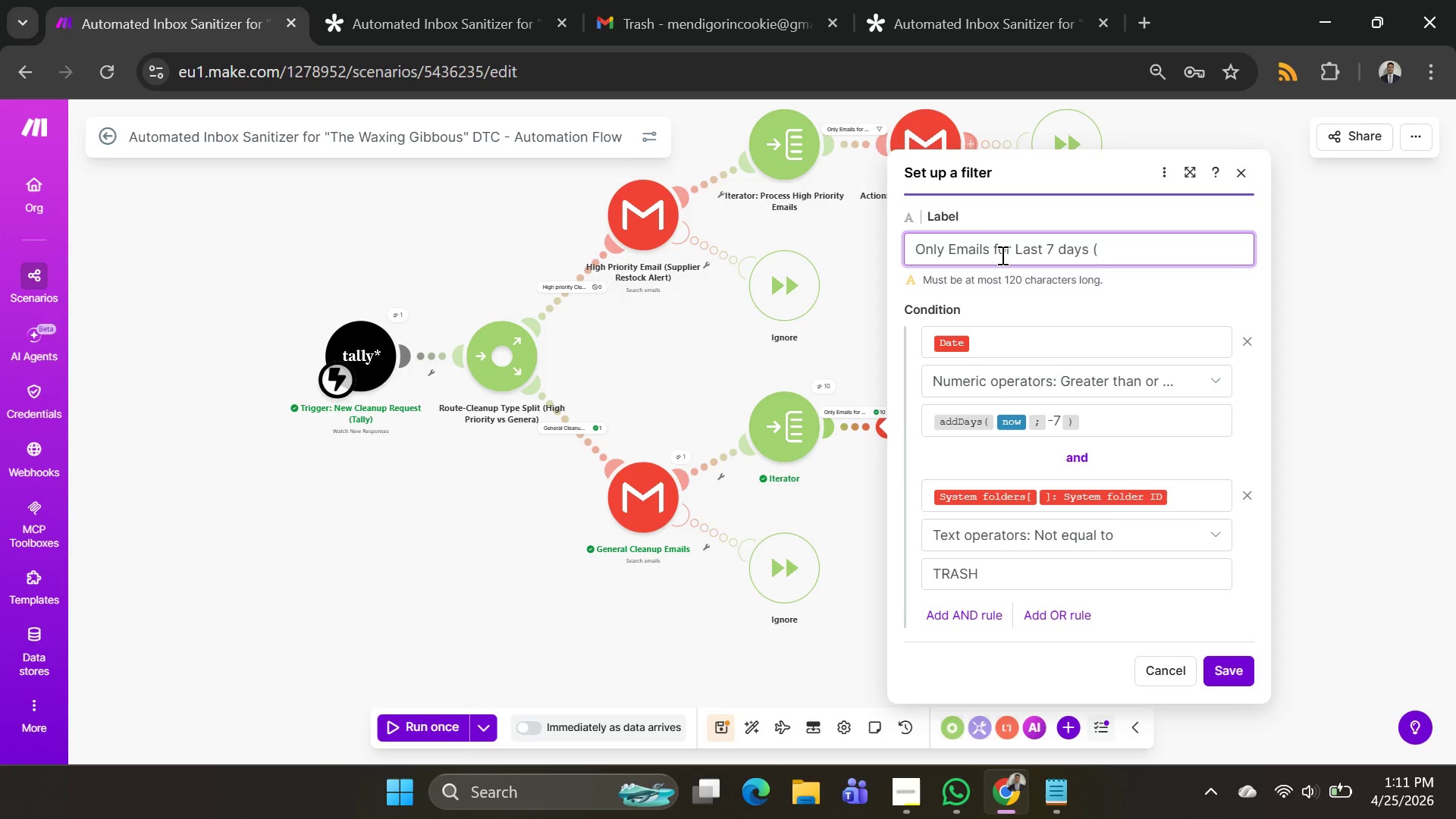 
type(gen)
key(Backspace)
key(Backspace)
key(Backspace)
type(General))
 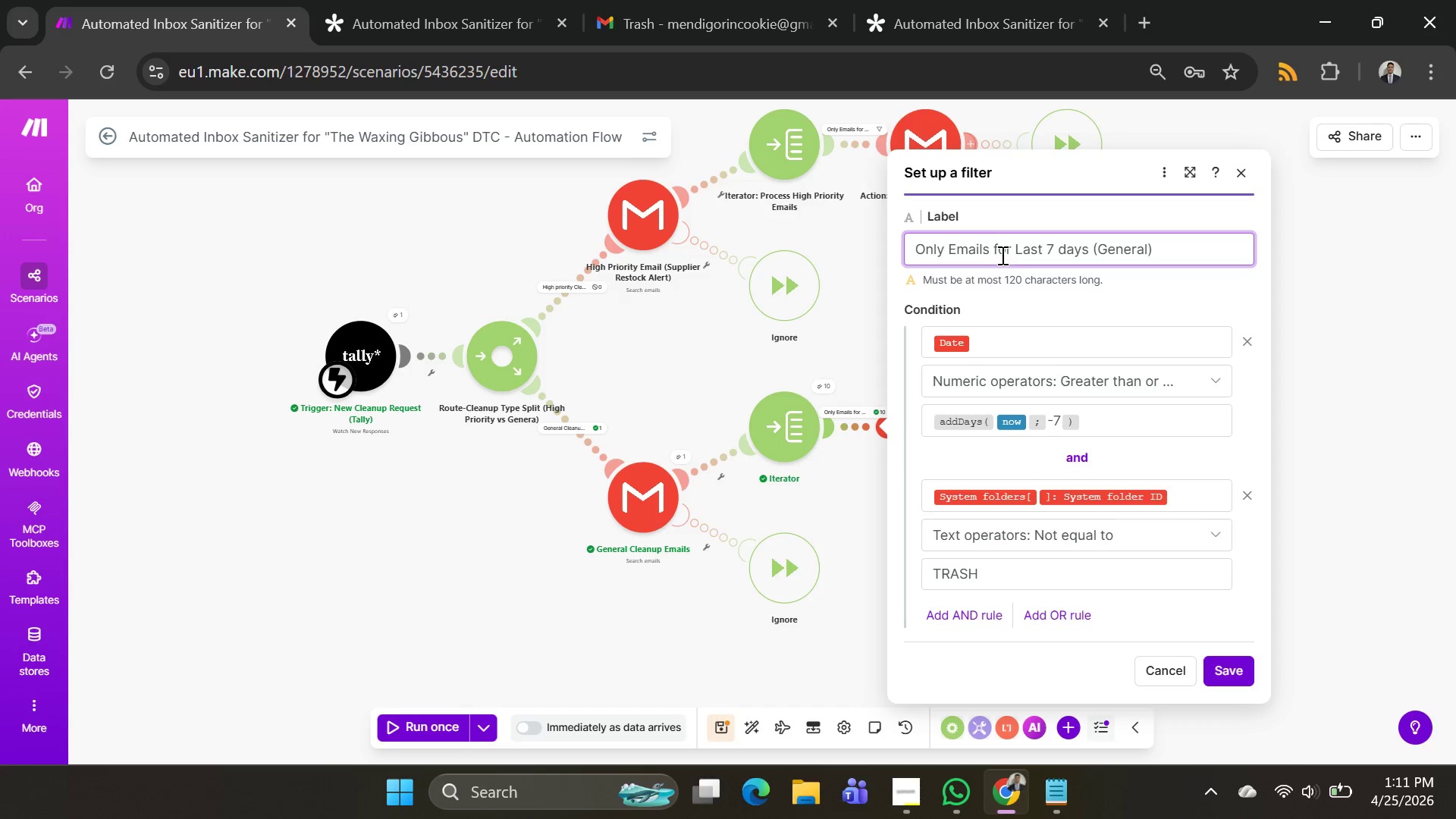 
scroll: coordinate [1348, 532], scroll_direction: up, amount: 1.0
 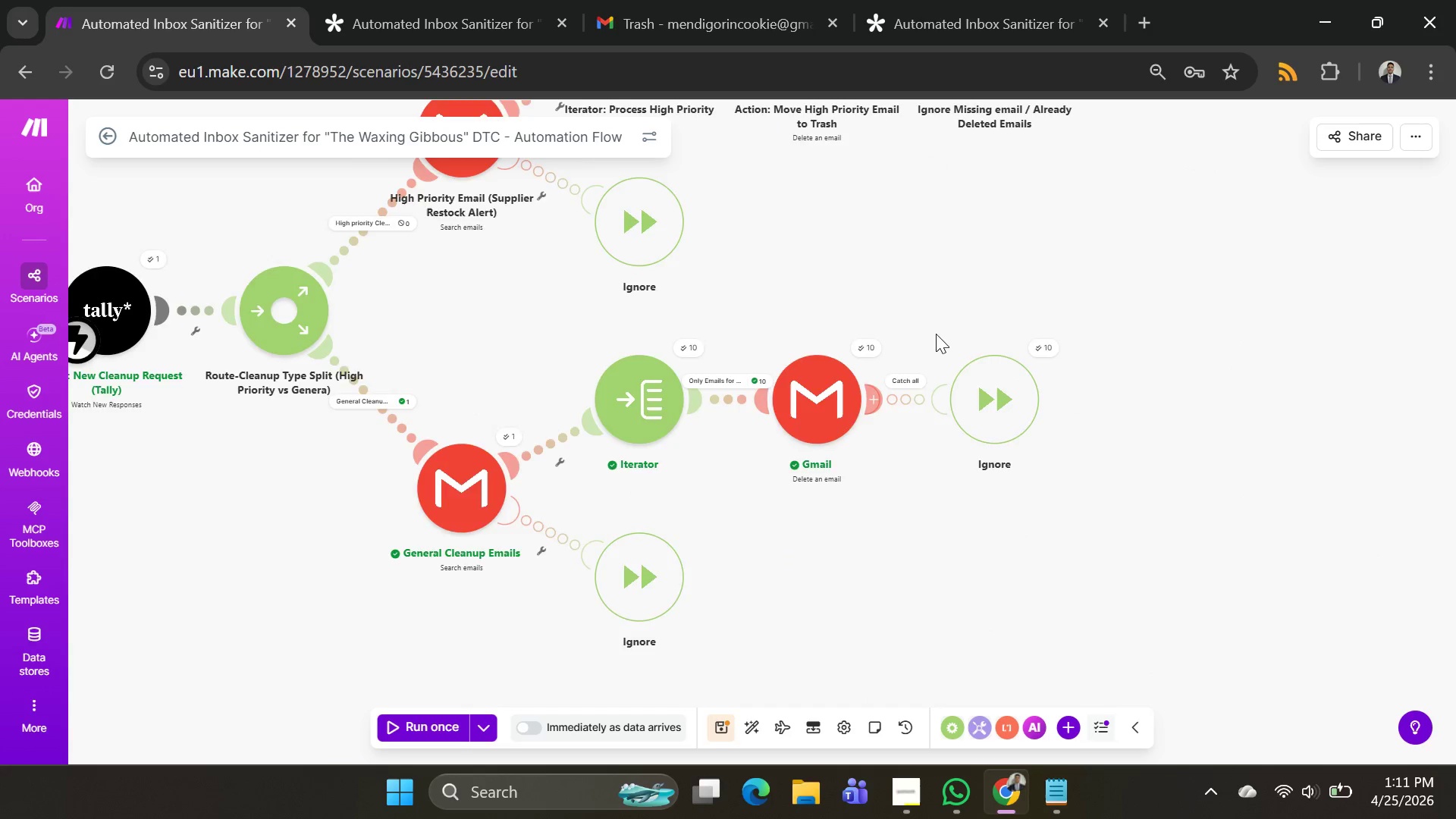 
left_click_drag(start_coordinate=[990, 314], to_coordinate=[993, 420])
 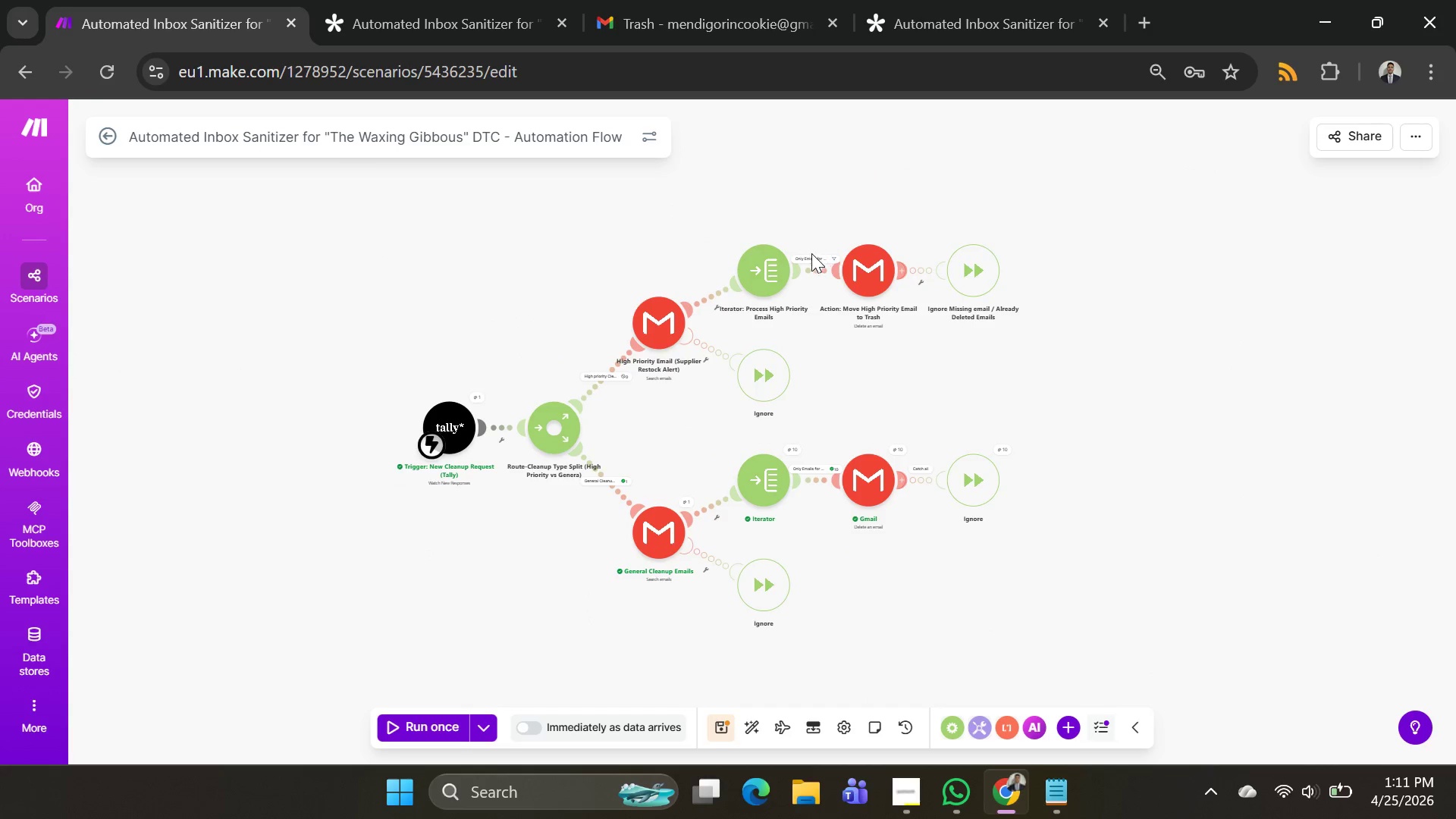 
scroll: coordinate [936, 337], scroll_direction: down, amount: 2.0
 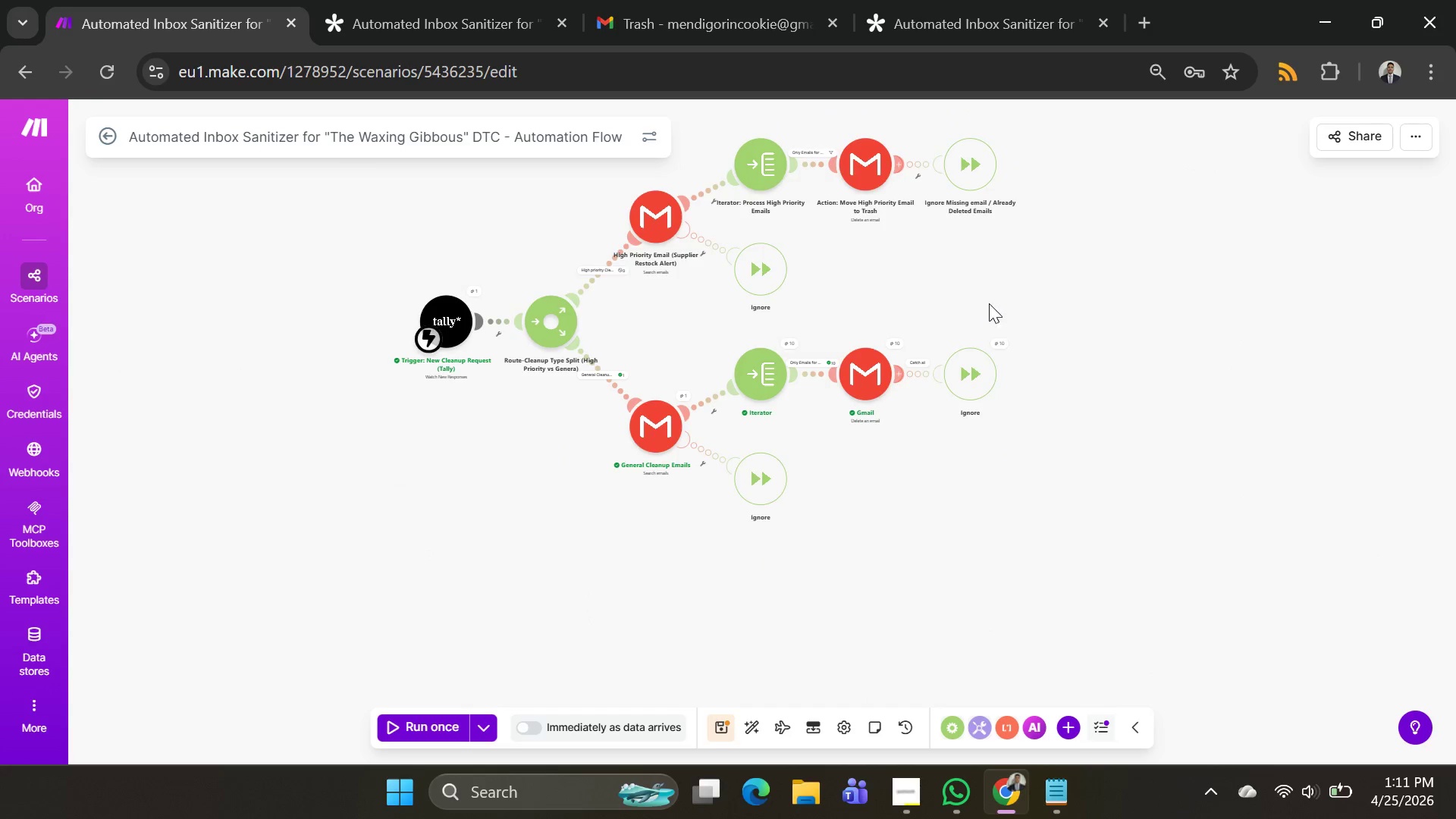 
left_click([809, 255])
 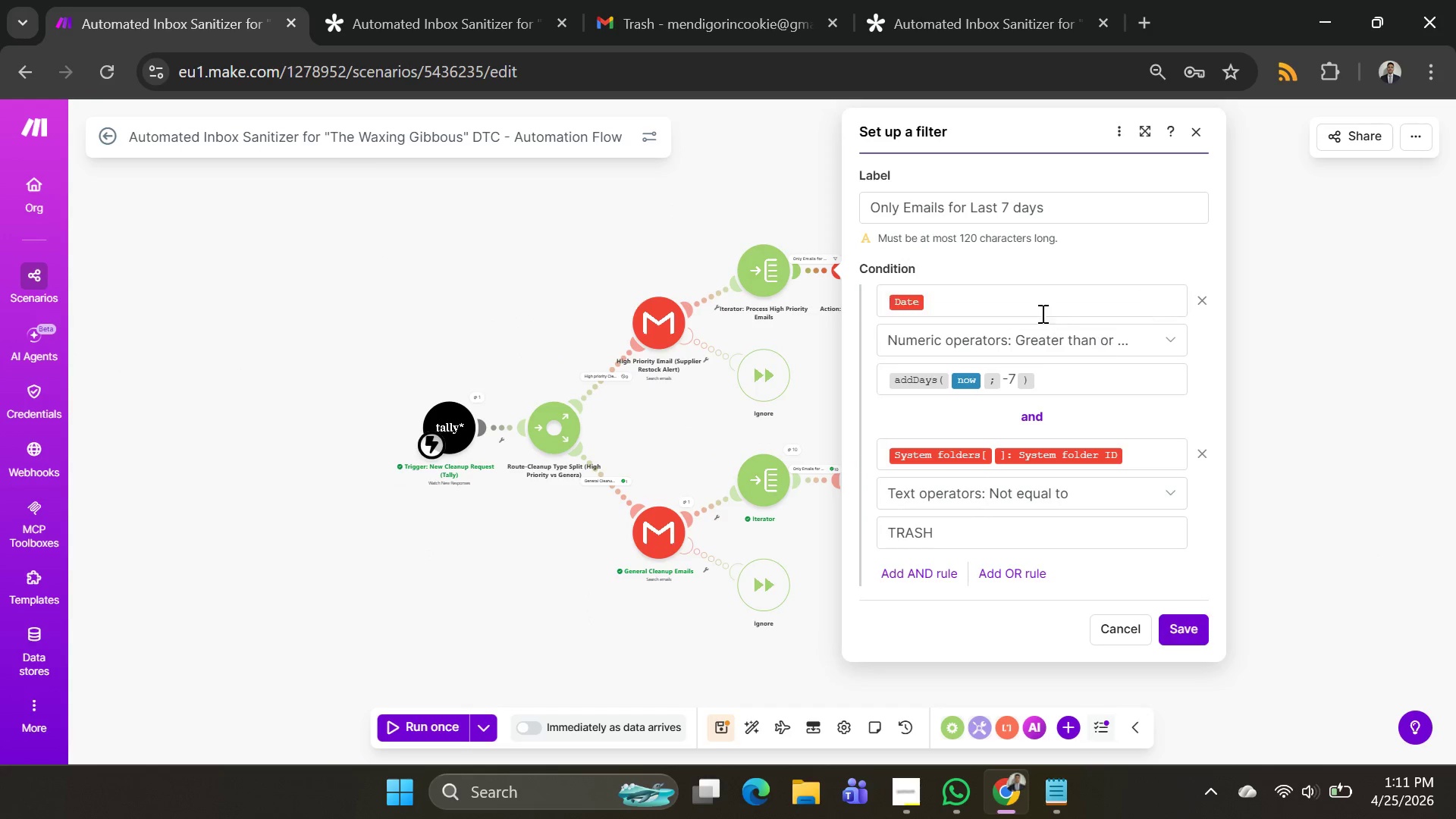 
left_click([1050, 218])
 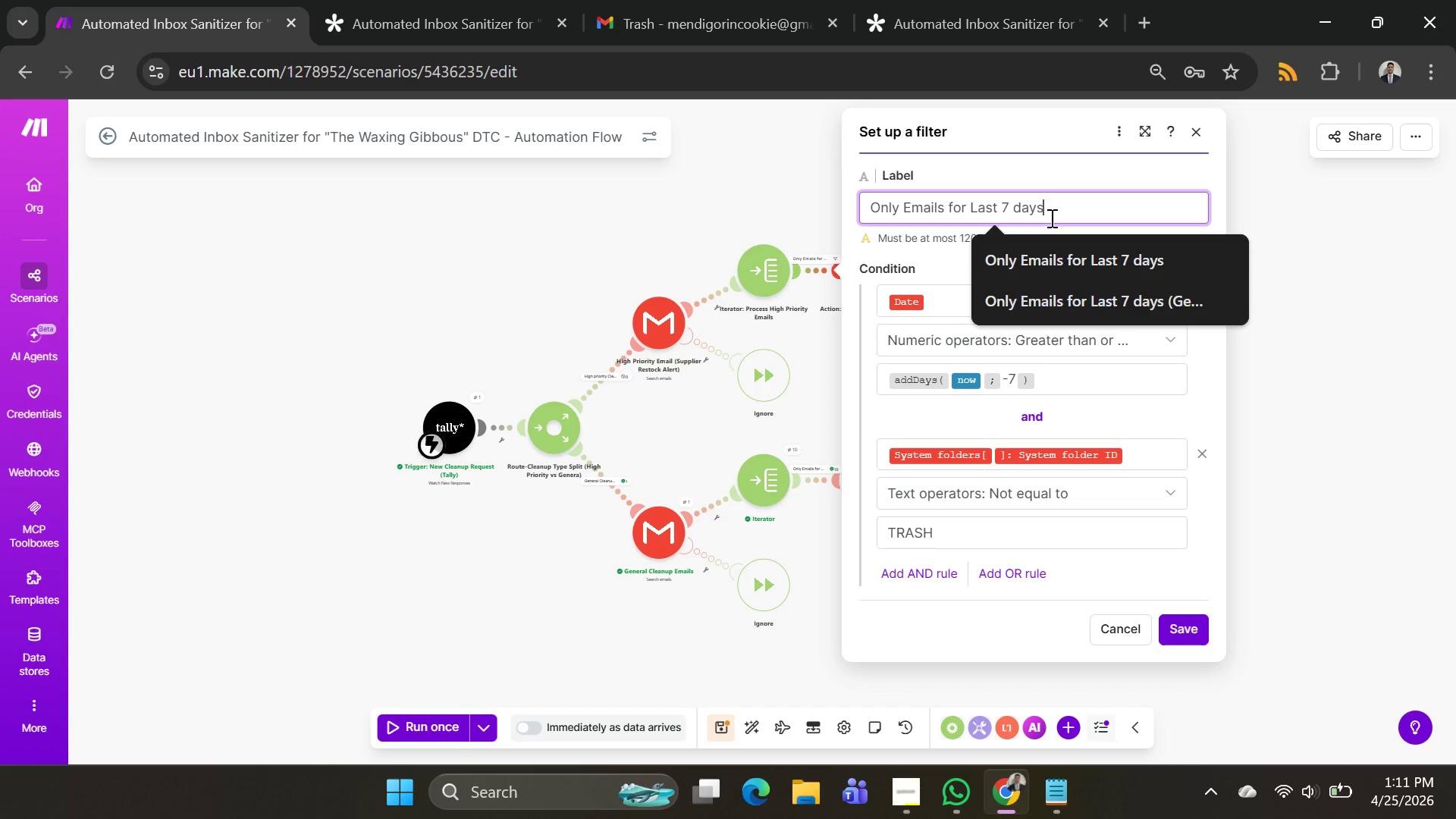 
hold_key(key=ShiftRight, duration=0.67)
 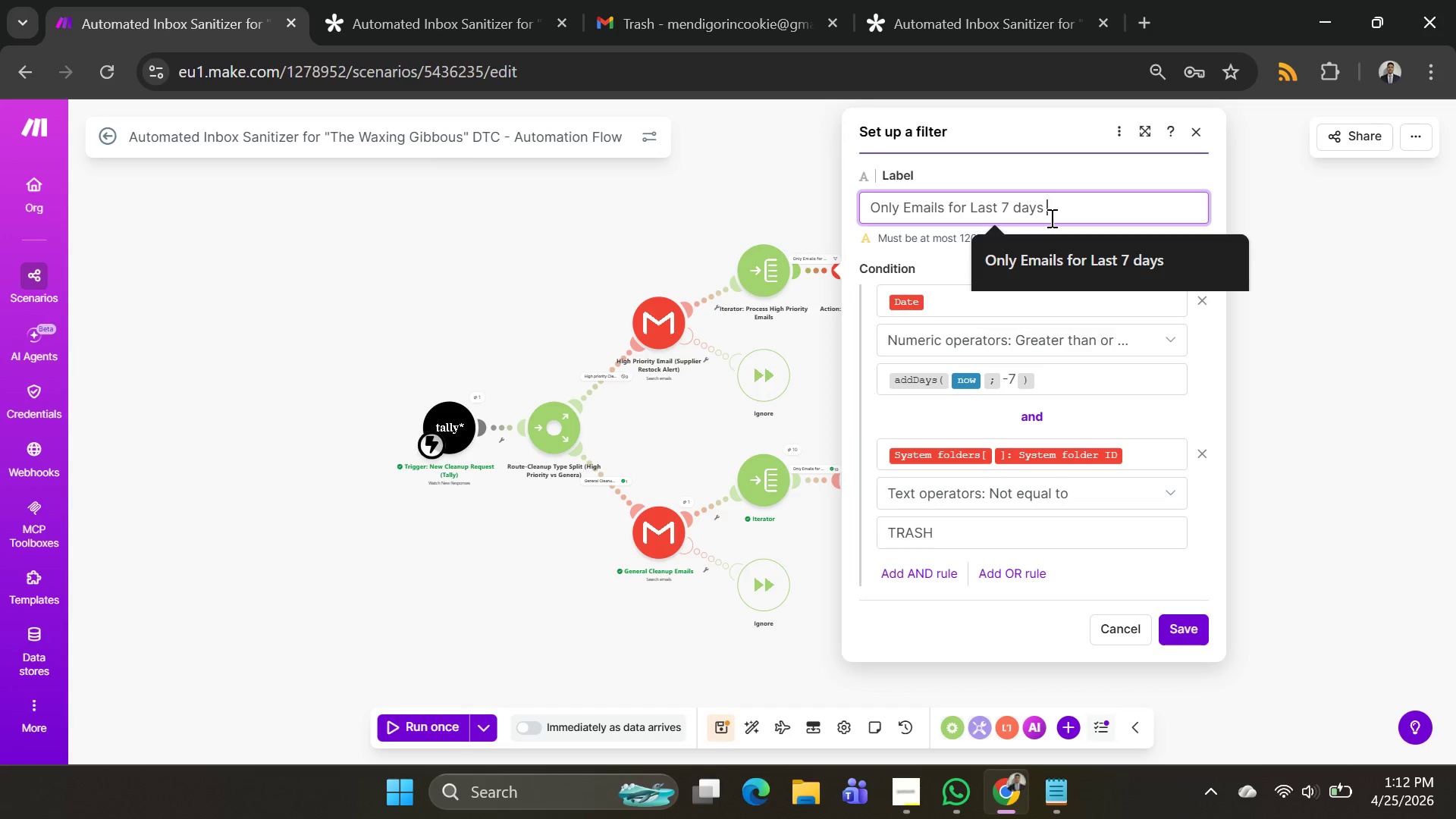 
type( (High prio)
key(Backspace)
key(Backspace)
key(Backspace)
key(Backspace)
type(Priority))
 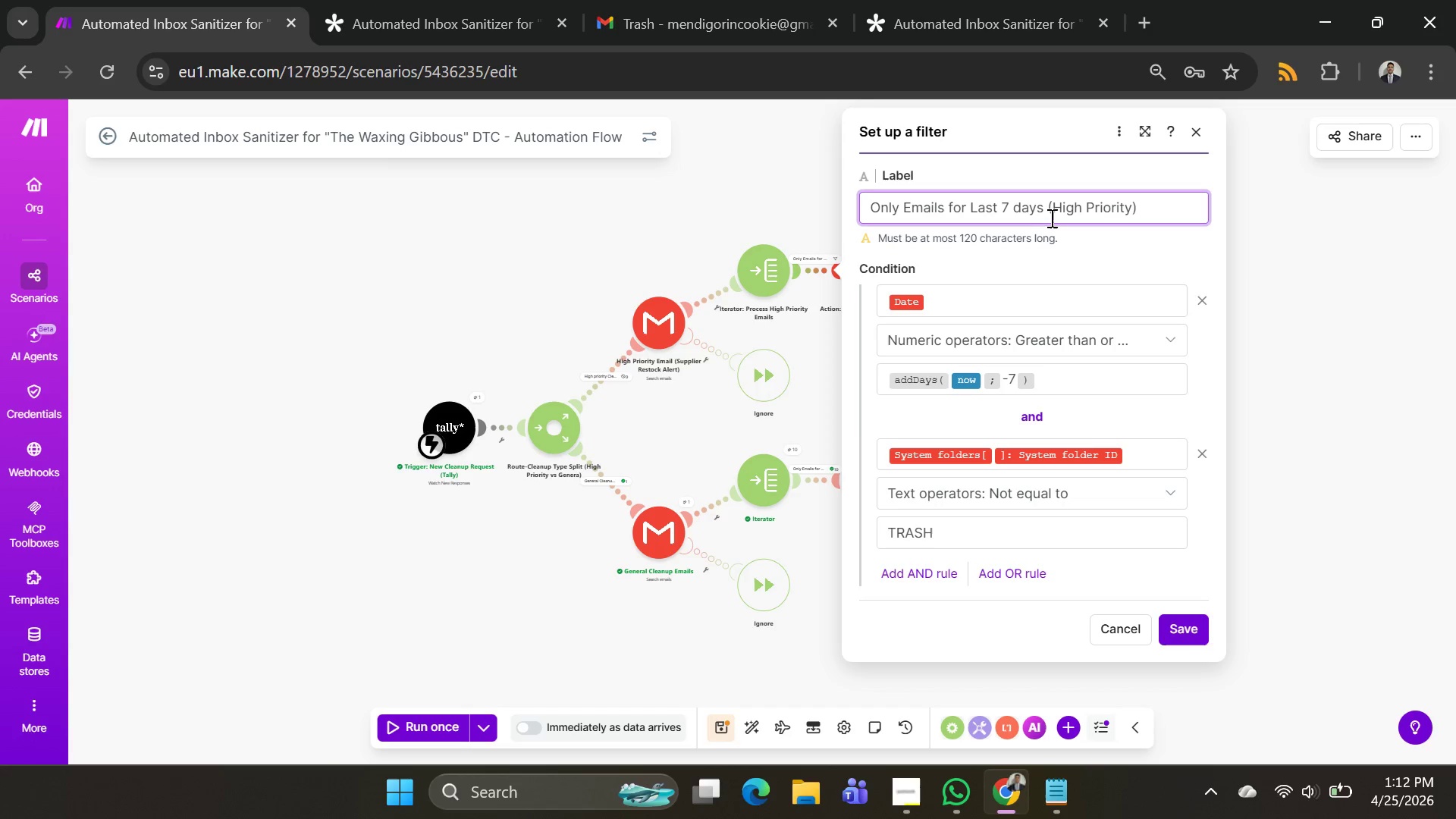 
left_click([1188, 642])
 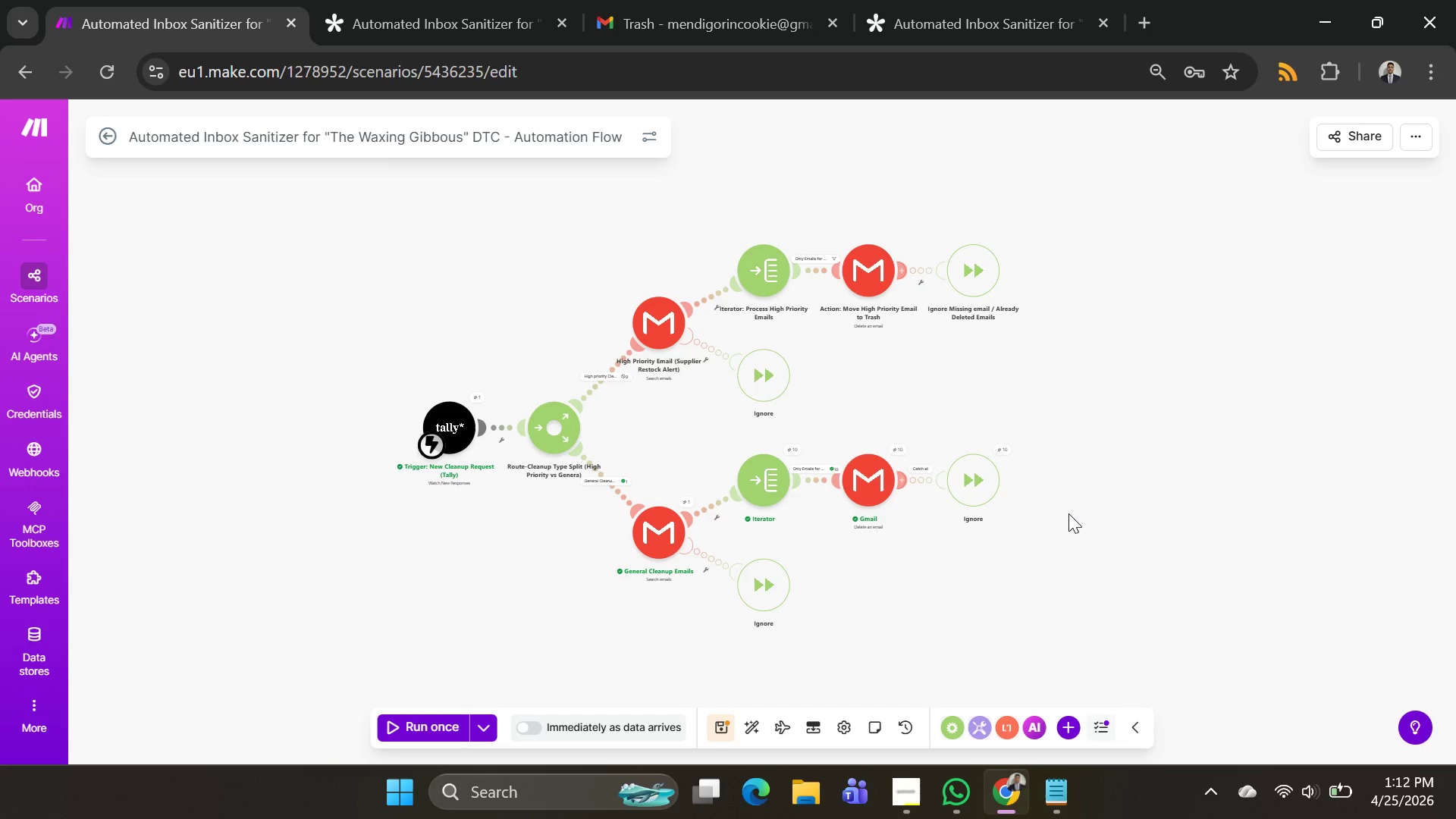 
wait(10.8)
 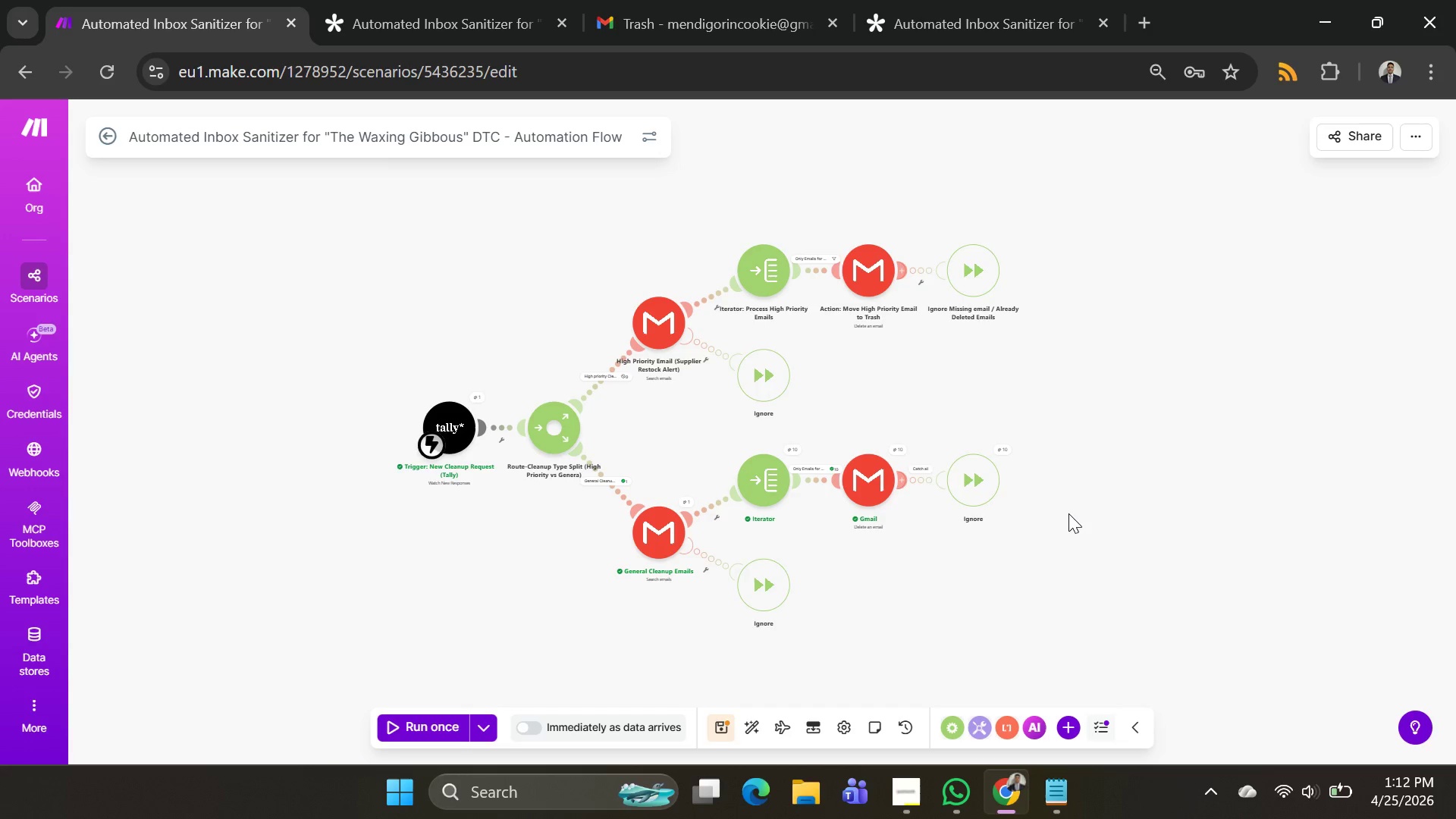 
mouse_move([758, 475])
 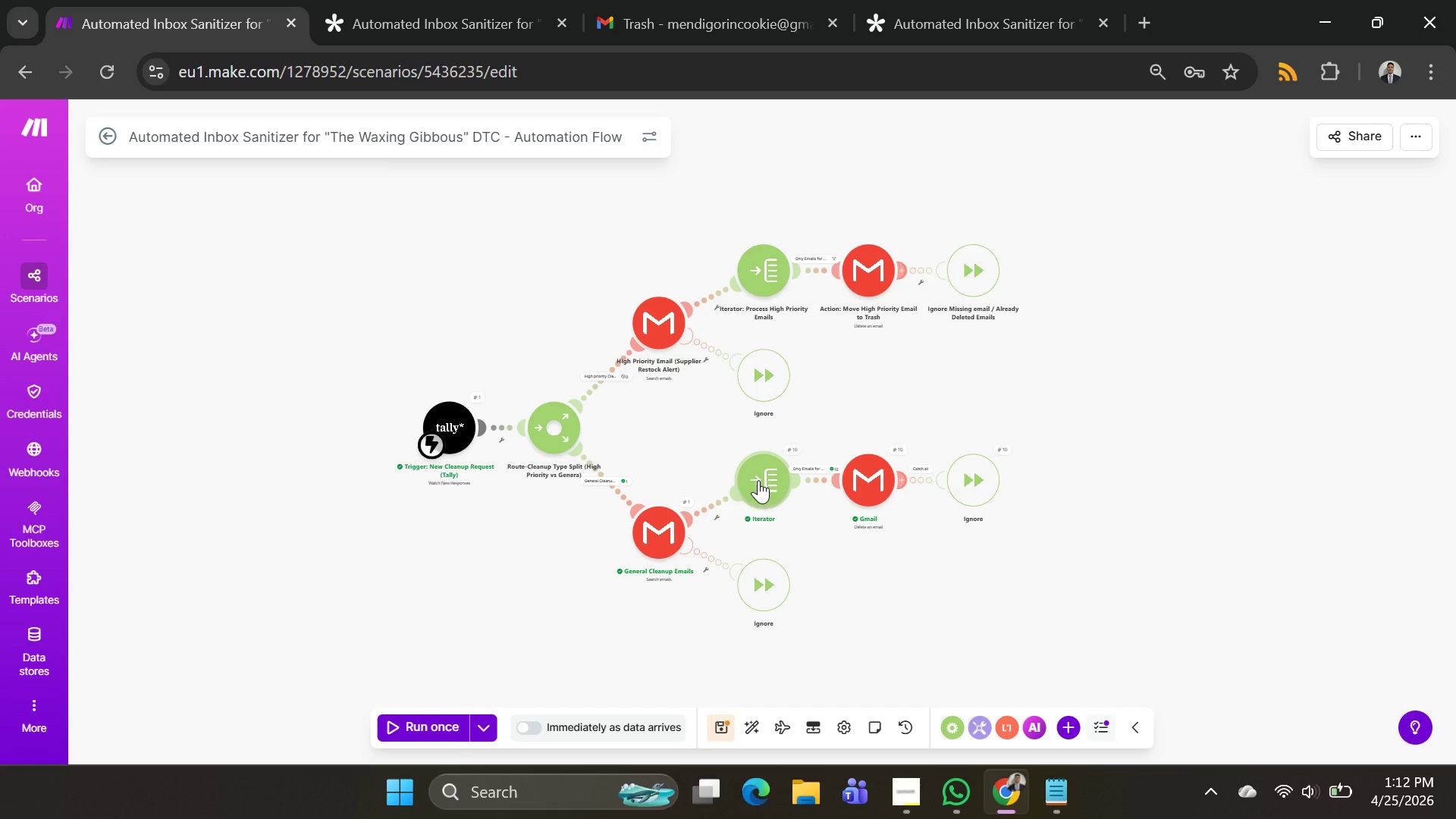 
right_click([758, 480])
 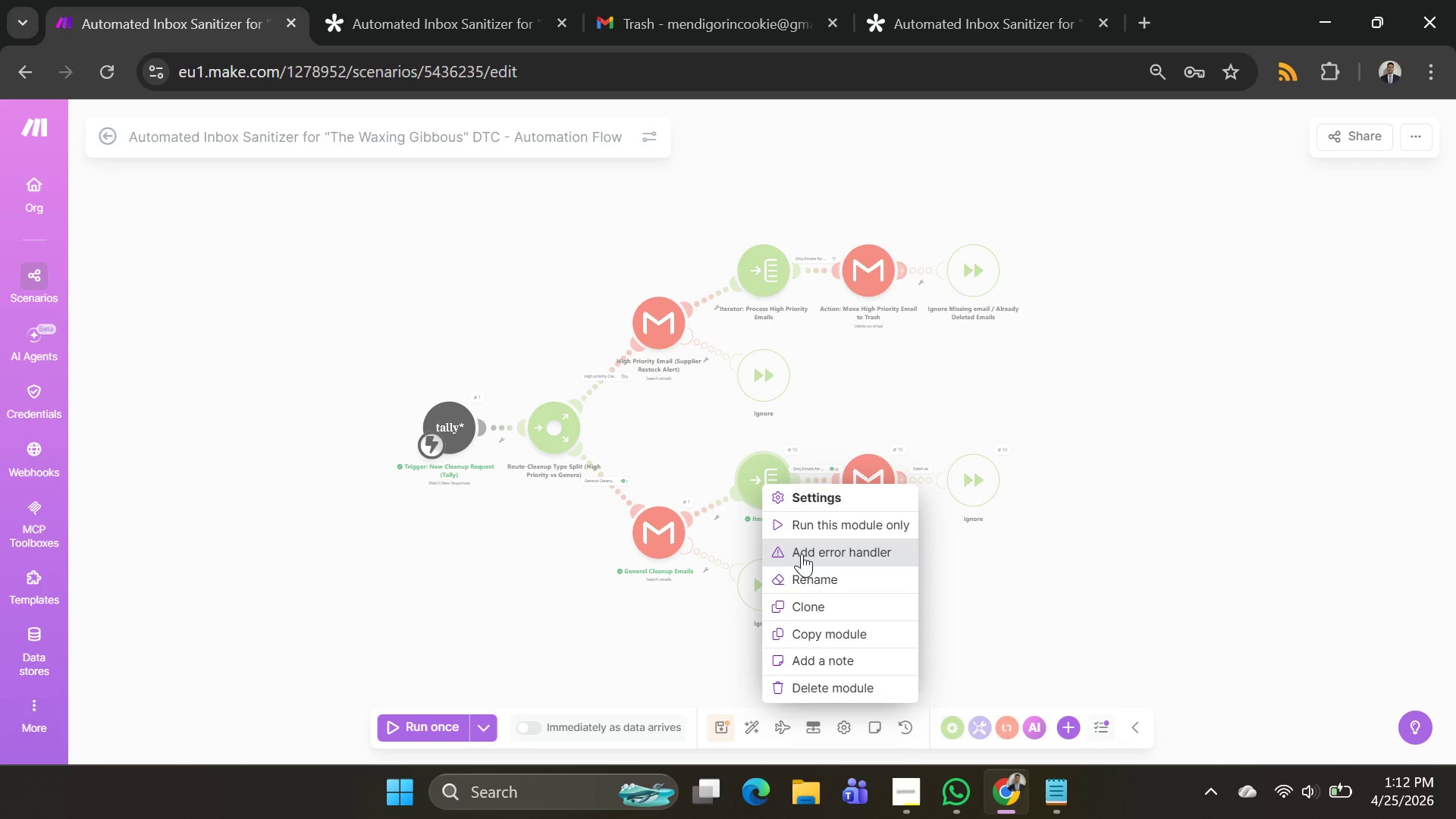 
left_click([805, 566])
 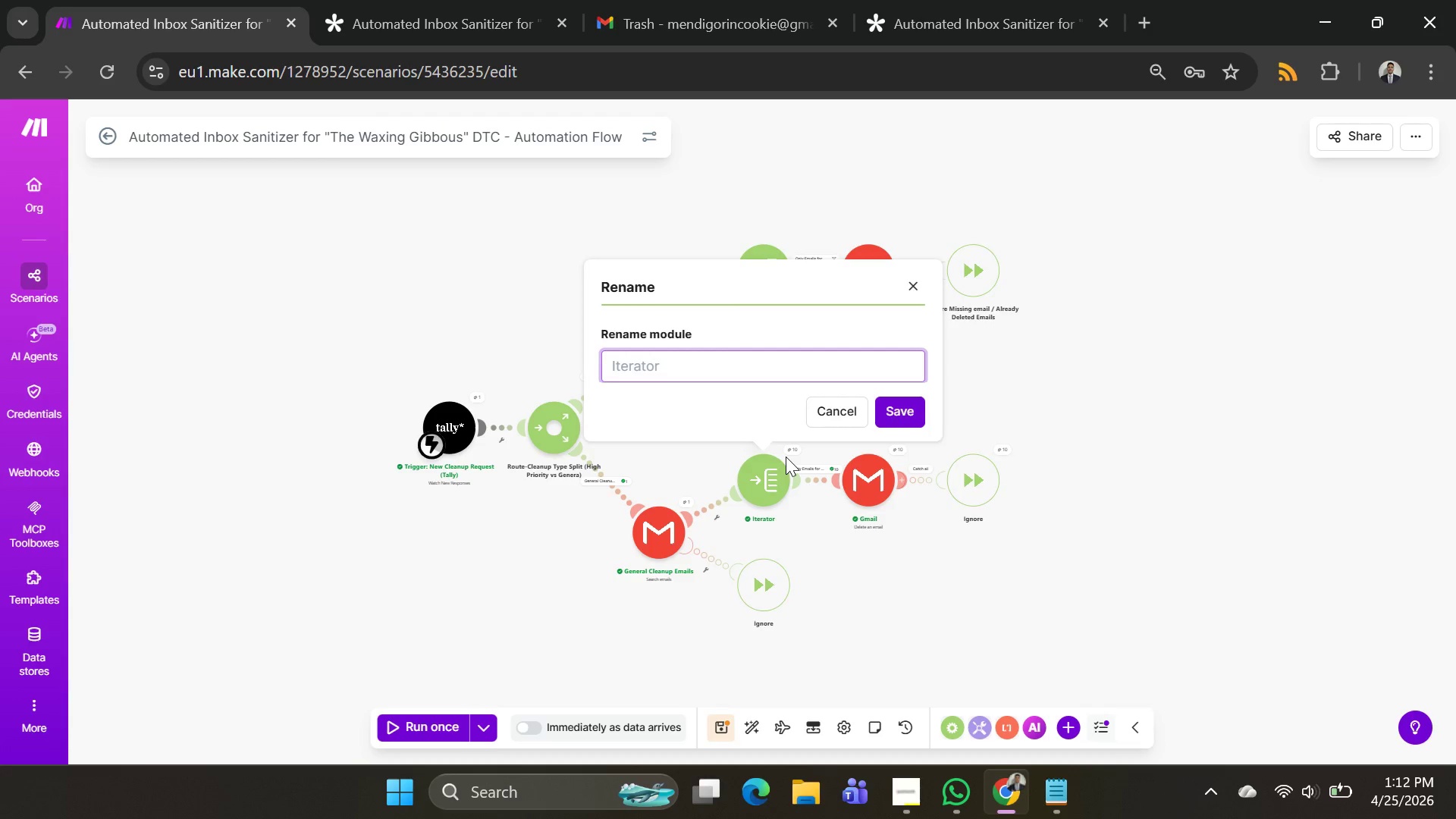 
type(Iterator: )
 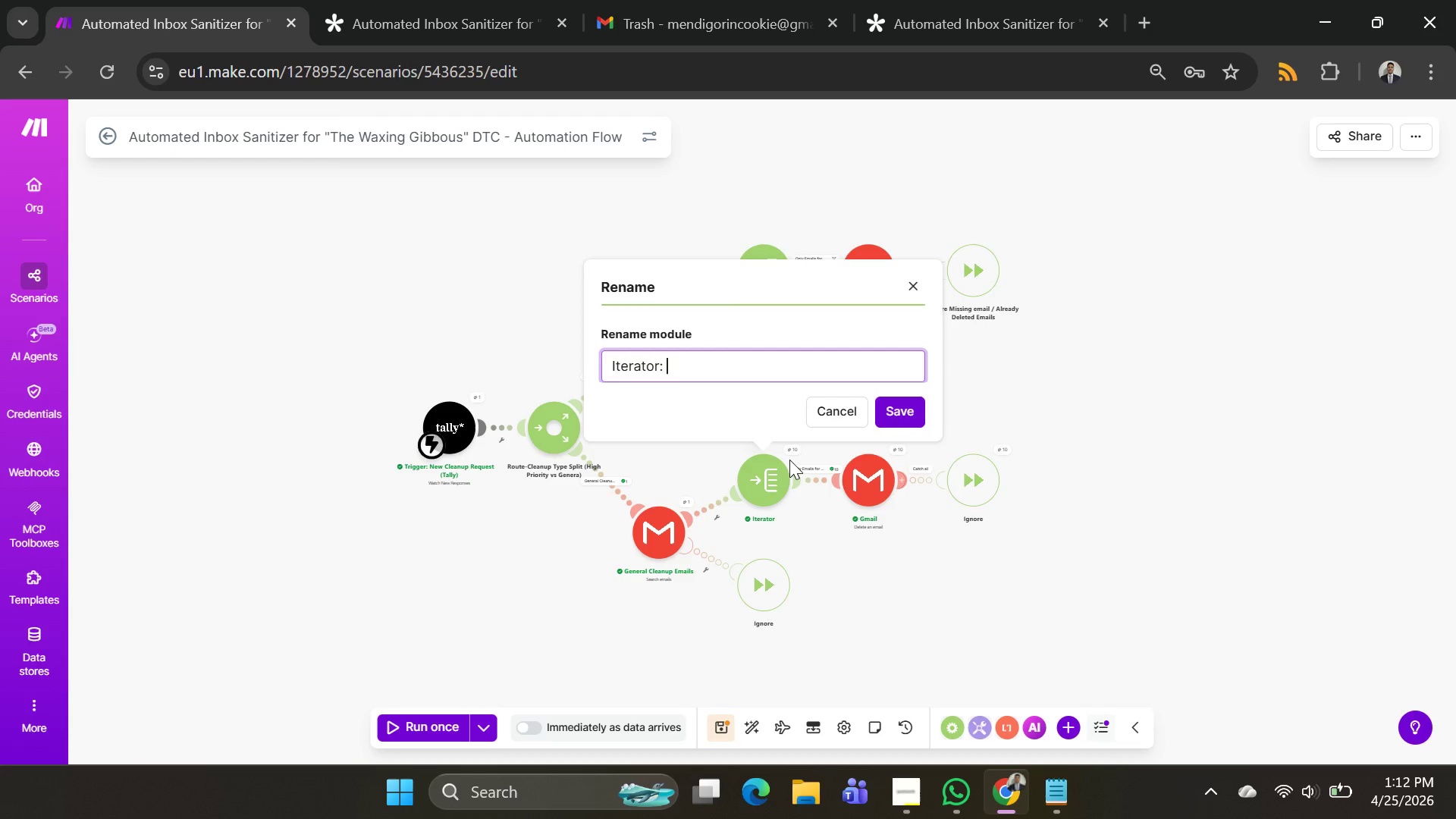 
type(PT)
key(Backspace)
type(rocess h)
key(Backspace)
type(Geneeal)
key(Backspace)
key(Backspace)
key(Backspace)
 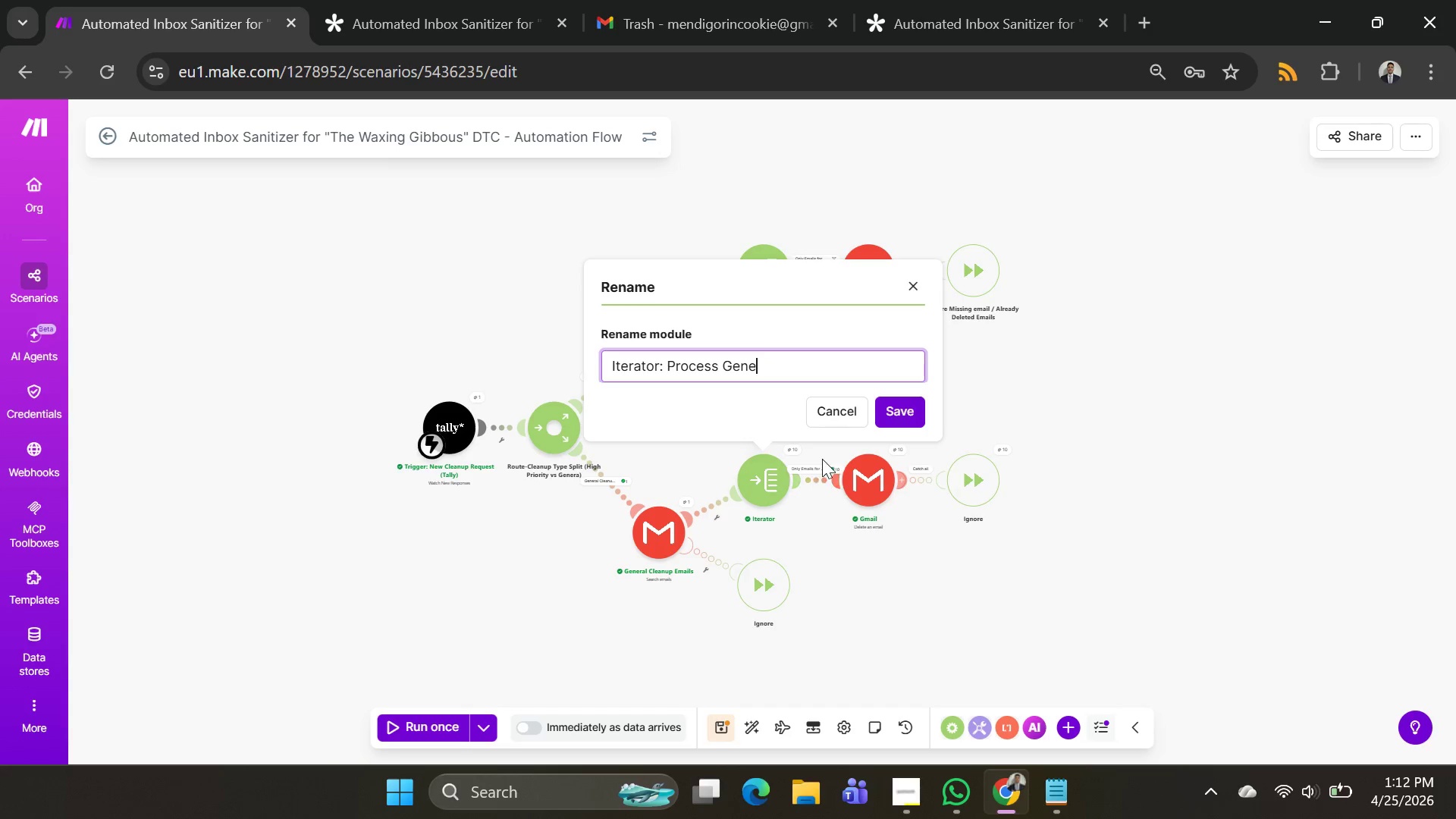 
type(ral Emails)
 